 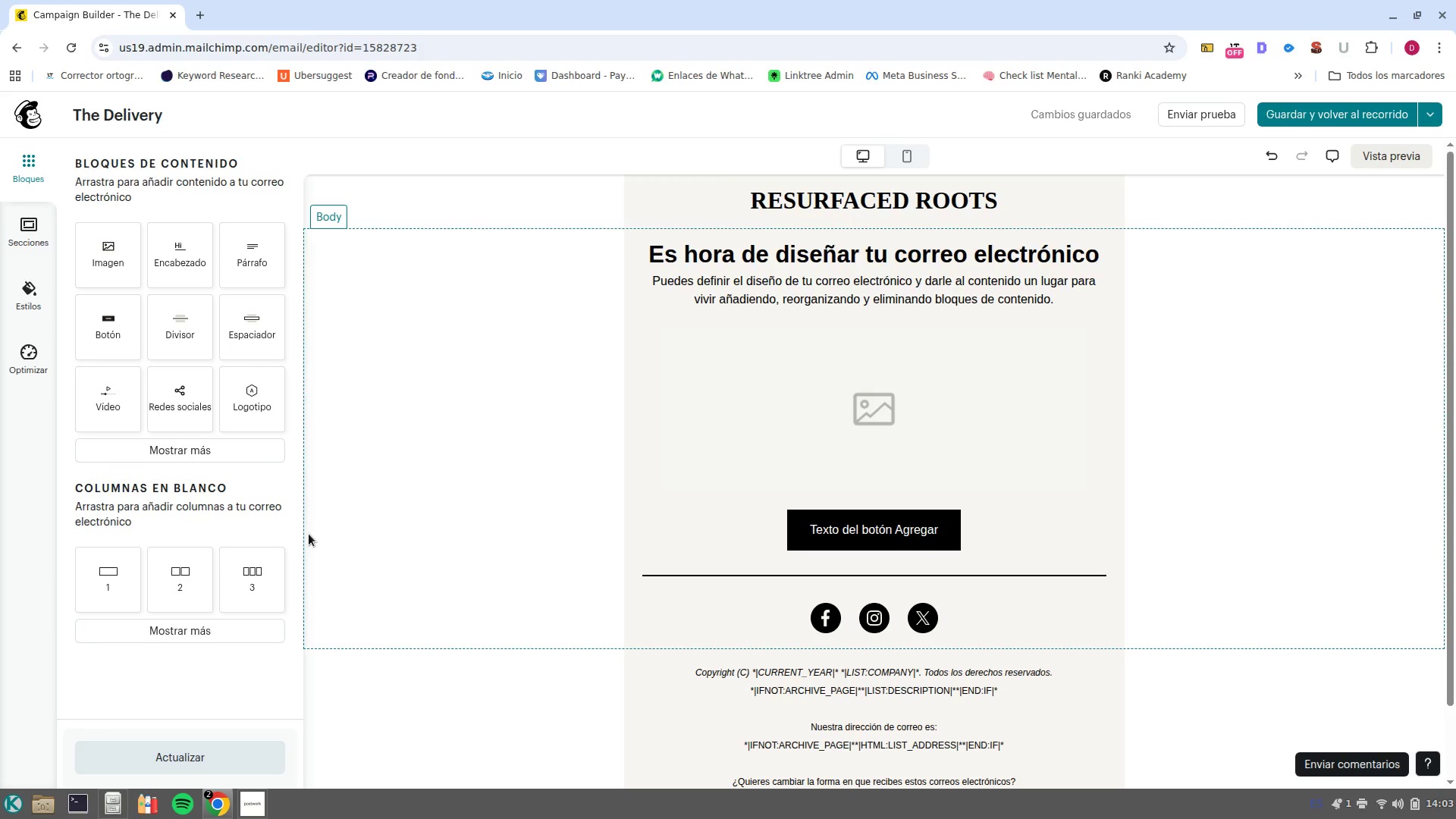 
left_click([794, 284])
 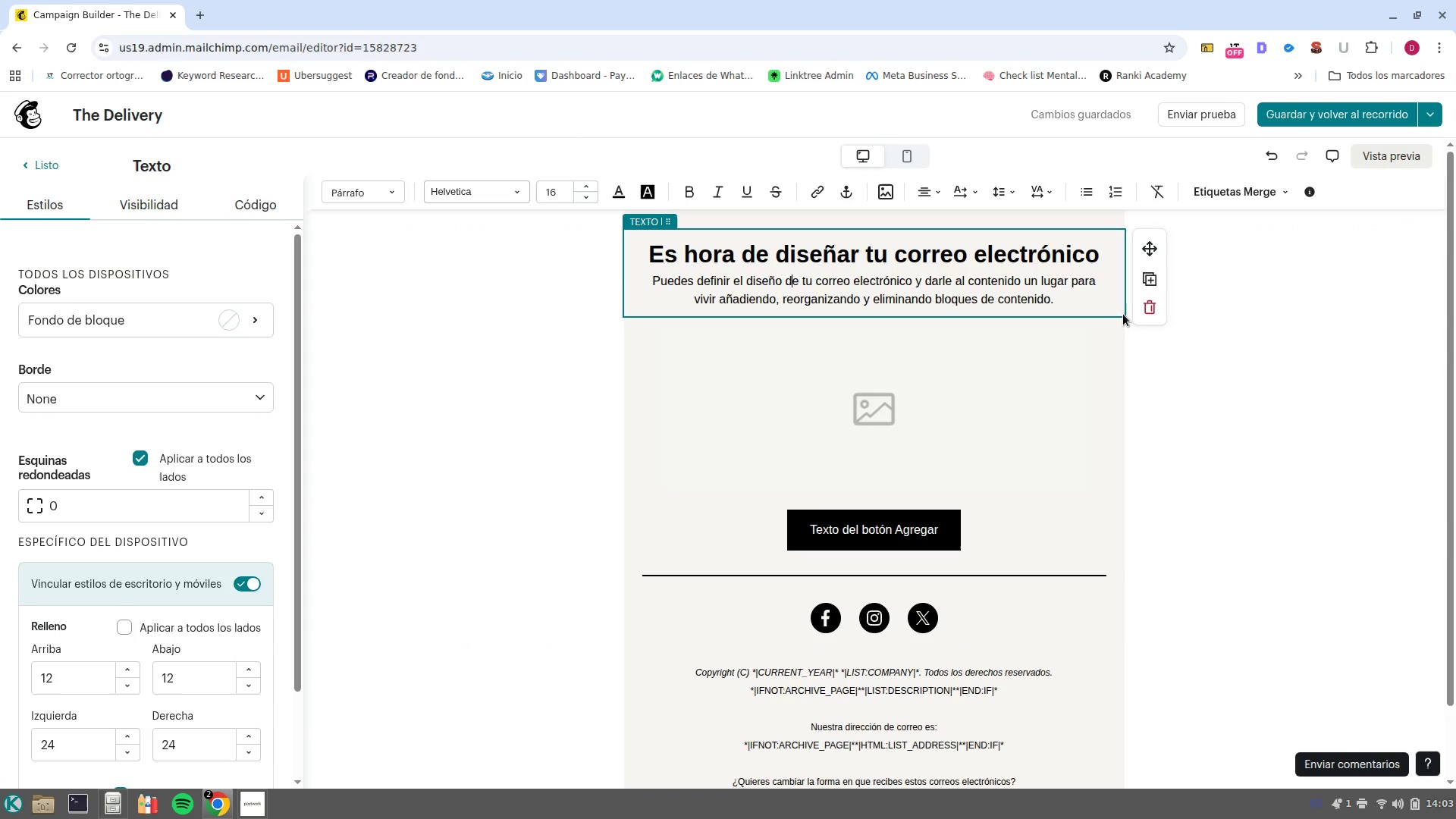 
left_click([1147, 311])
 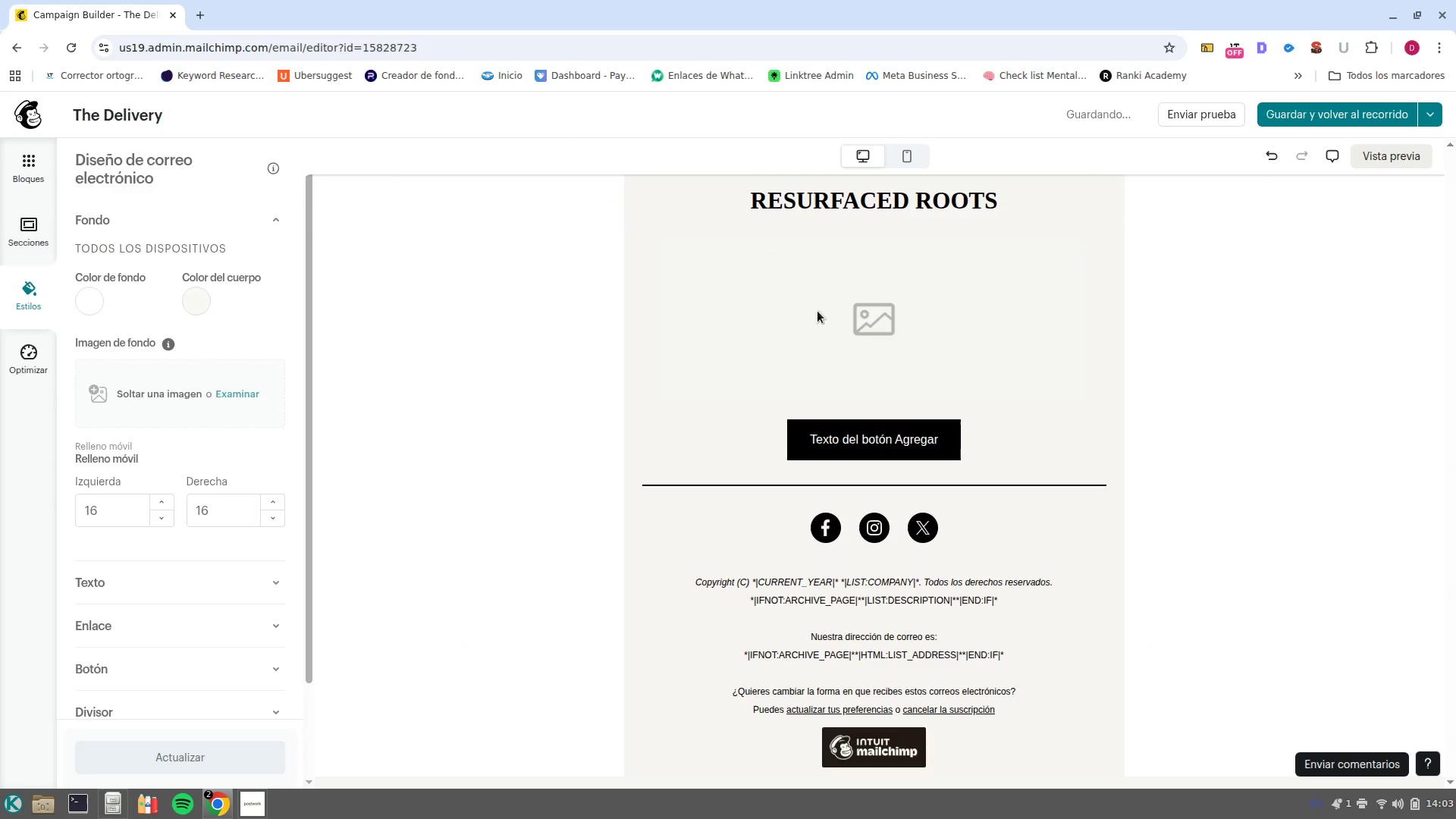 
left_click([858, 318])
 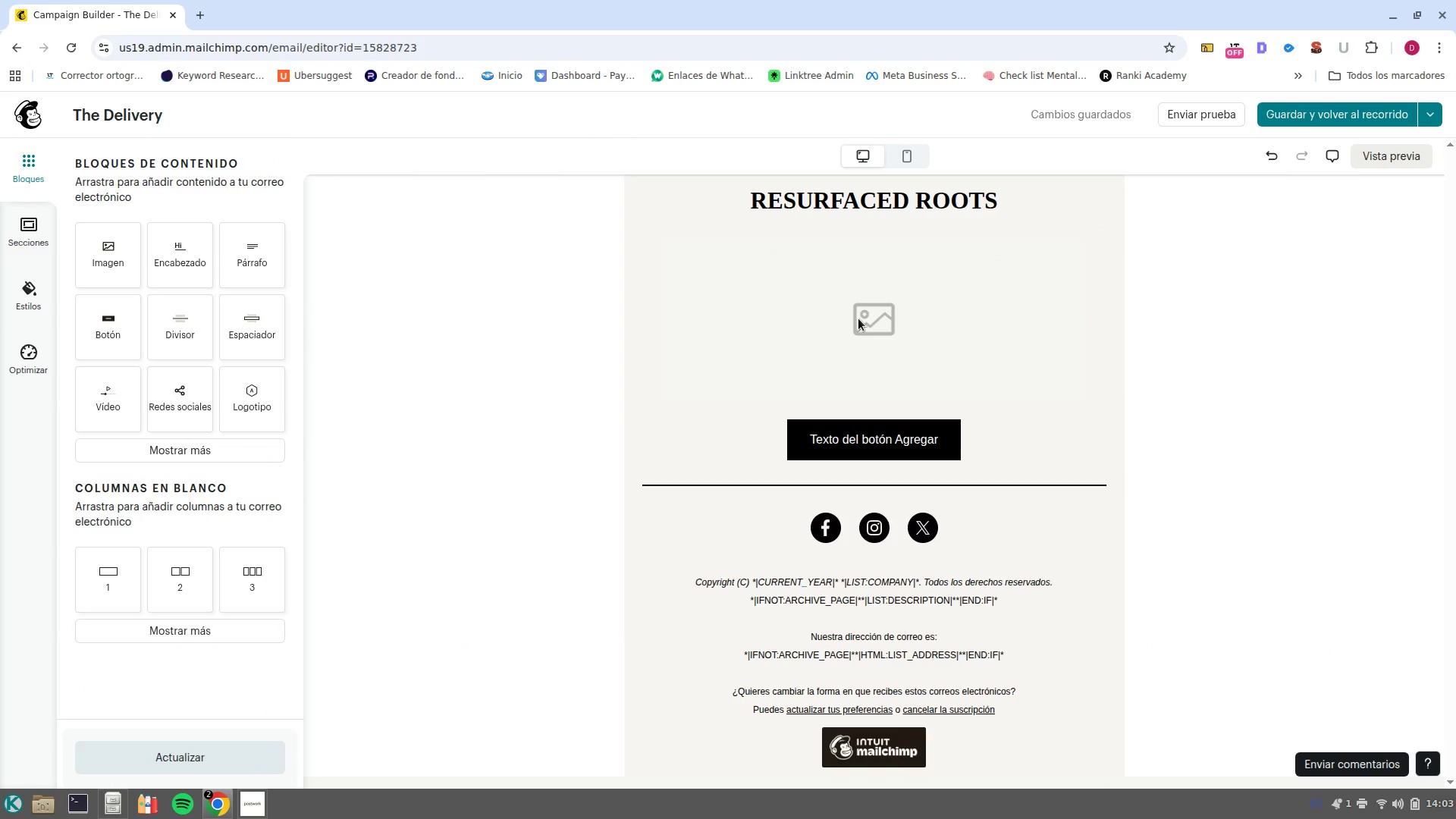 
wait(9.67)
 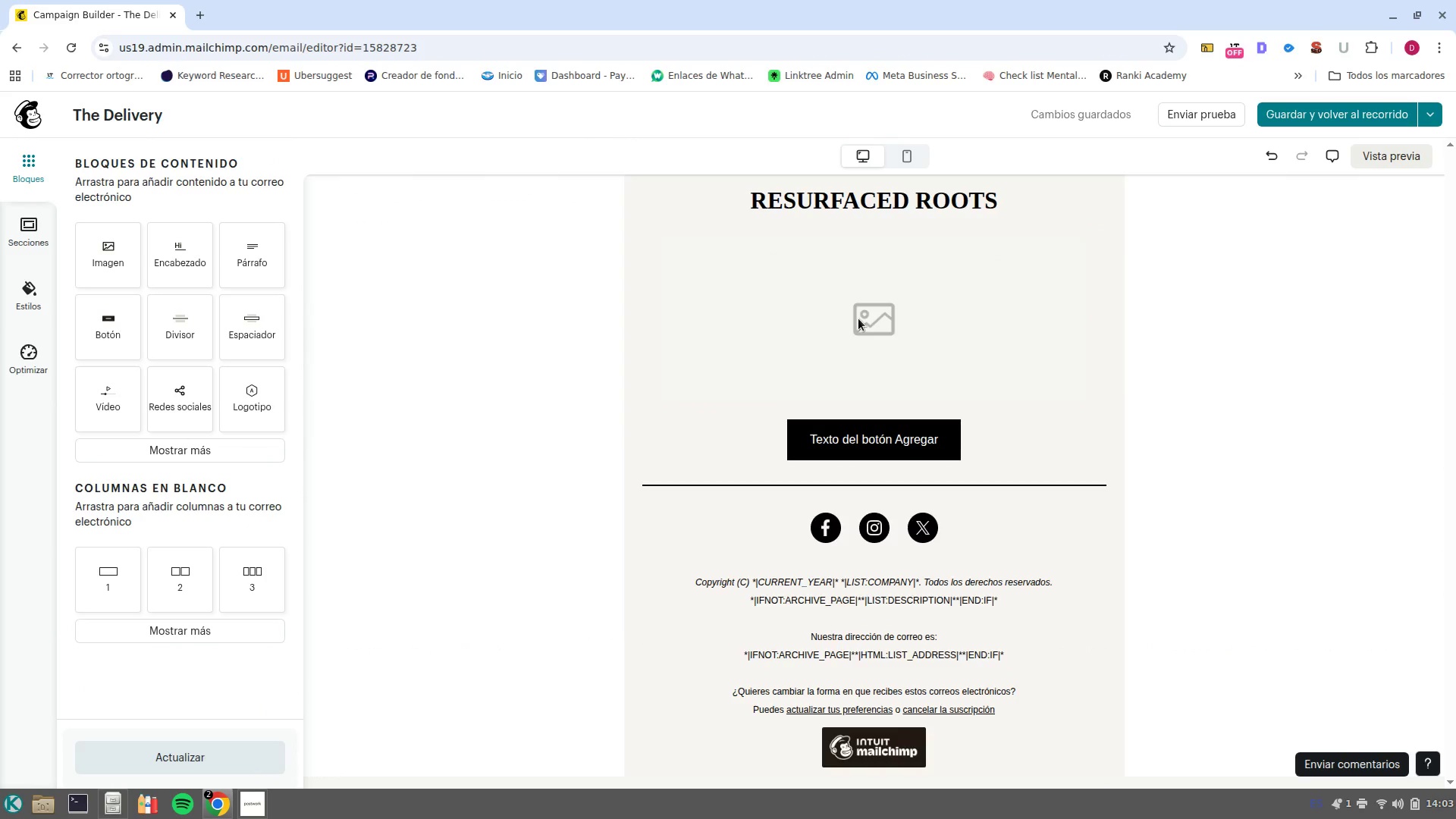 
left_click([918, 333])
 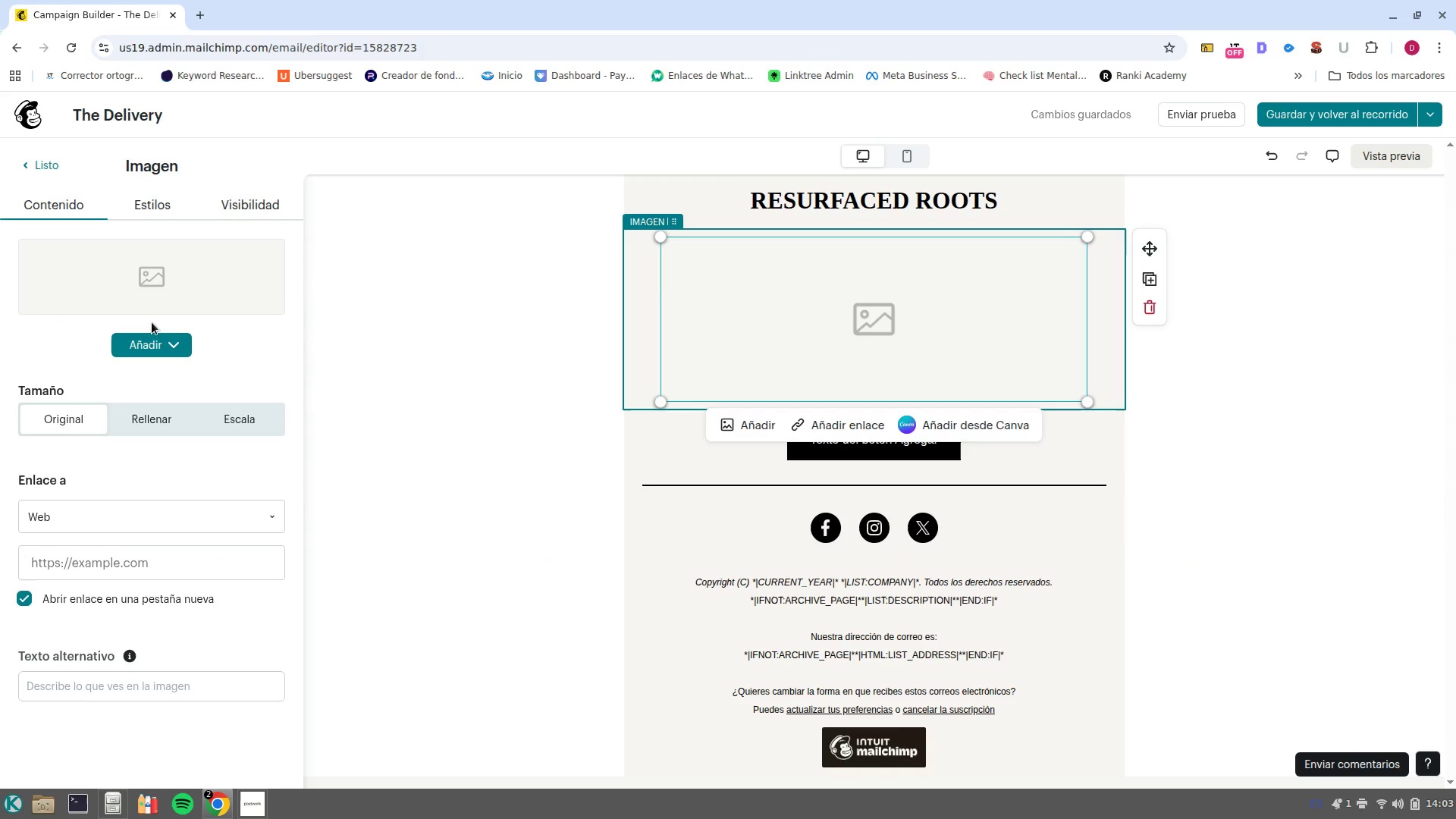 
left_click([149, 340])
 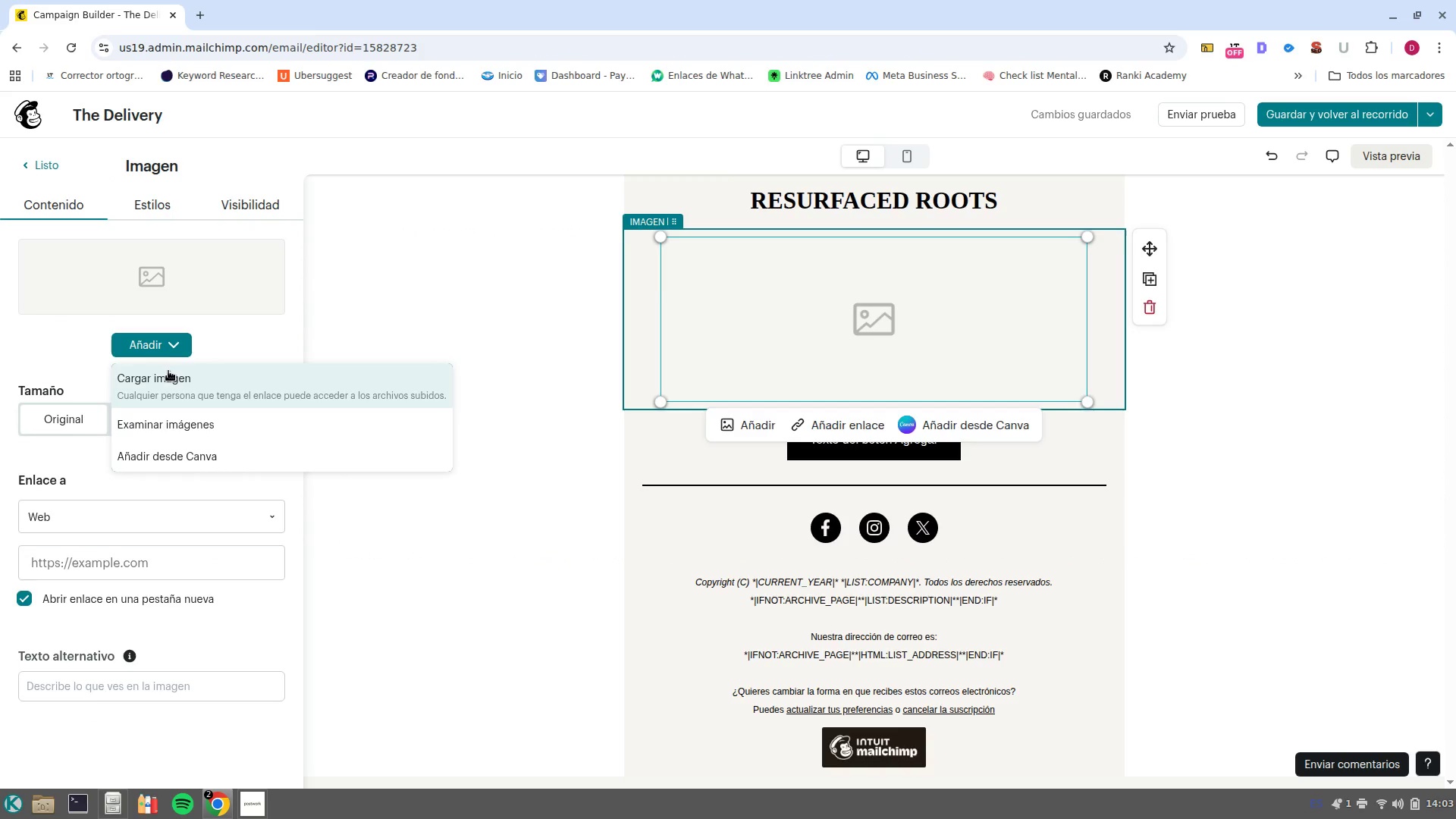 
left_click([168, 371])
 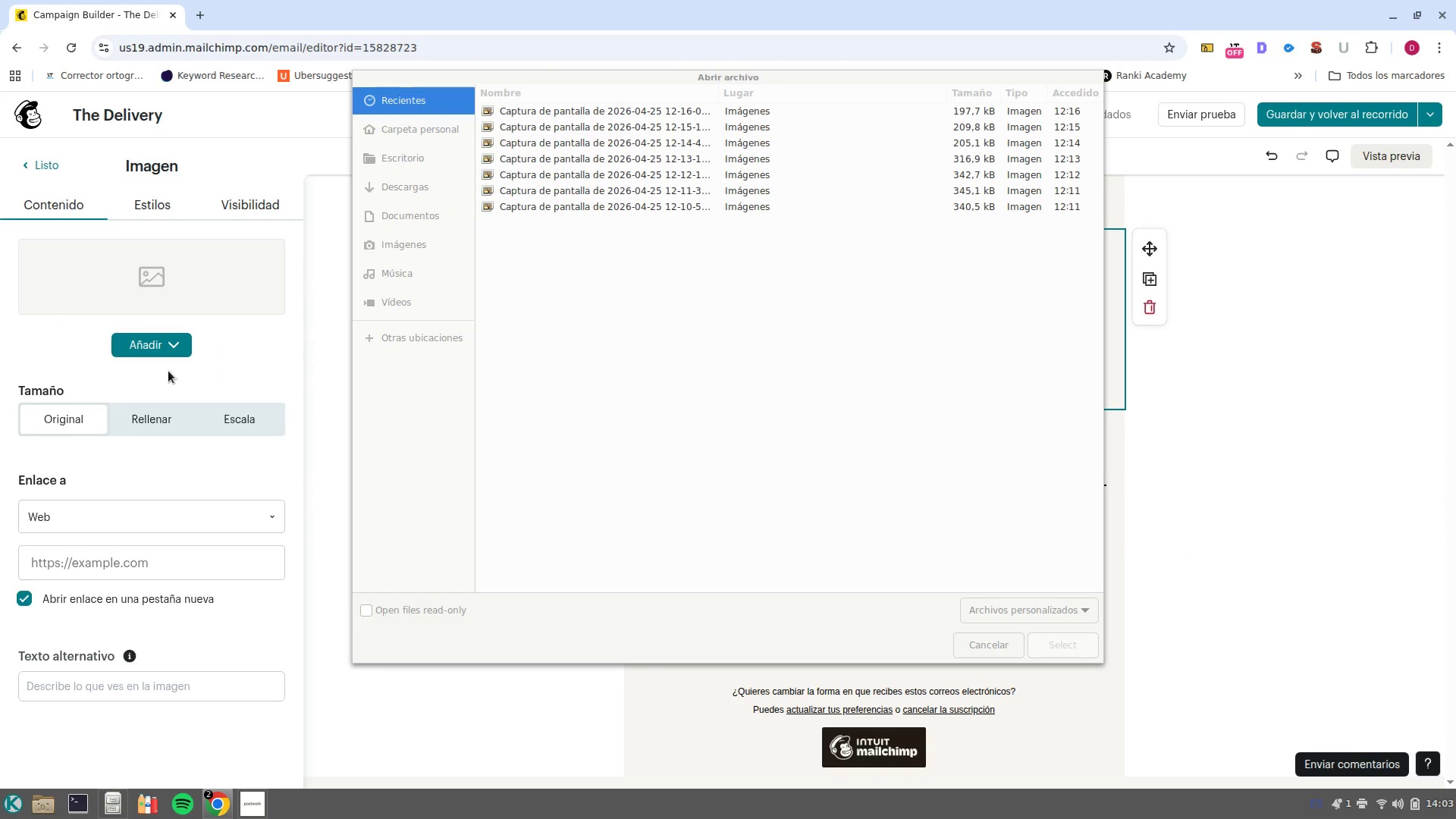 
wait(5.88)
 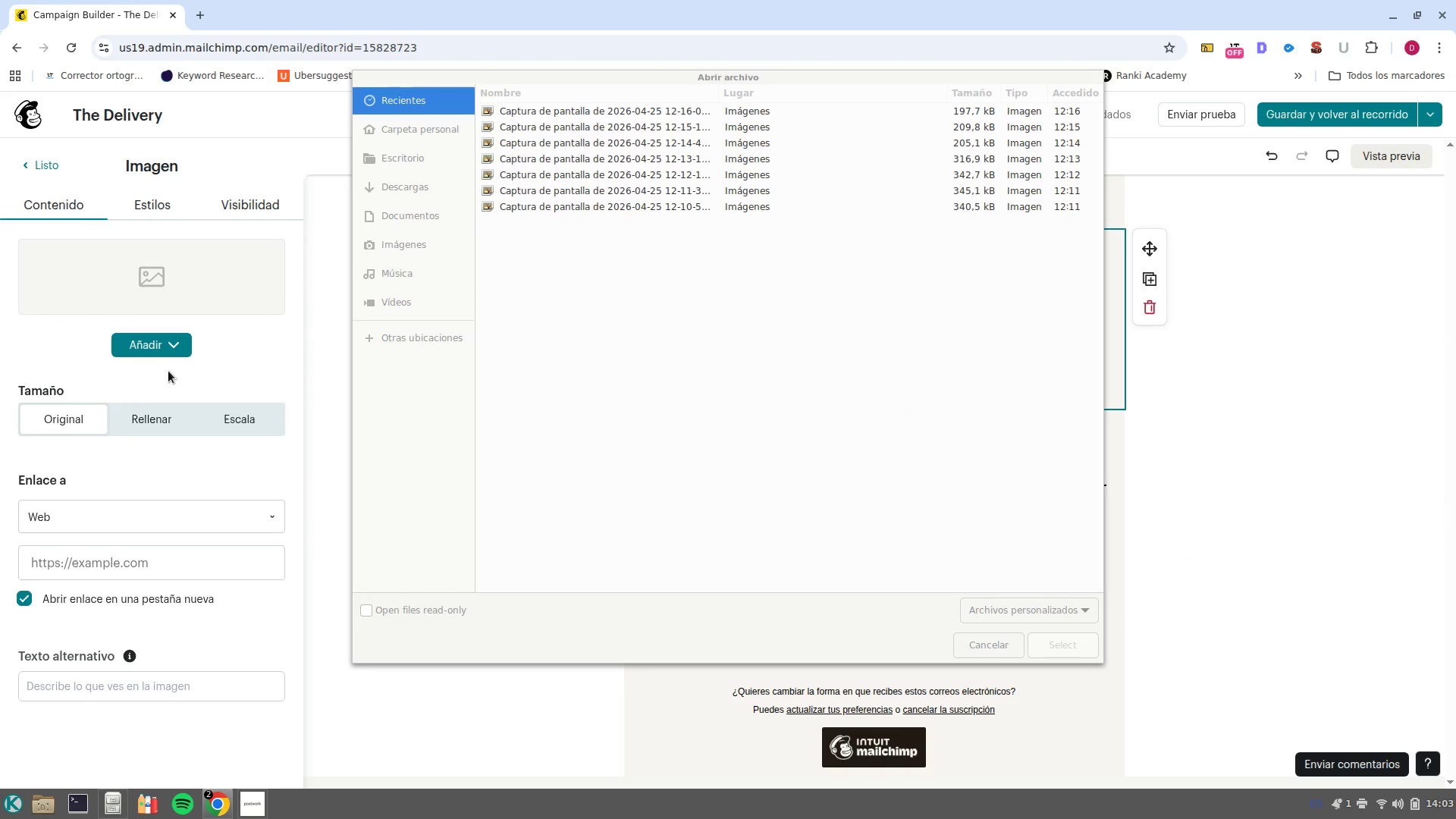 
left_click([993, 648])
 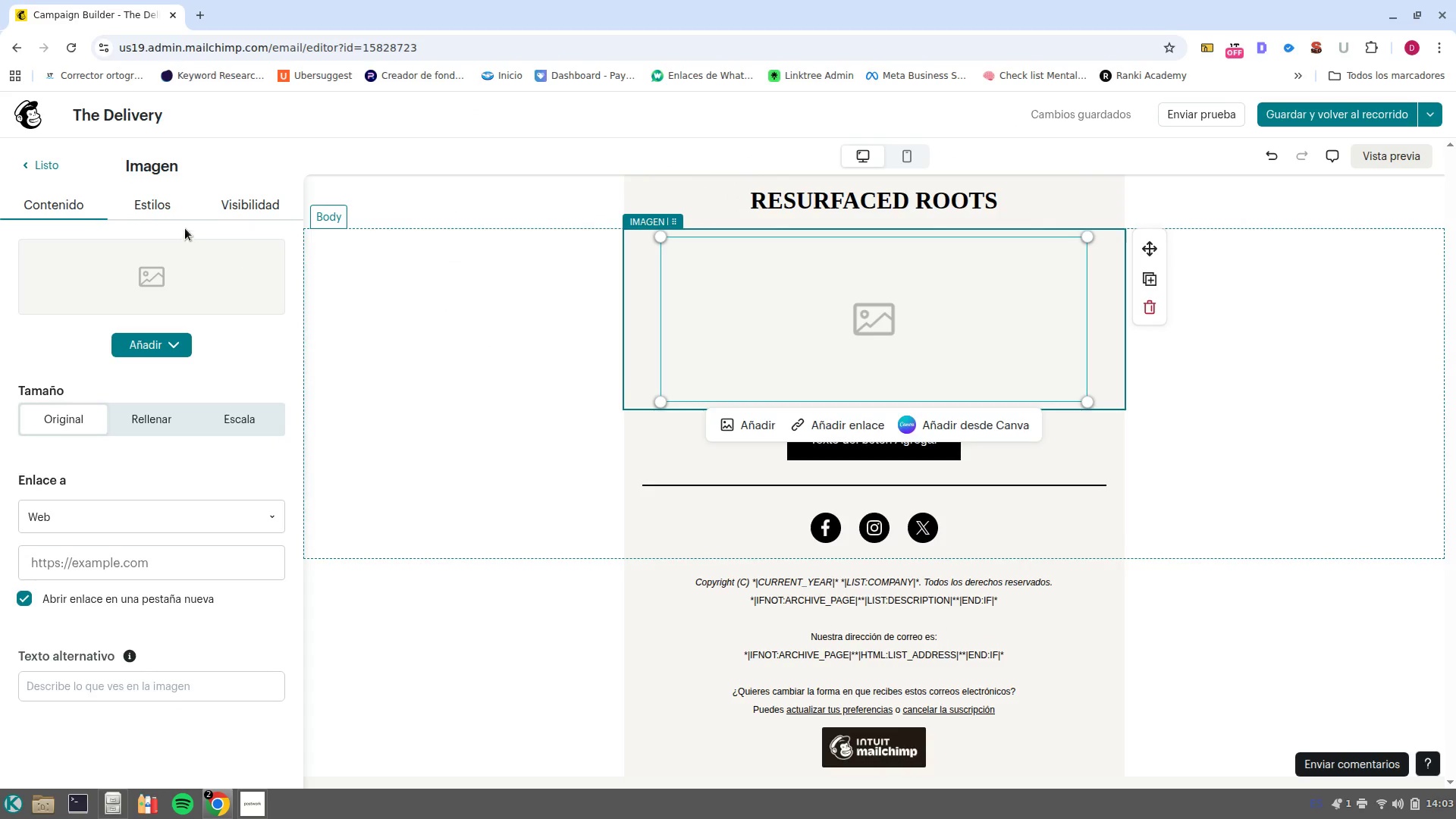 
left_click([165, 214])
 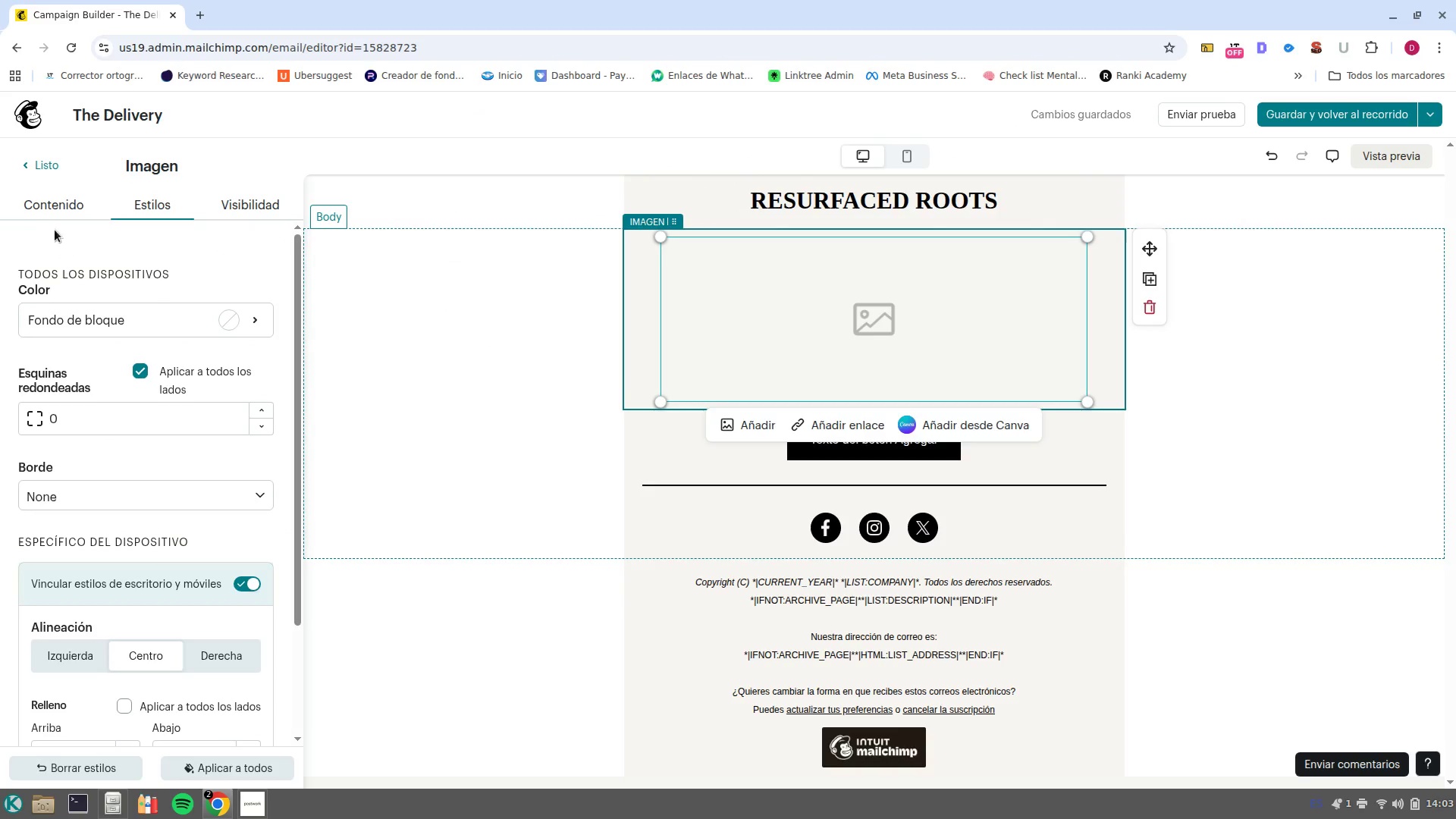 
left_click([55, 211])
 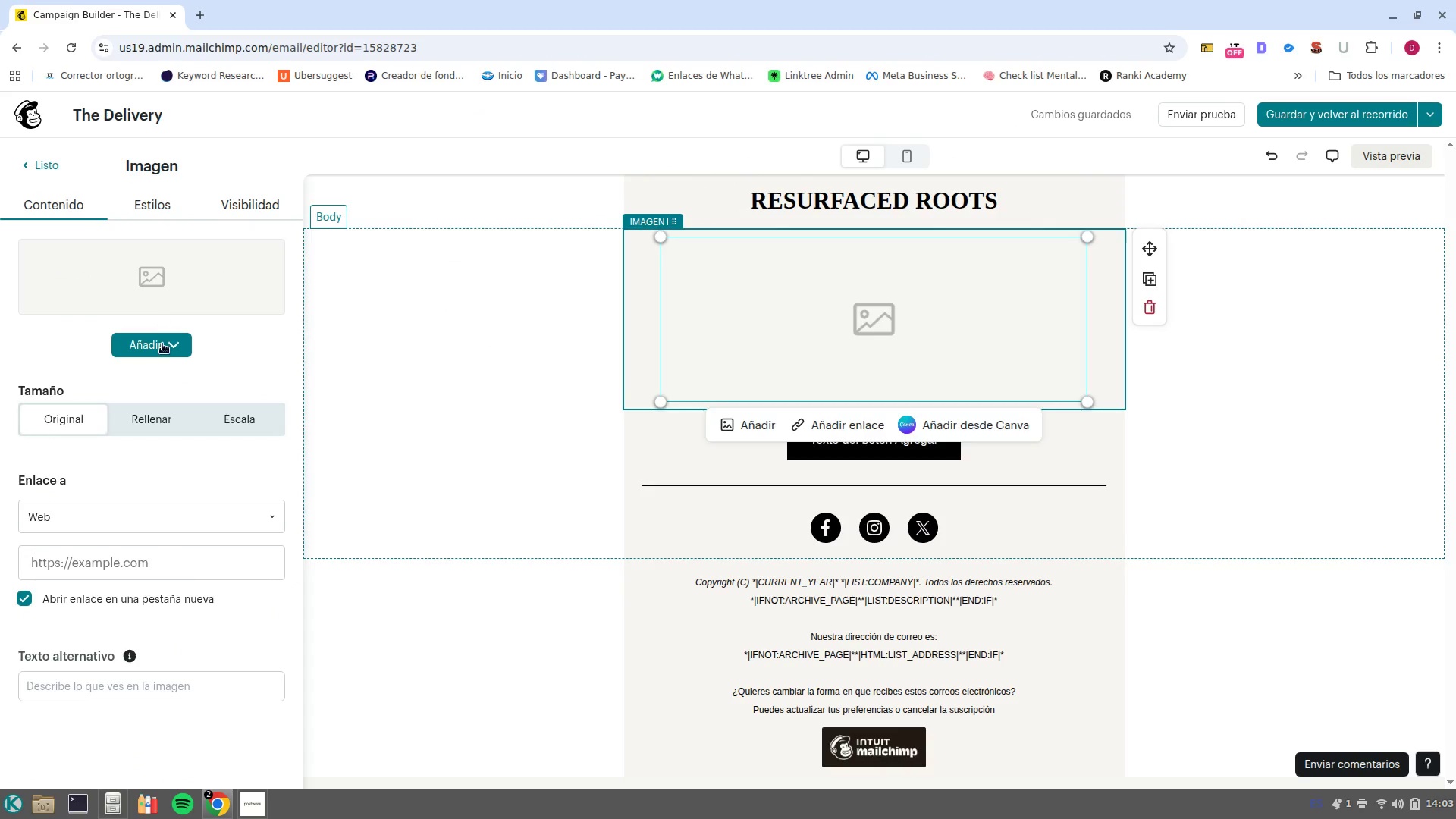 
left_click([162, 345])
 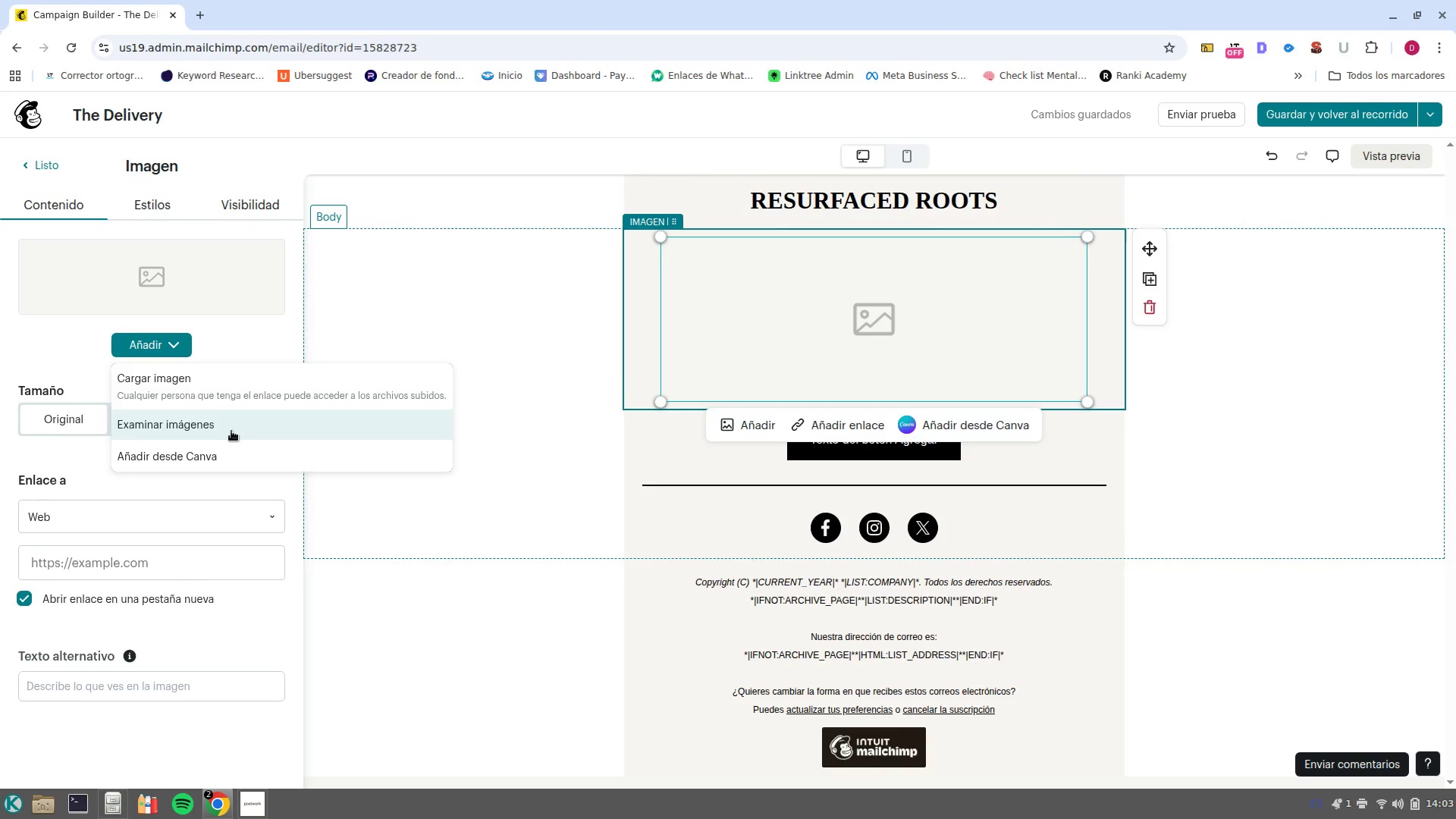 
left_click([231, 431])
 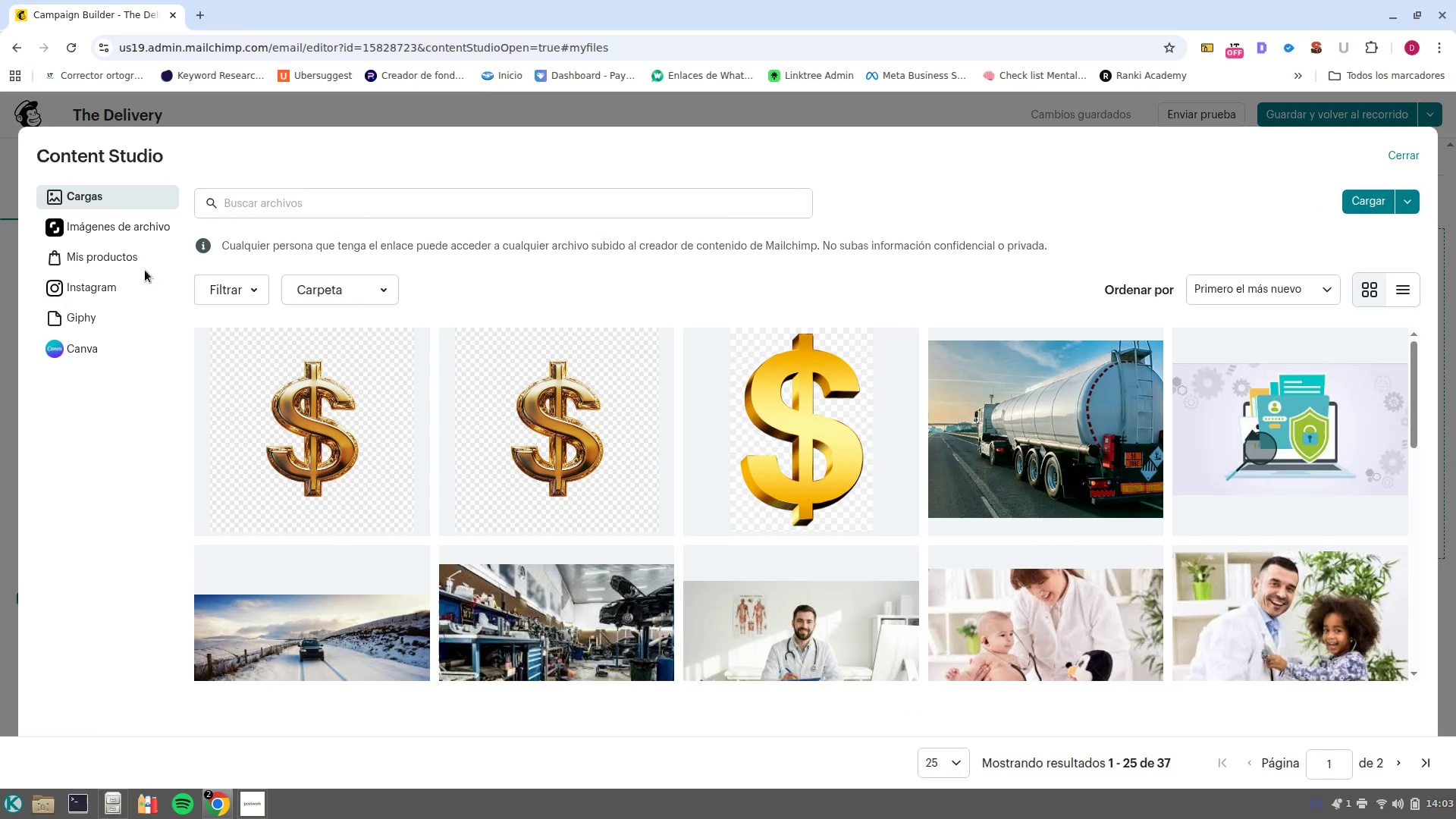 
left_click([133, 231])
 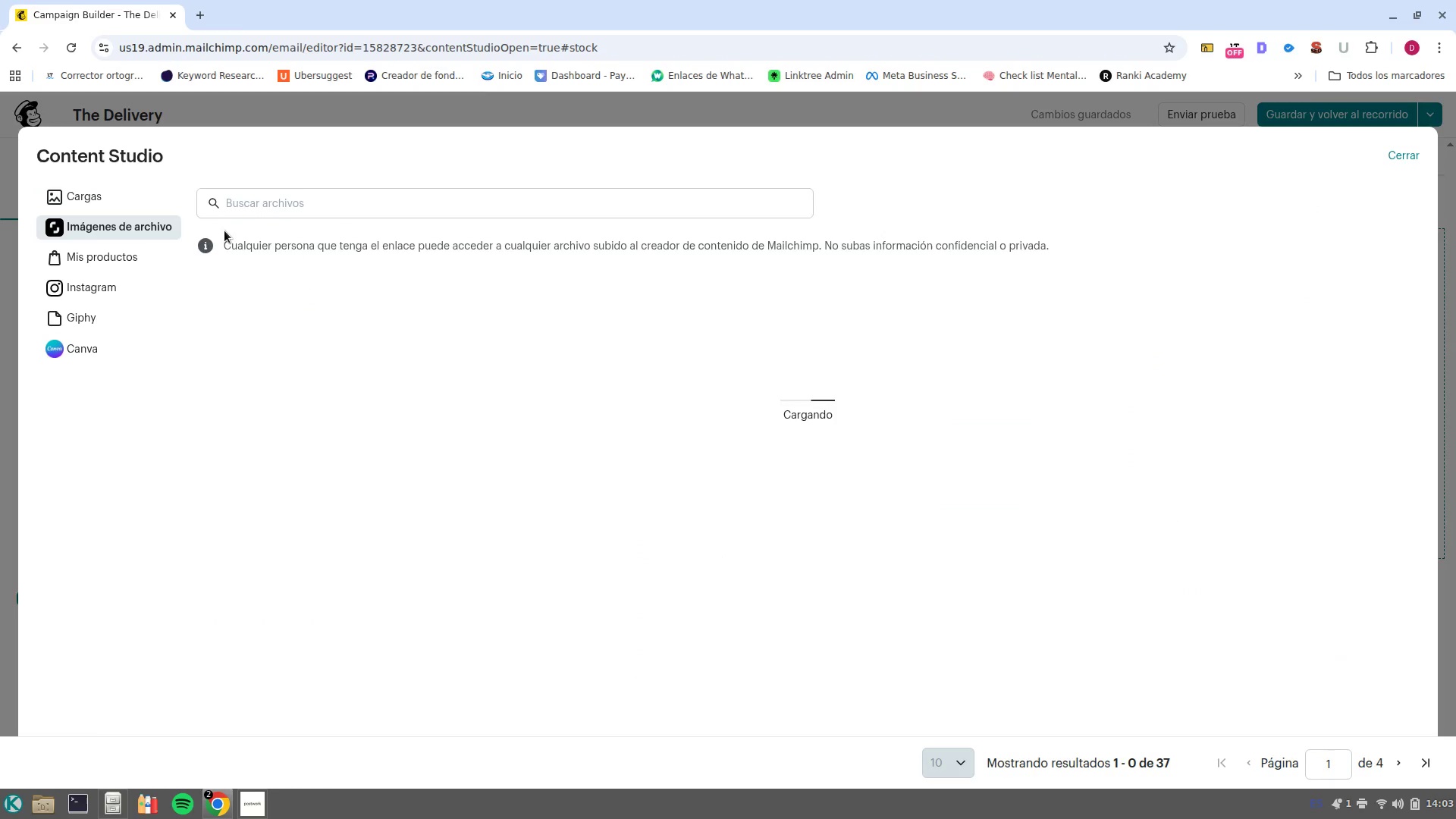 
mouse_move([367, 248])
 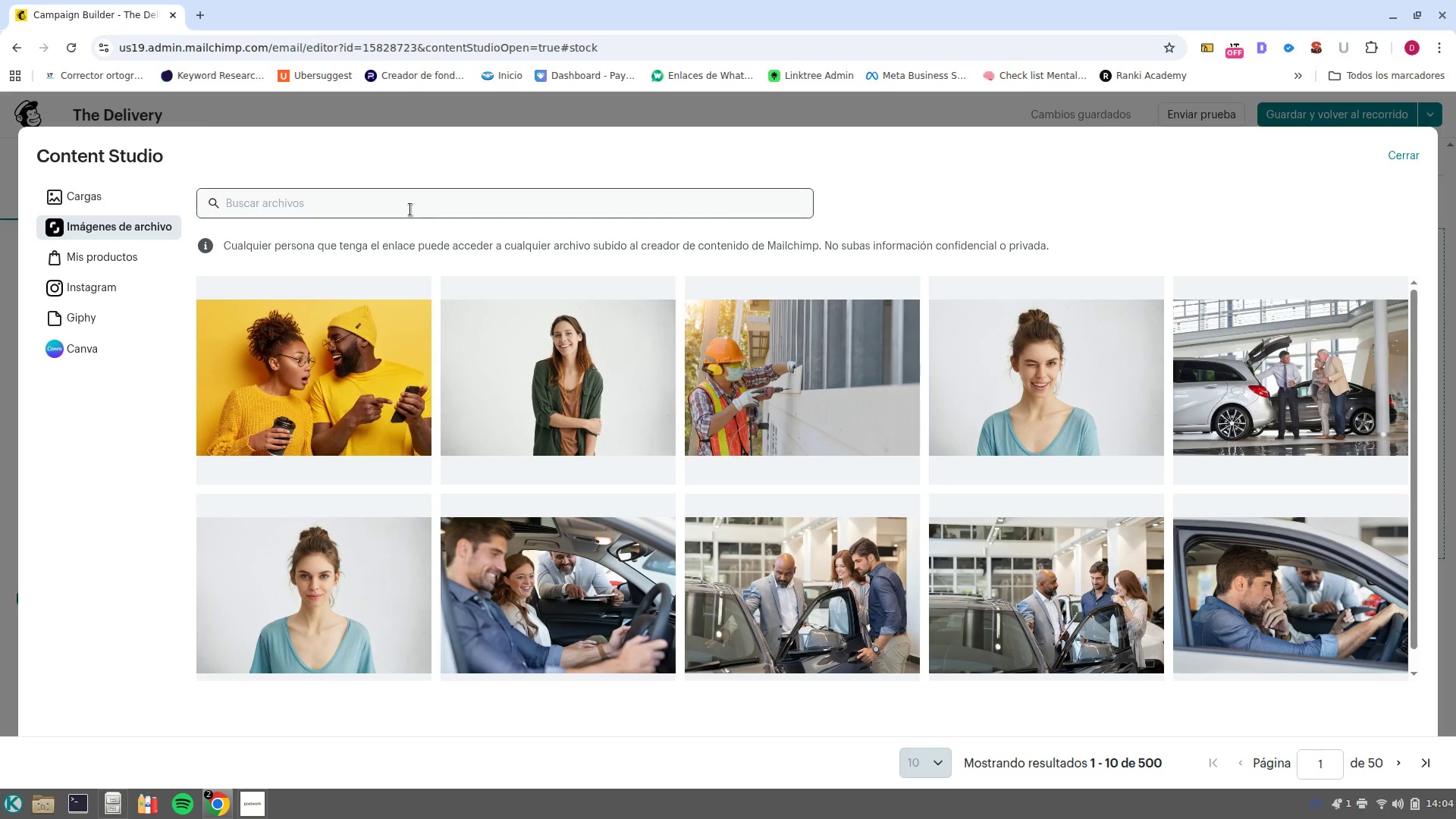 
left_click([410, 209])
 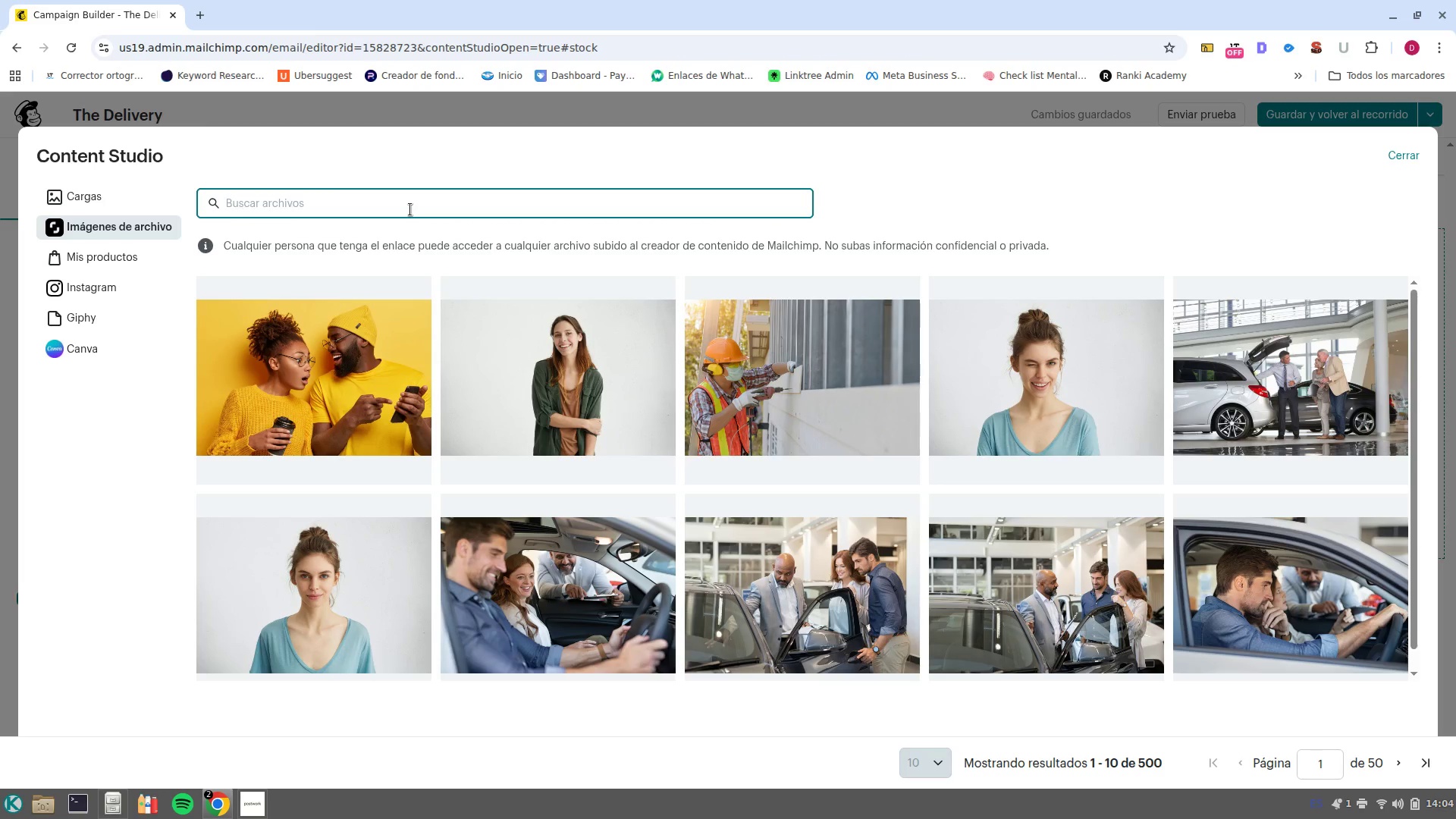 
type(KITCHEN)
 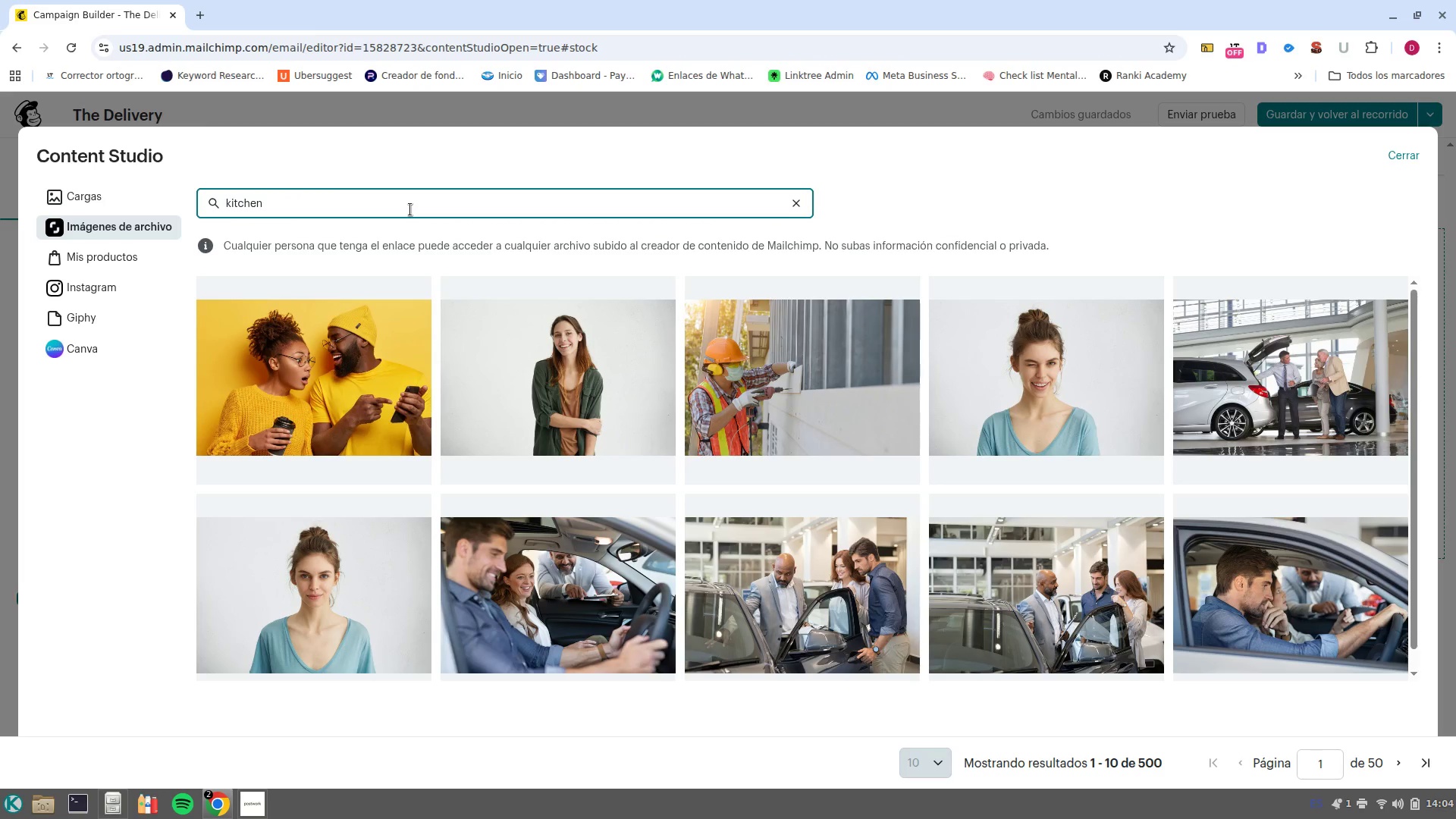 
key(Control+ArrowLeft)
 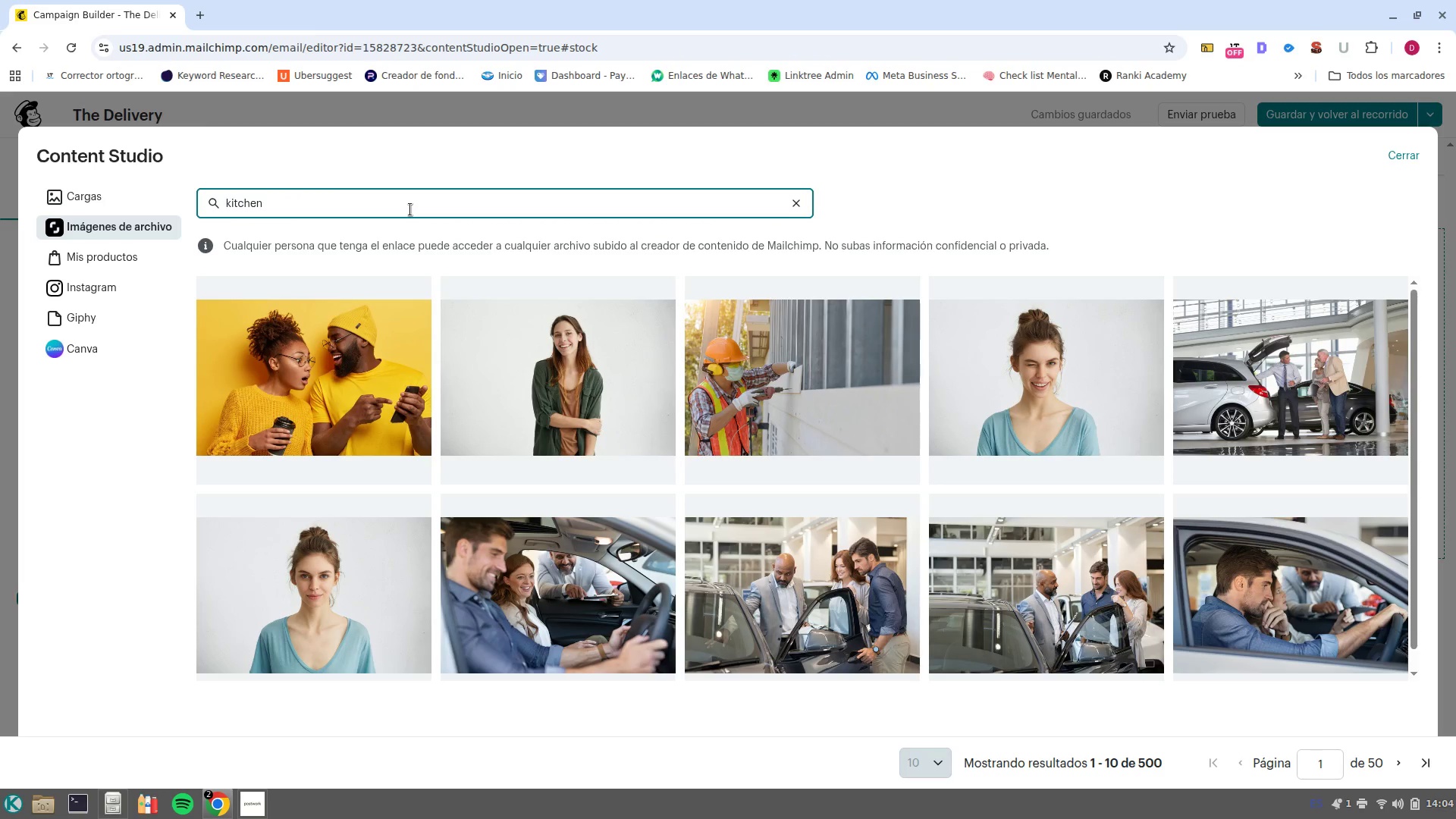 
type(MINIMALIST )
 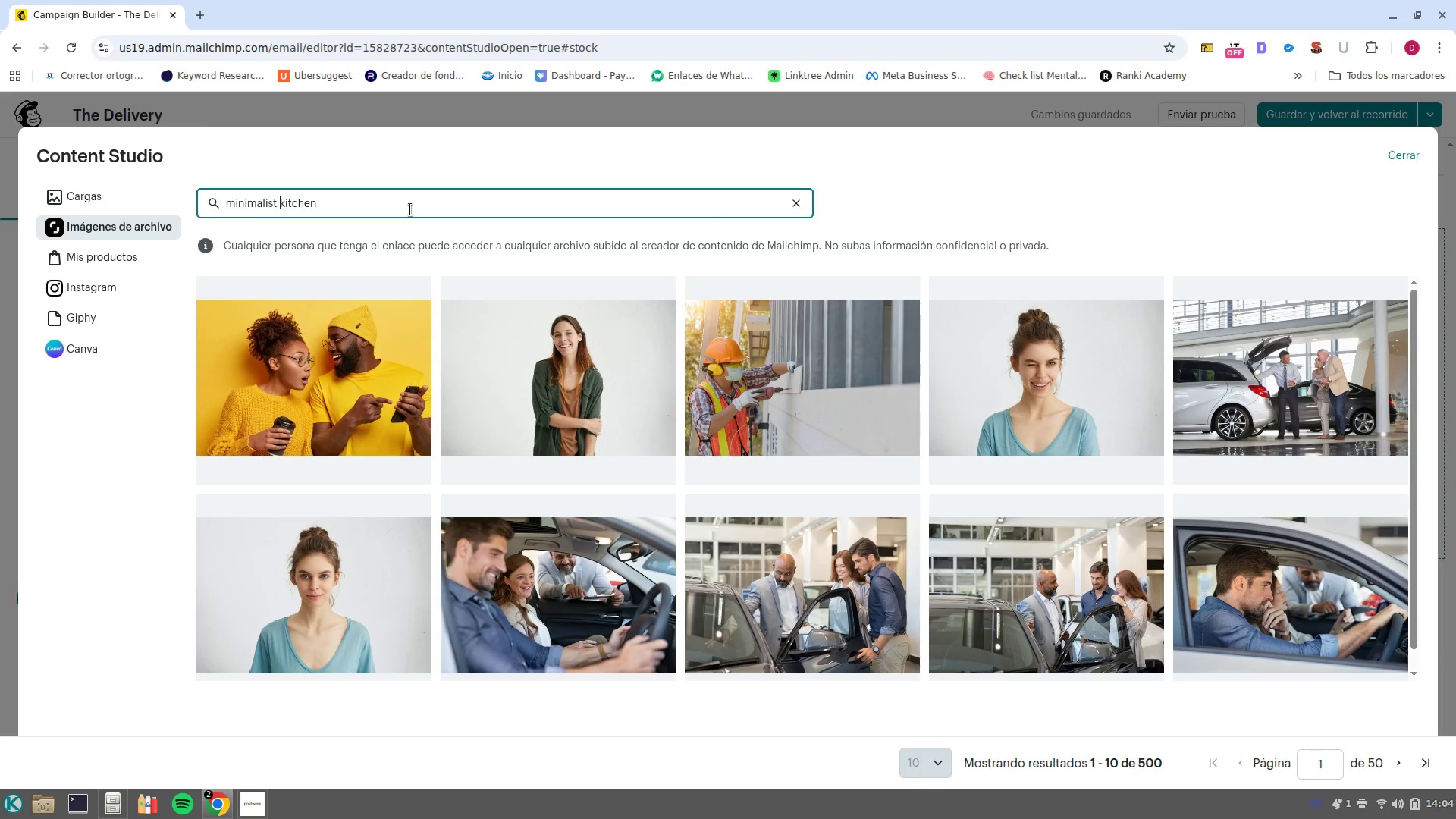 
key(Enter)
 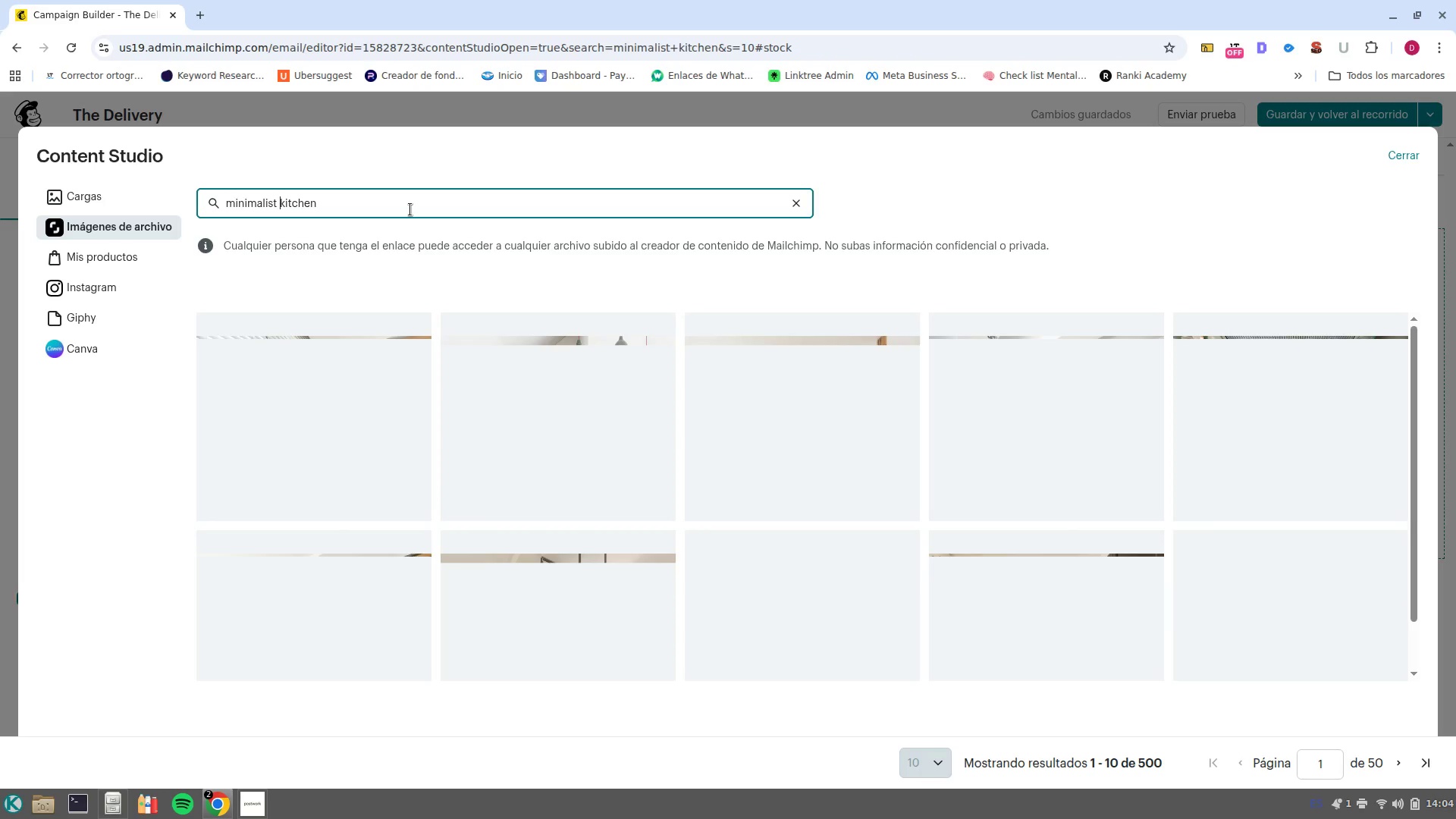 
wait(10.96)
 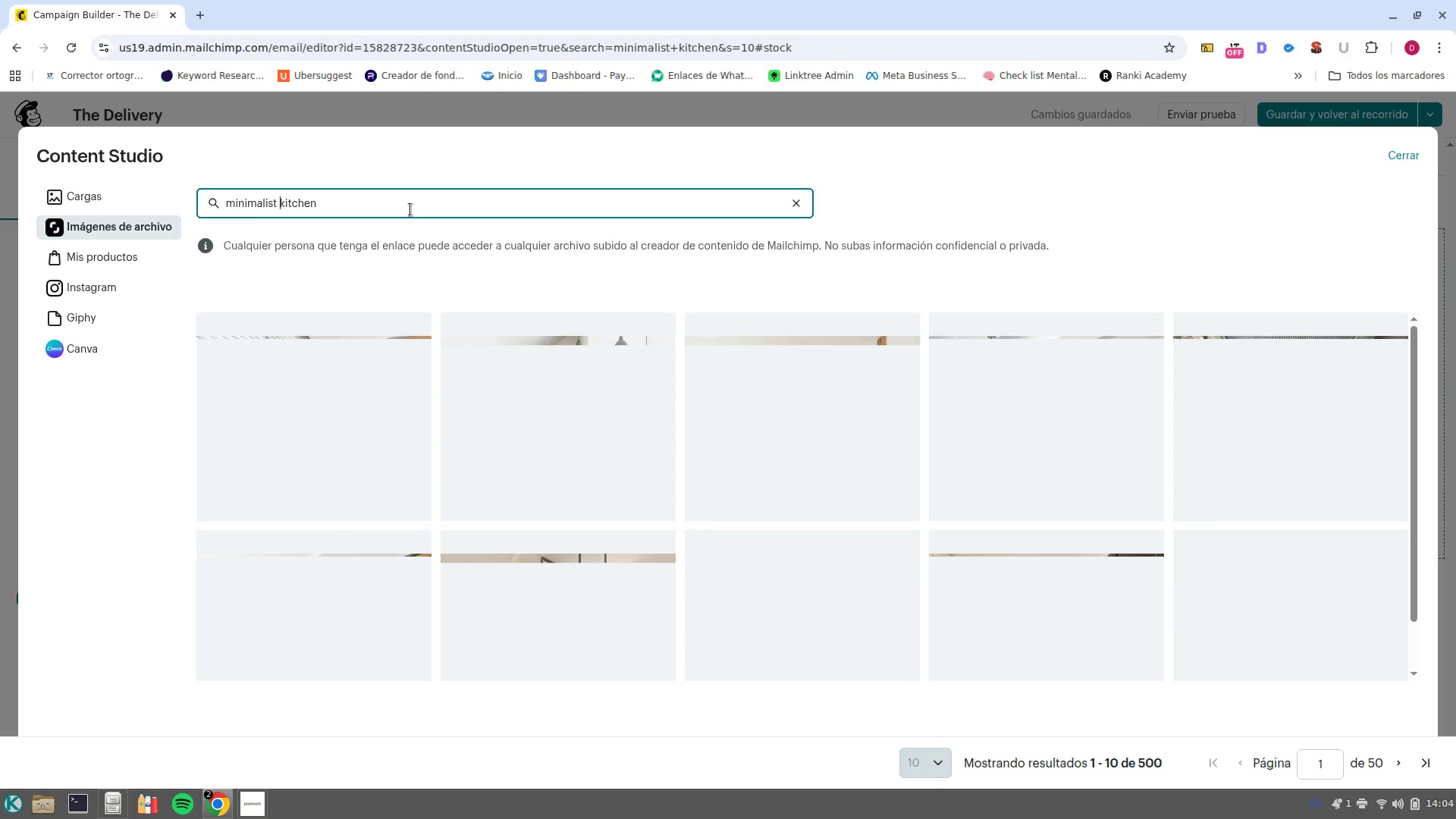 
left_click([1306, 628])
 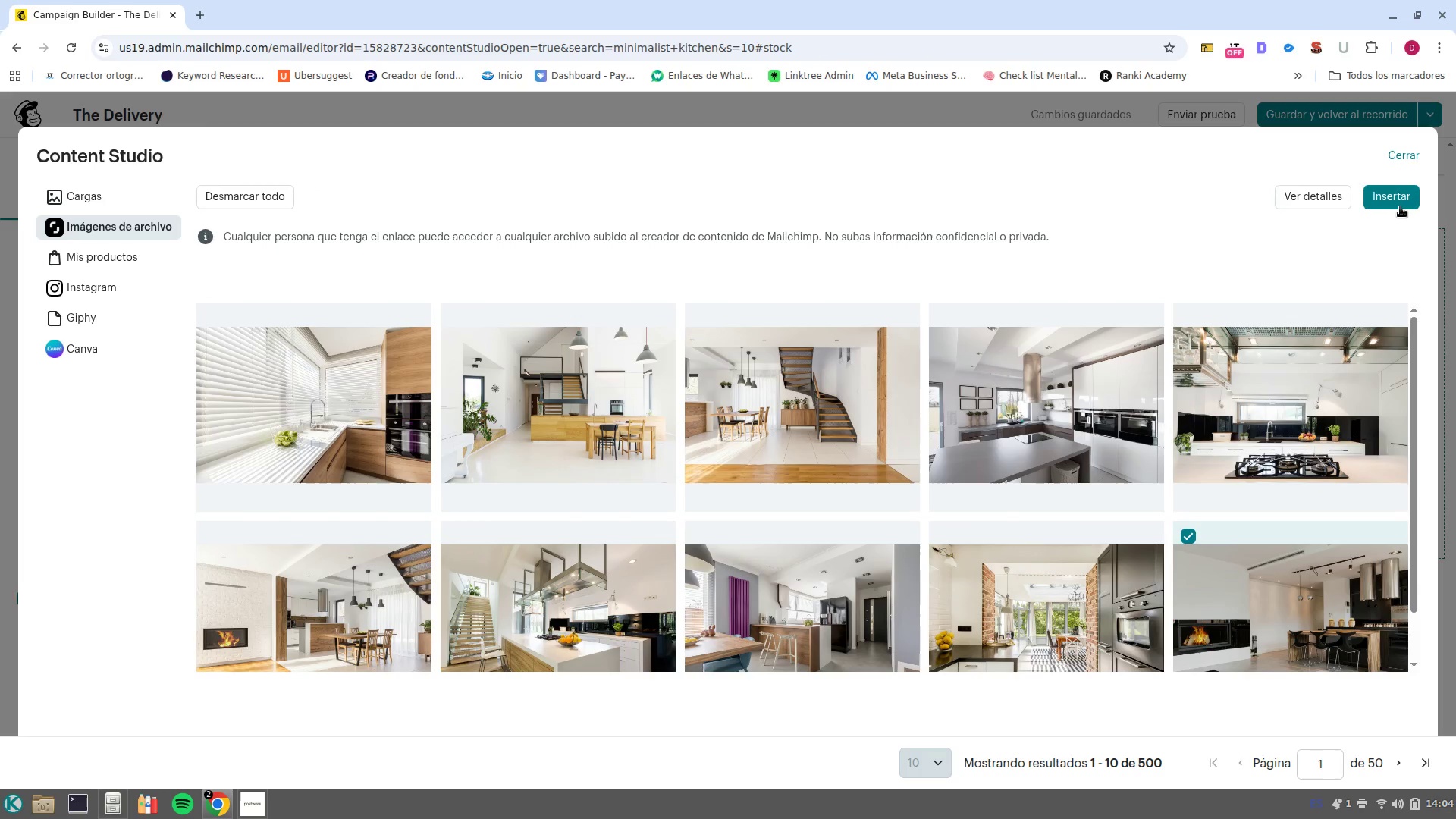 
left_click([1398, 207])
 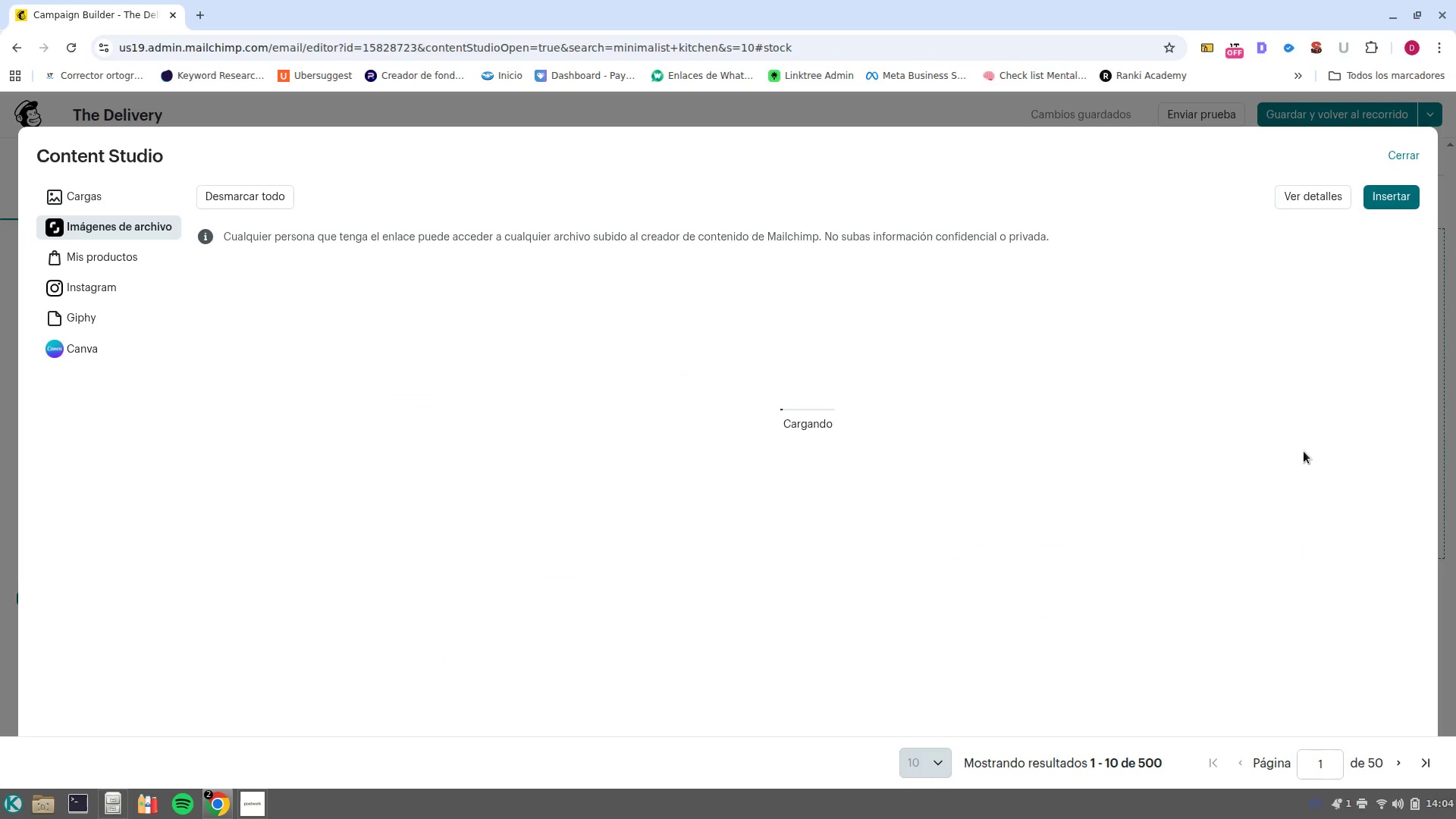 
wait(6.66)
 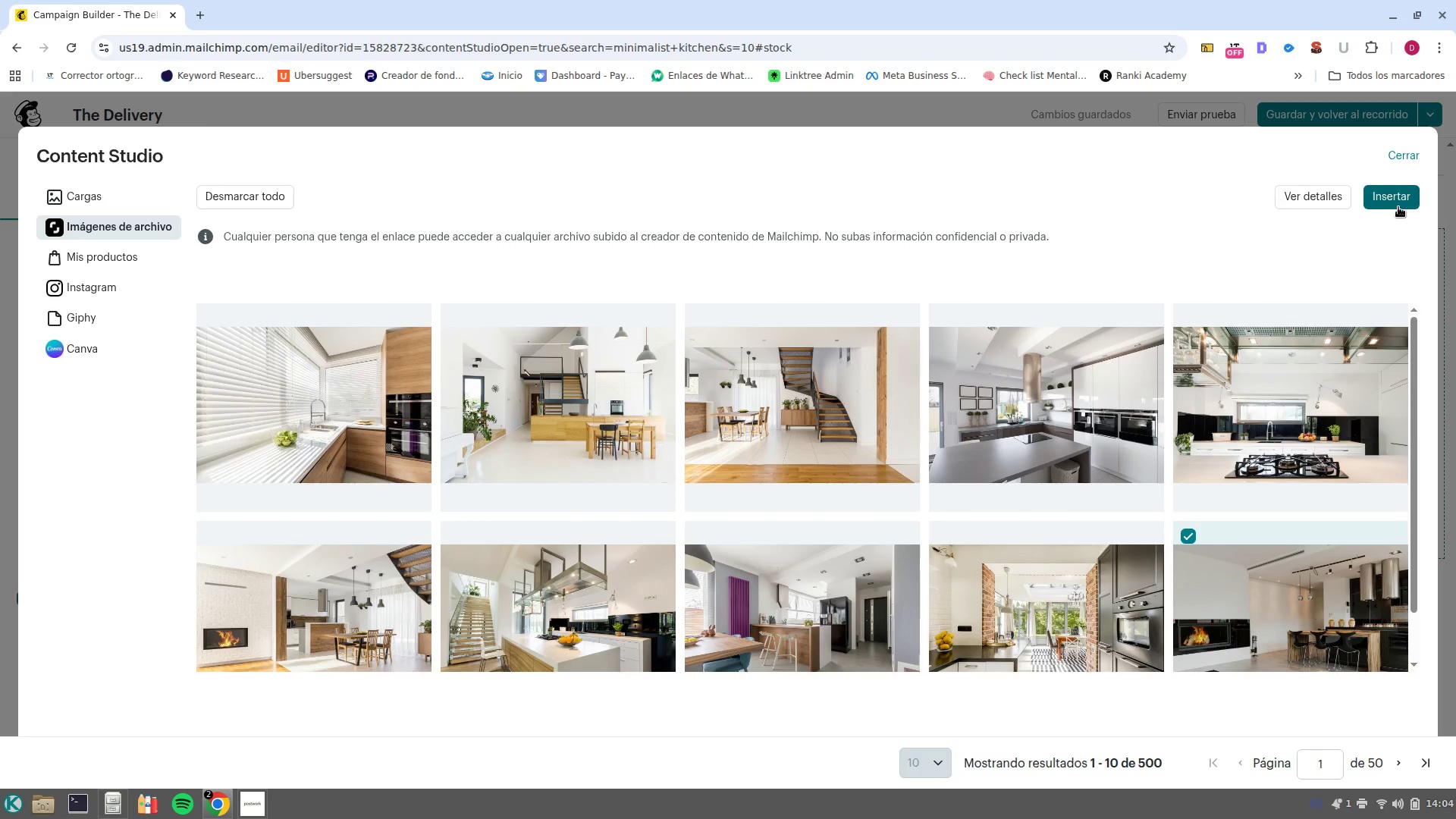 
mouse_move([744, 429])
 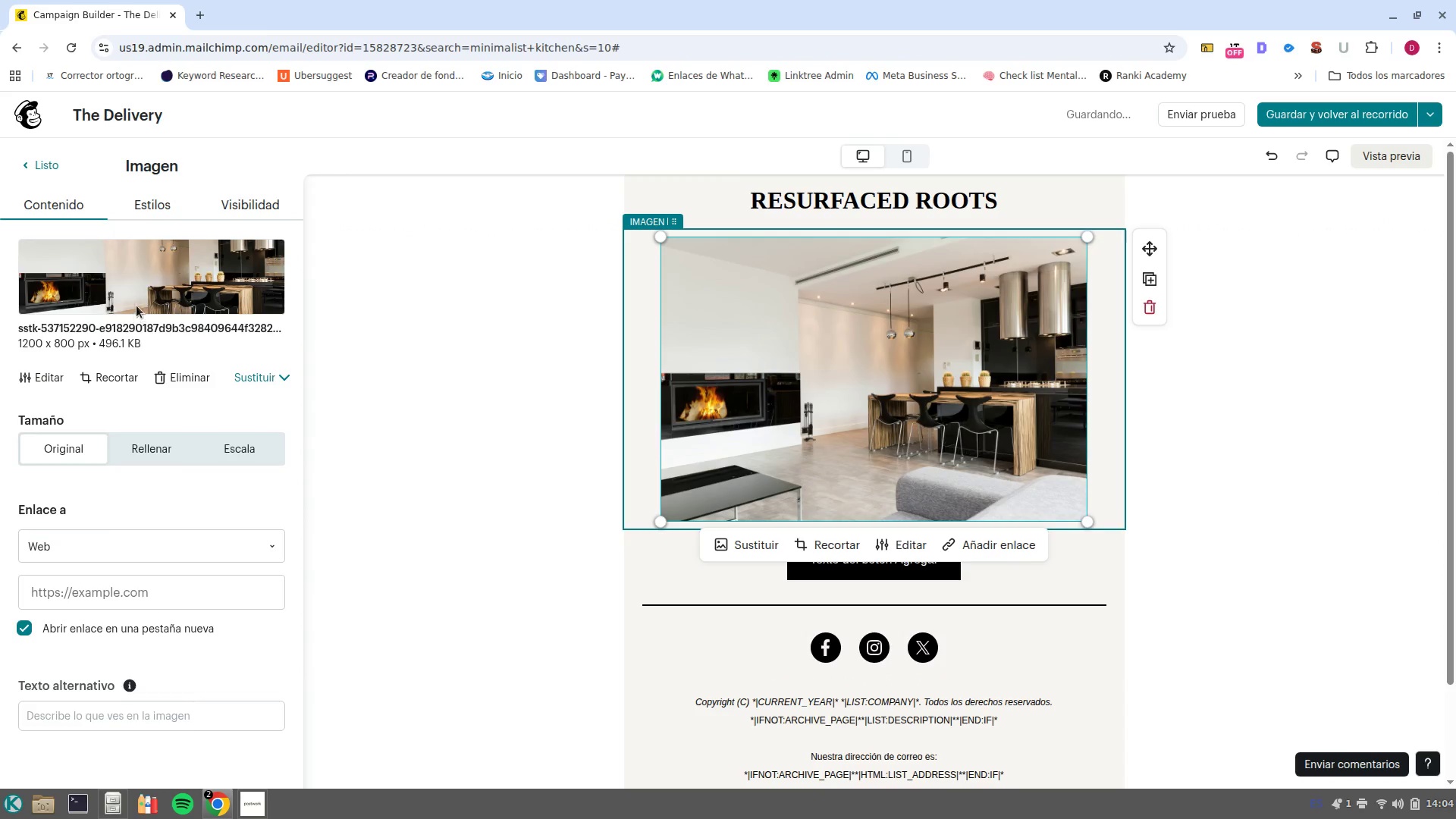 
left_click([166, 207])
 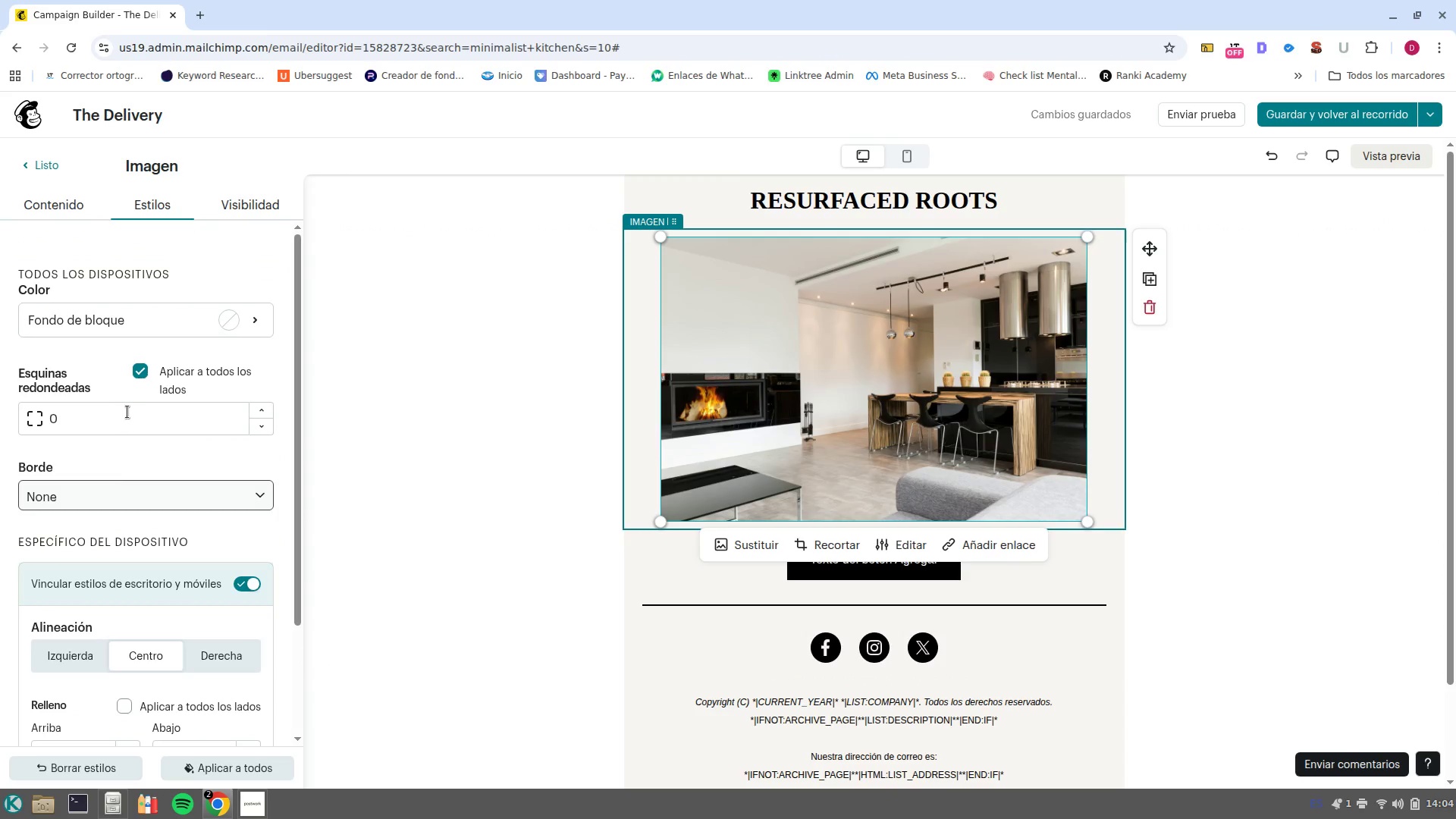 
left_click([132, 401])
 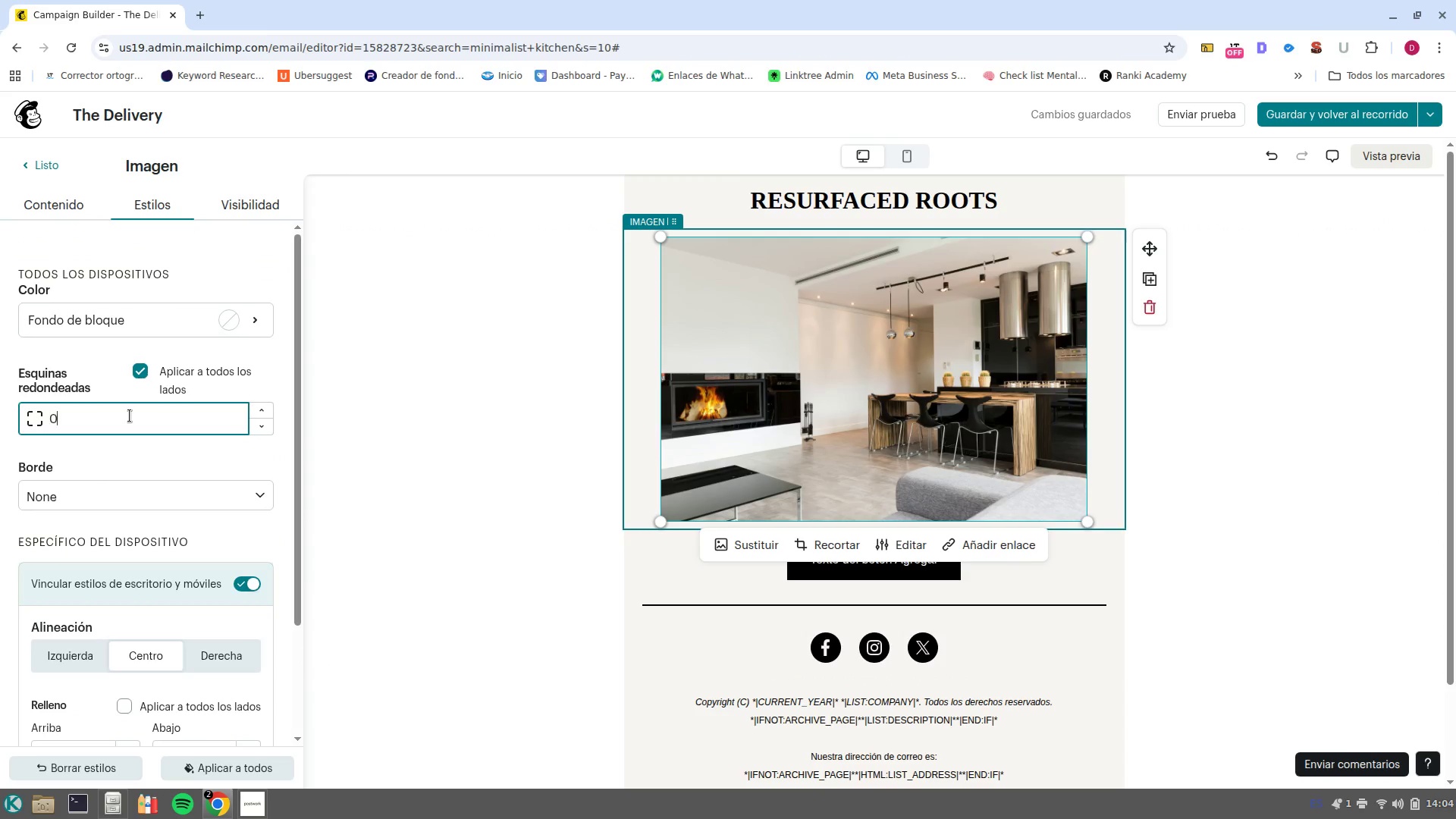 
double_click([130, 416])
 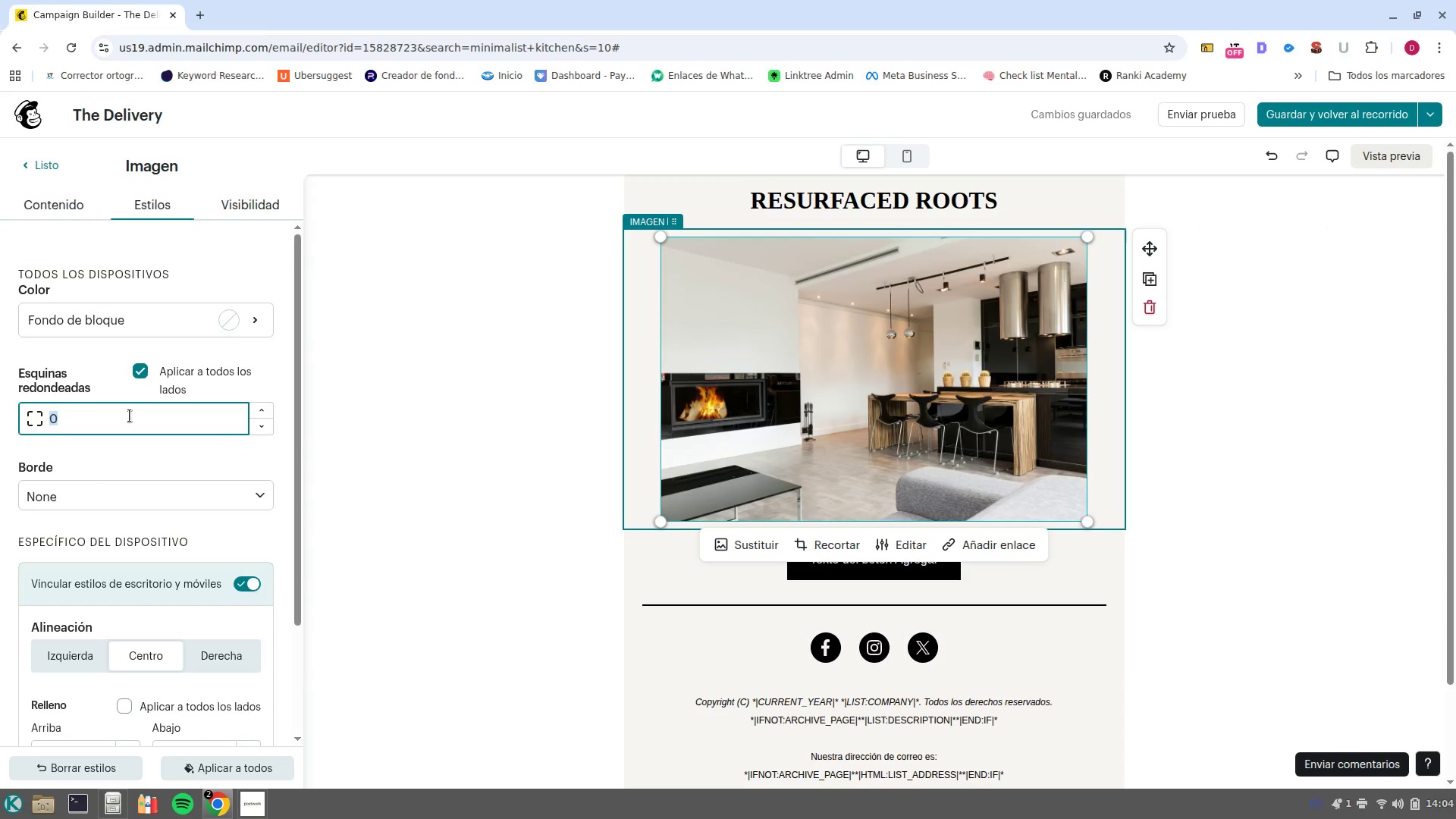 
key(Backspace)
type(10)
 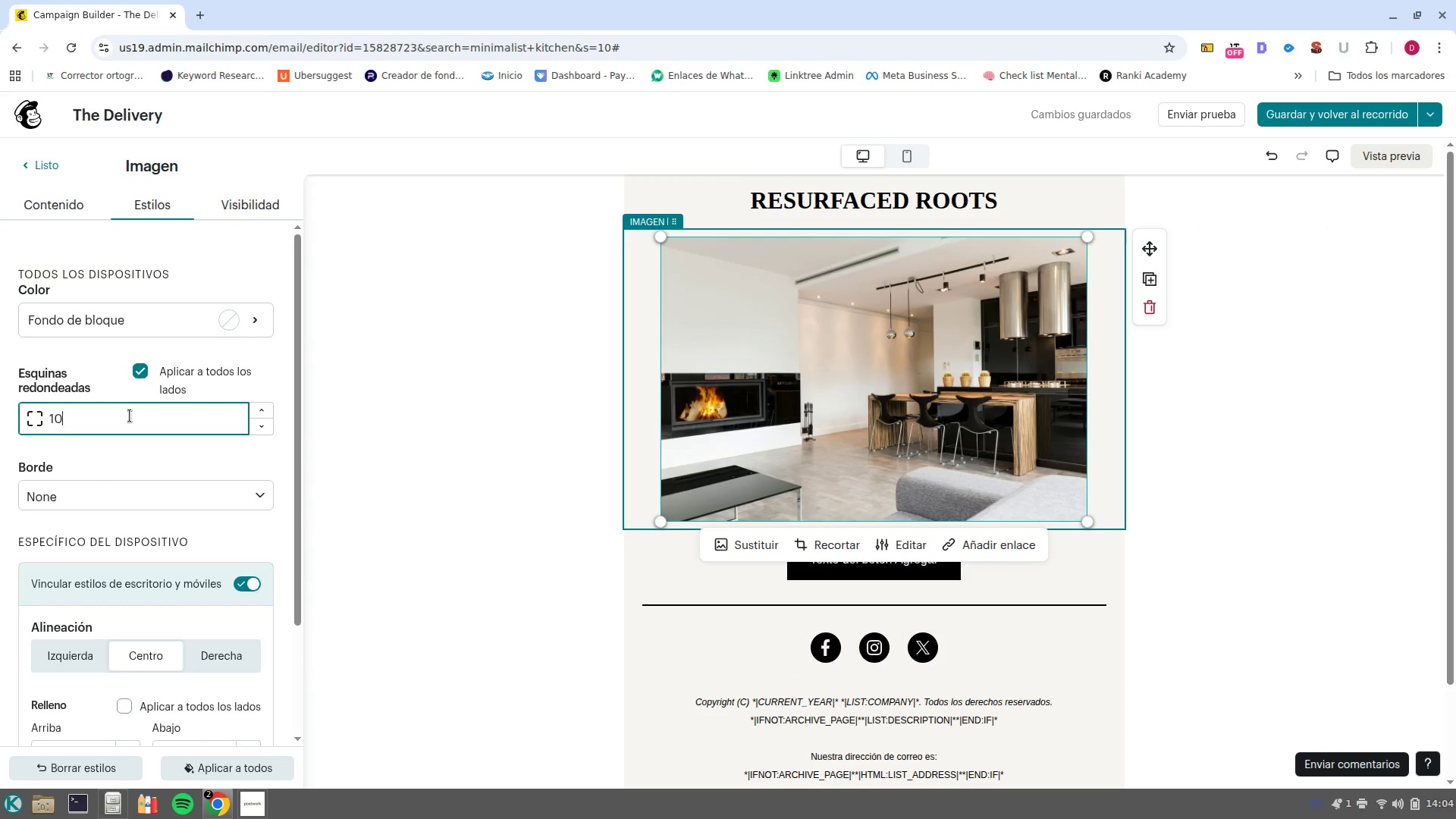 
key(Enter)
 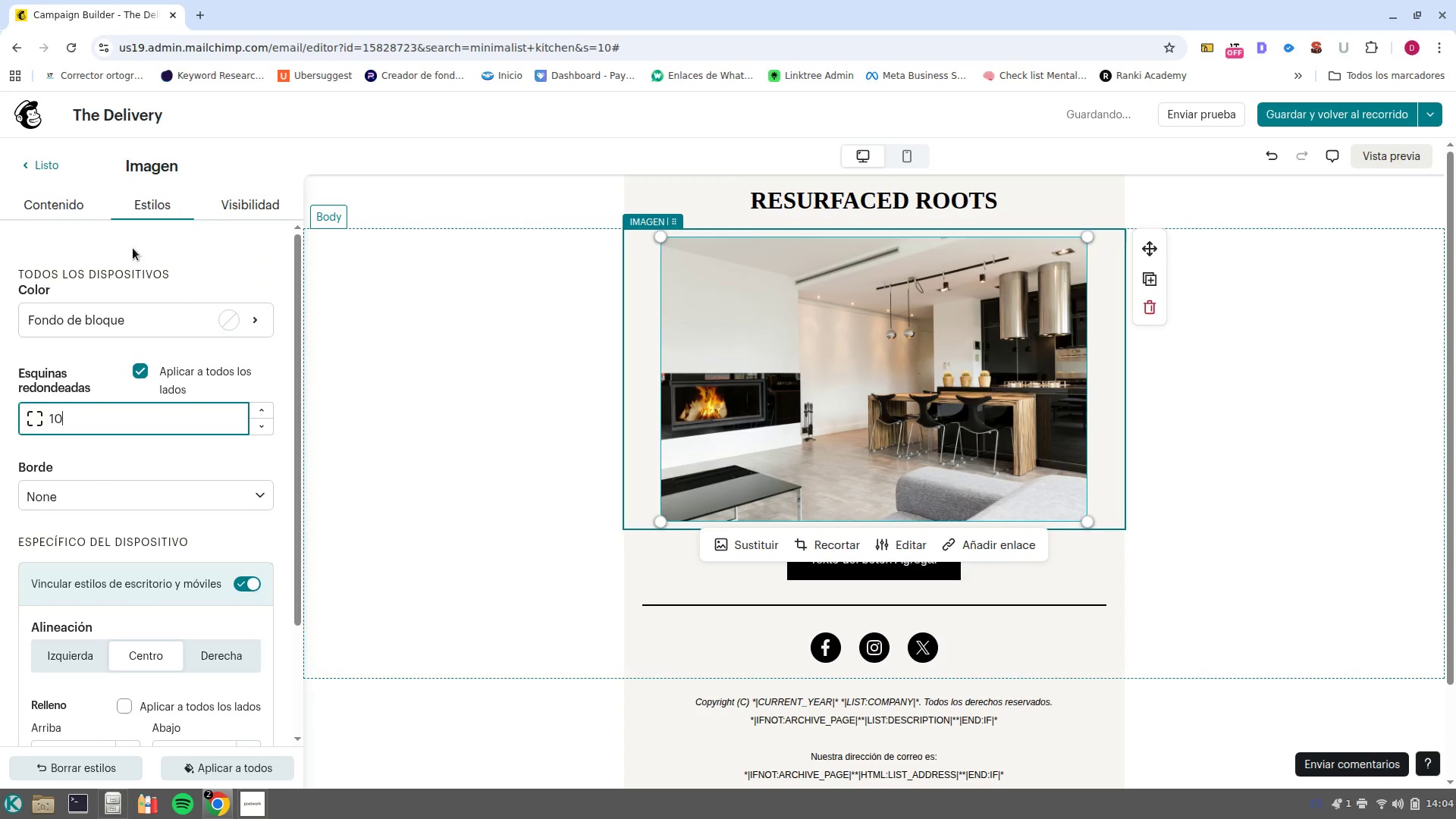 
left_click([71, 209])
 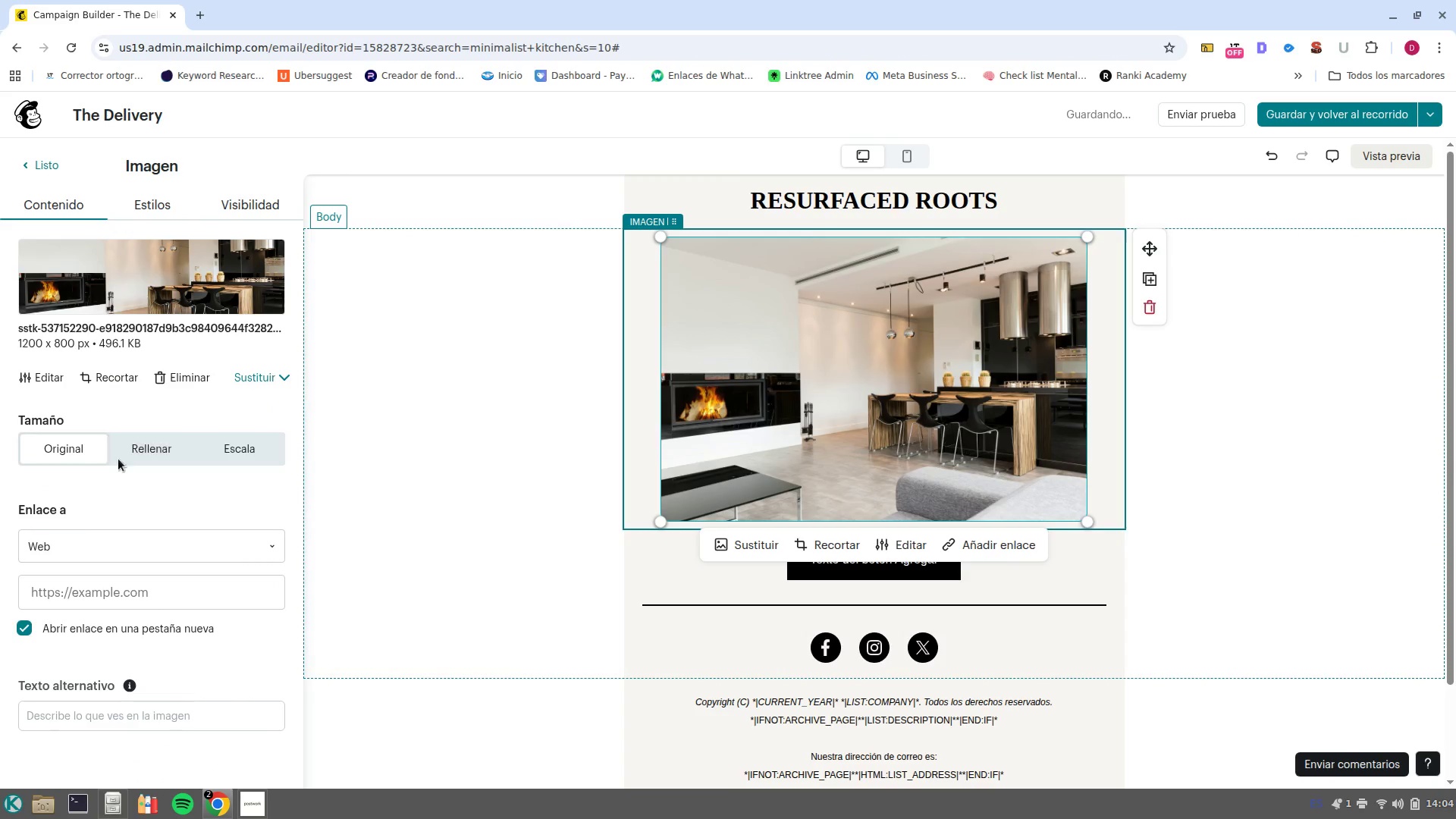 
left_click([155, 201])
 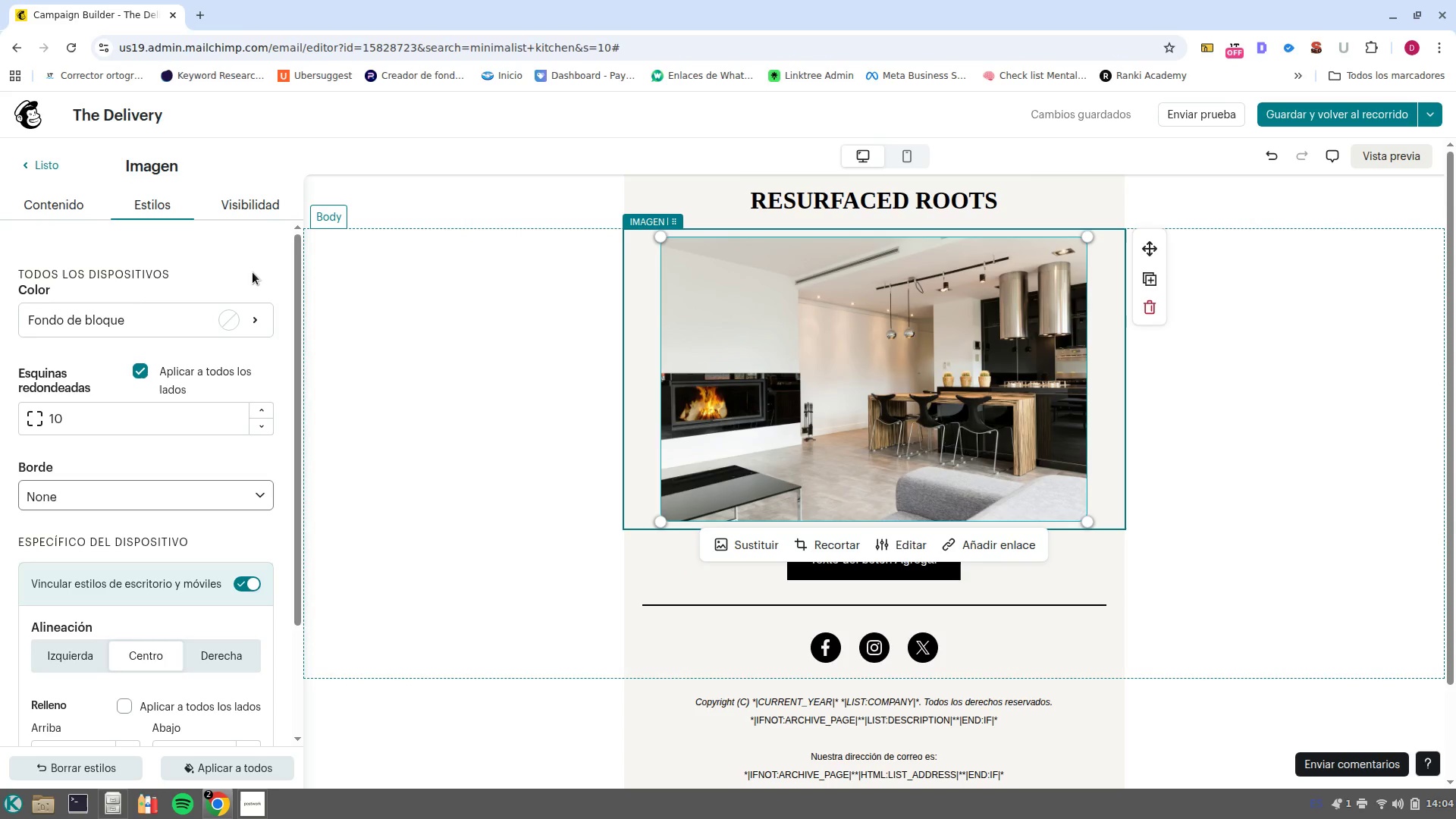 
left_click([31, 180])
 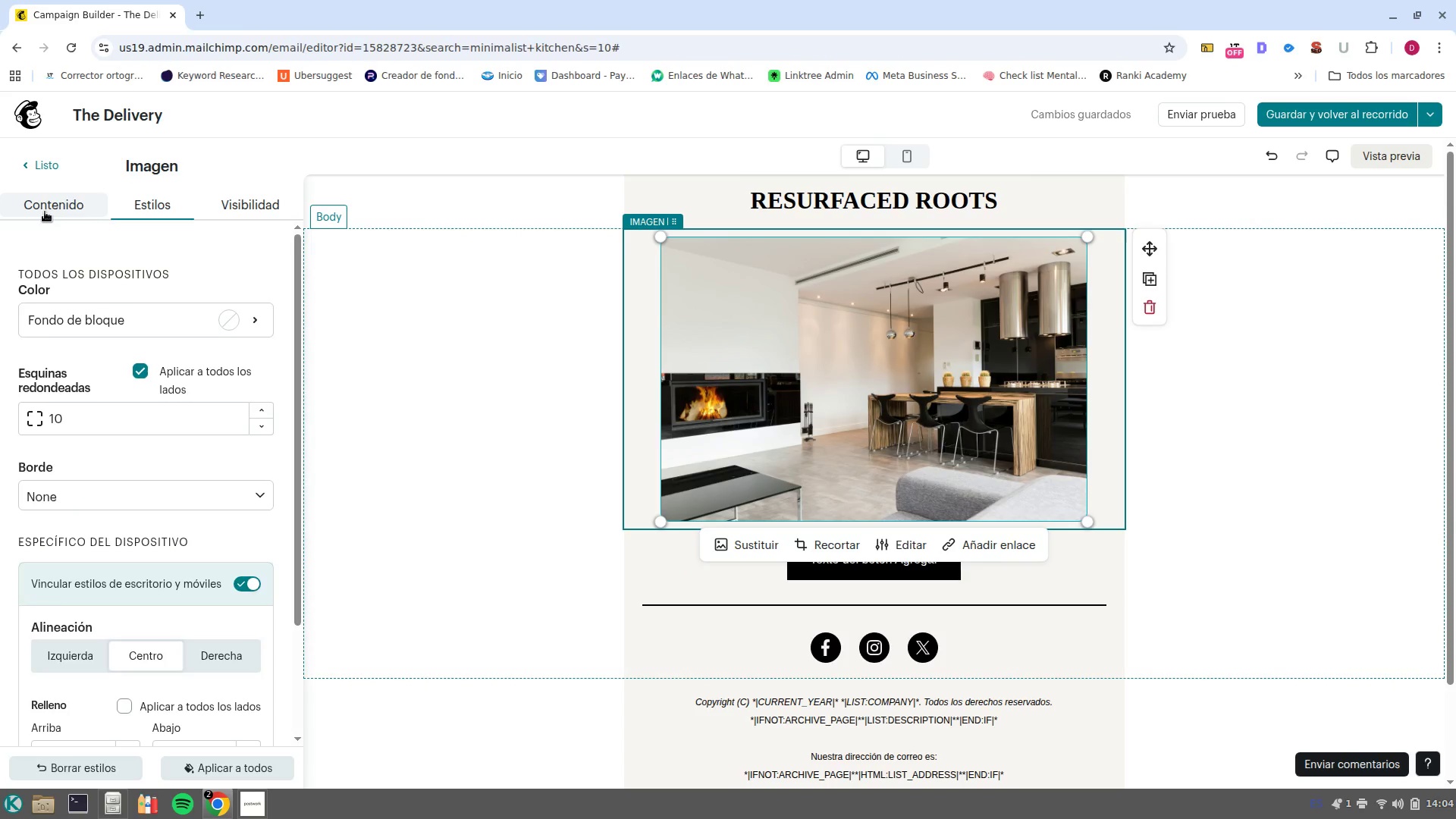 
left_click([45, 212])
 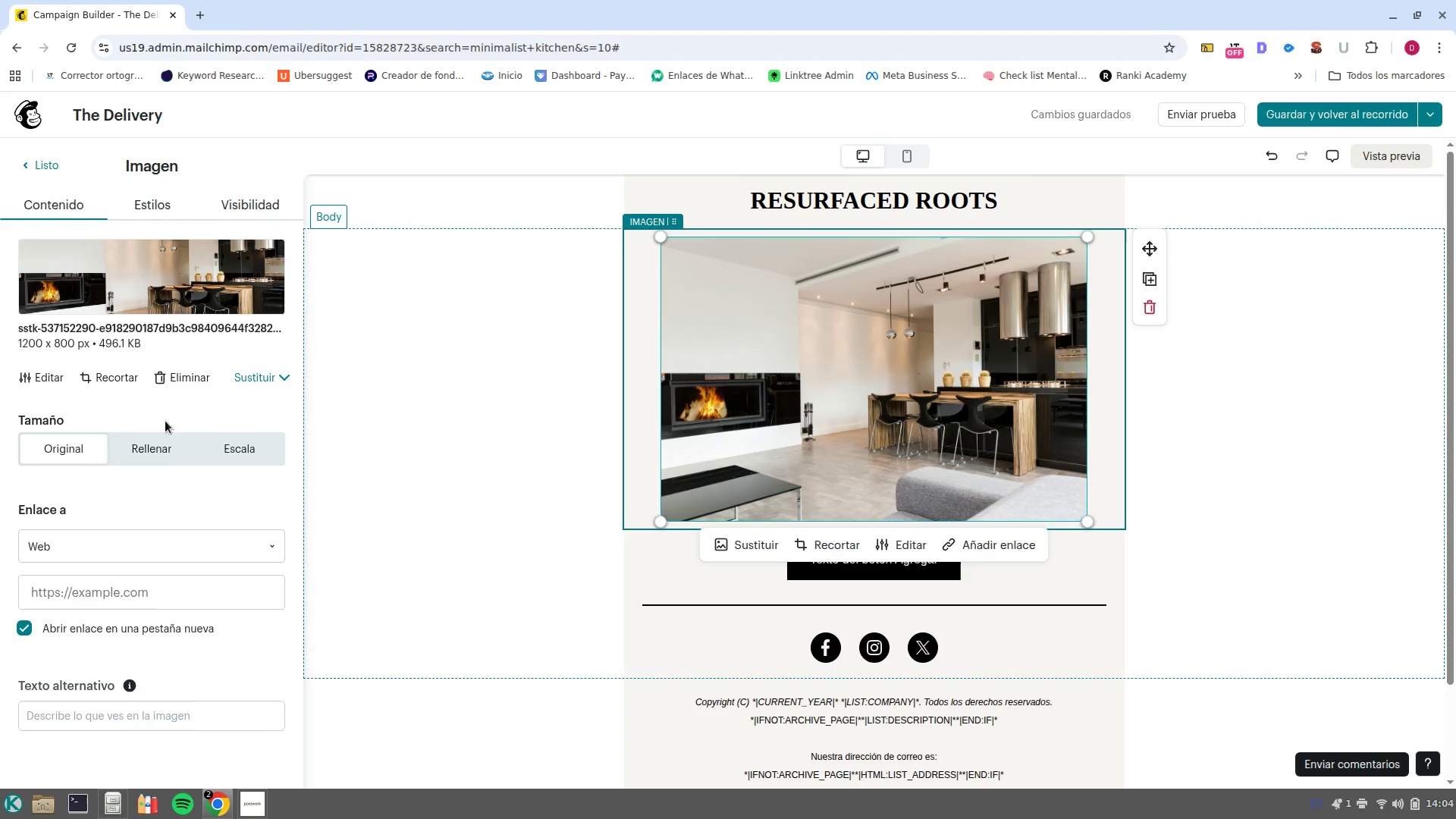 
left_click([164, 460])
 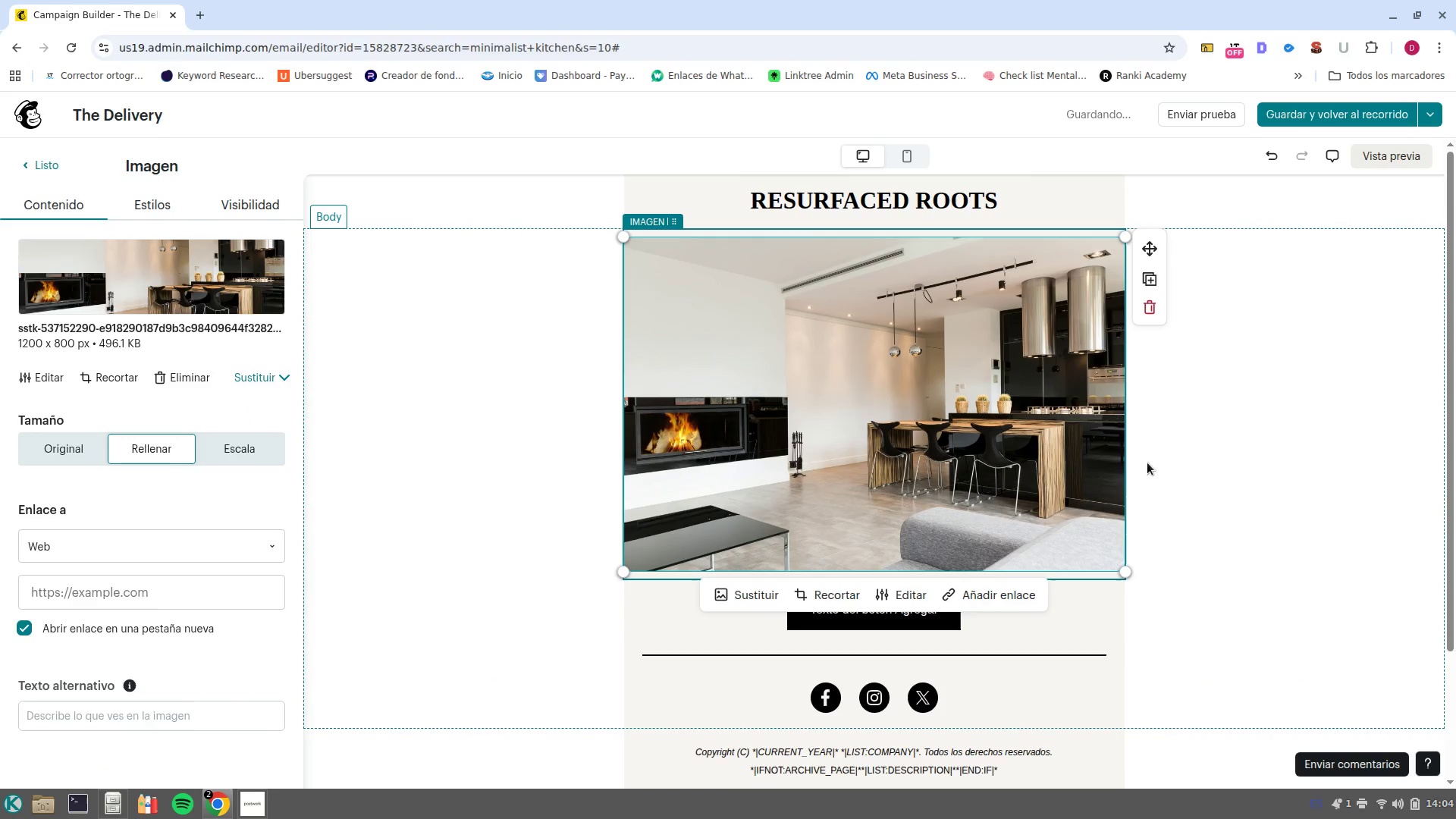 
left_click([1322, 463])
 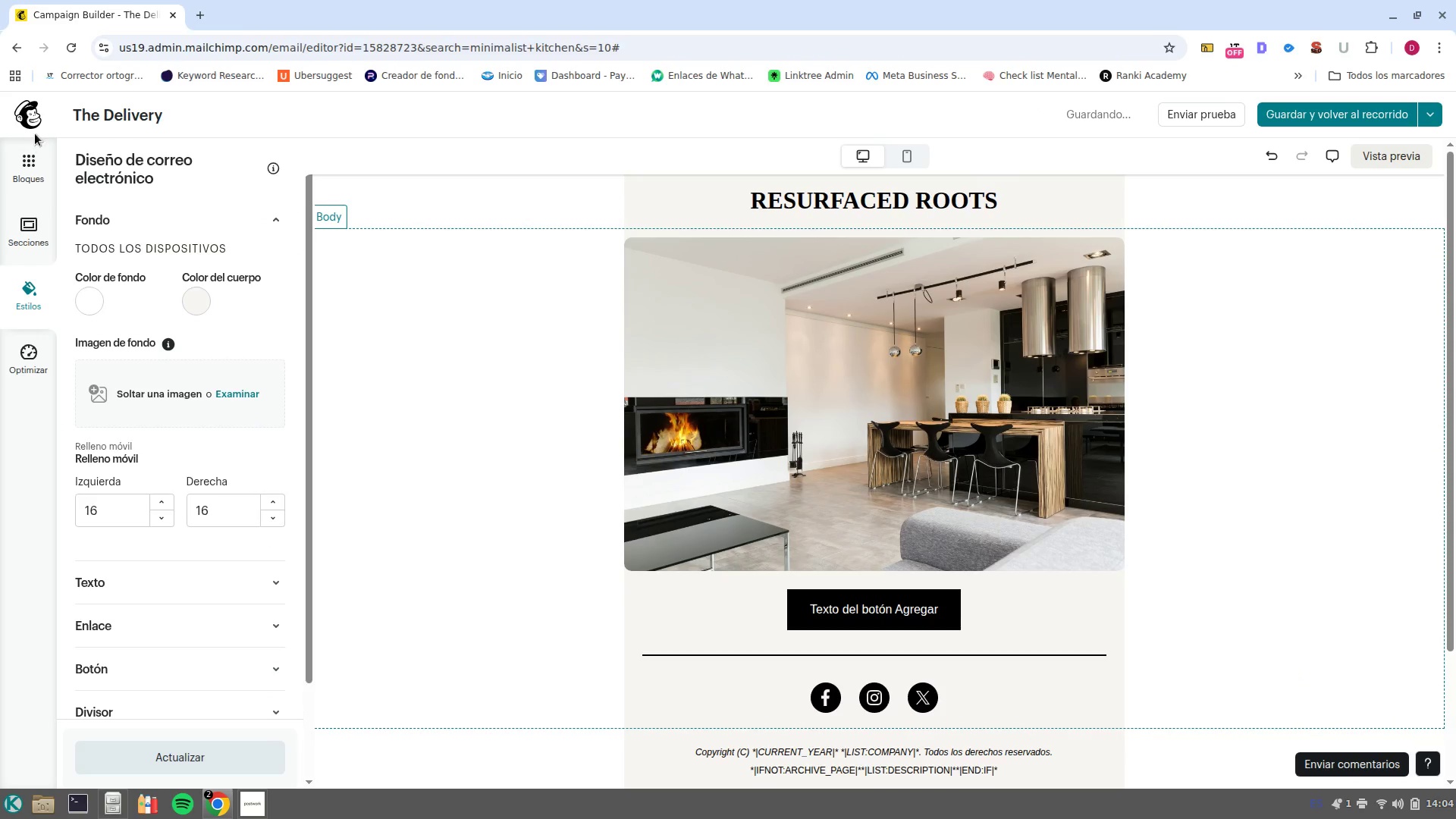 
left_click([28, 175])
 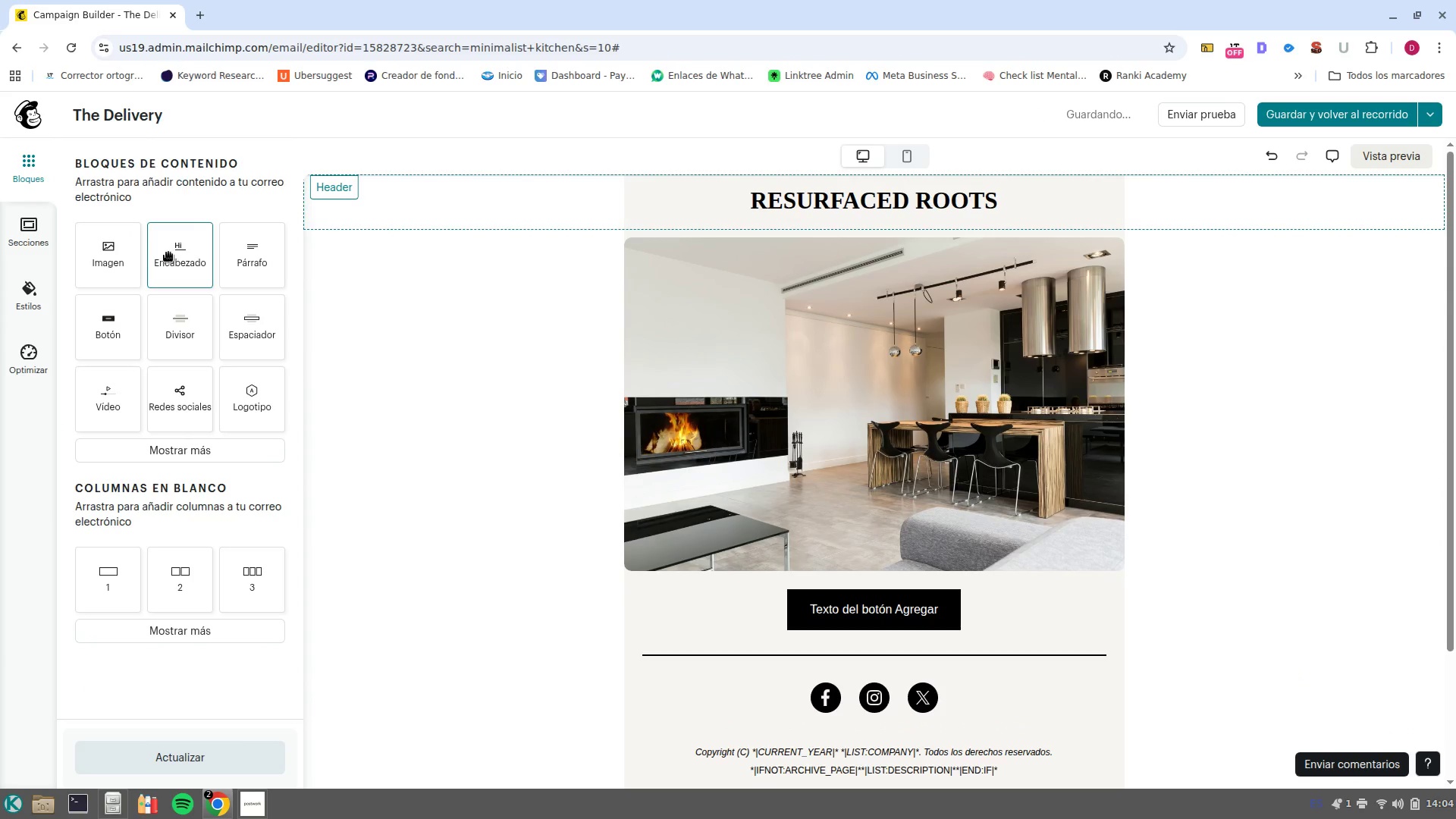 
left_click_drag(start_coordinate=[214, 283], to_coordinate=[887, 602])
 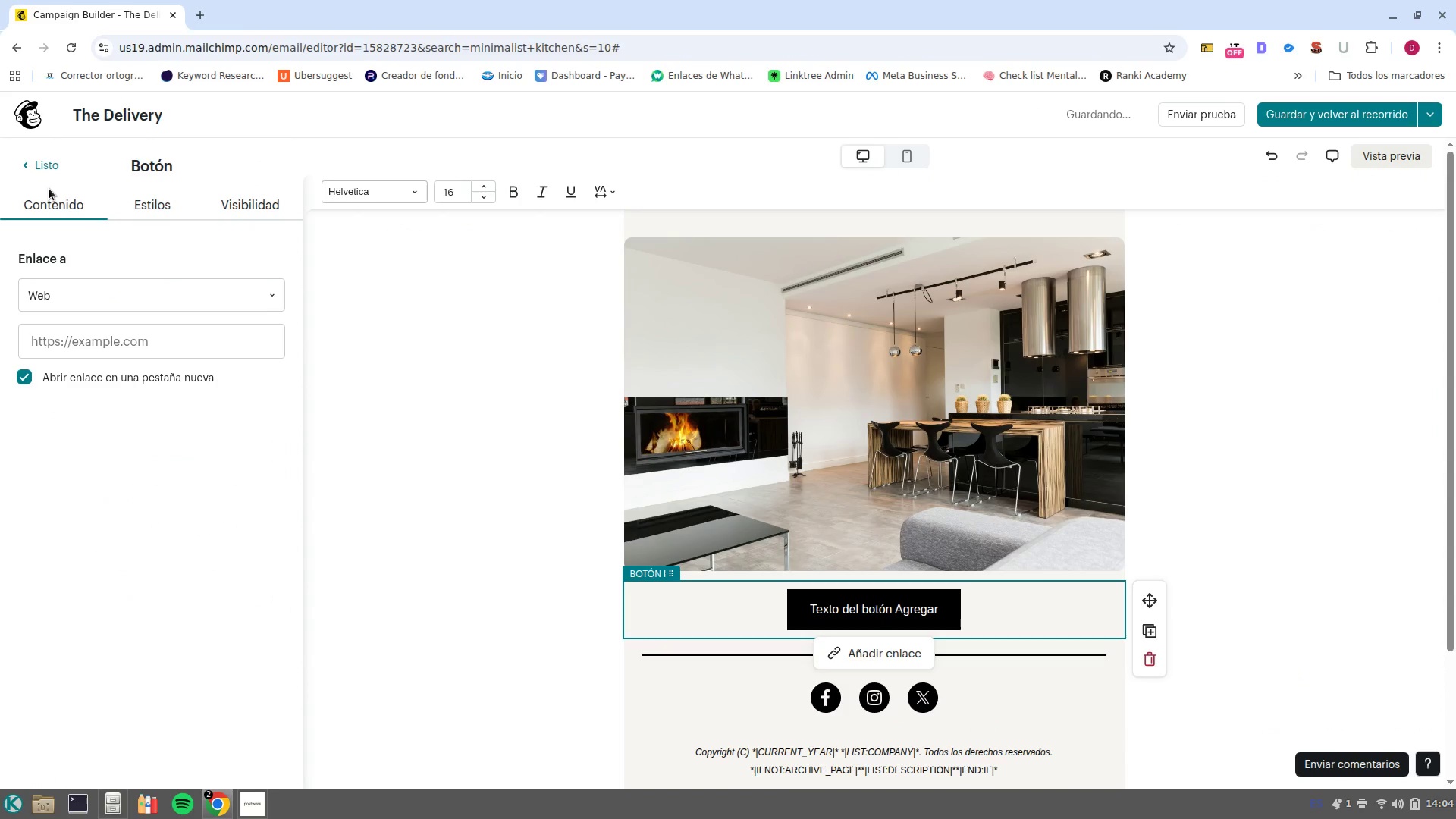 
left_click([43, 174])
 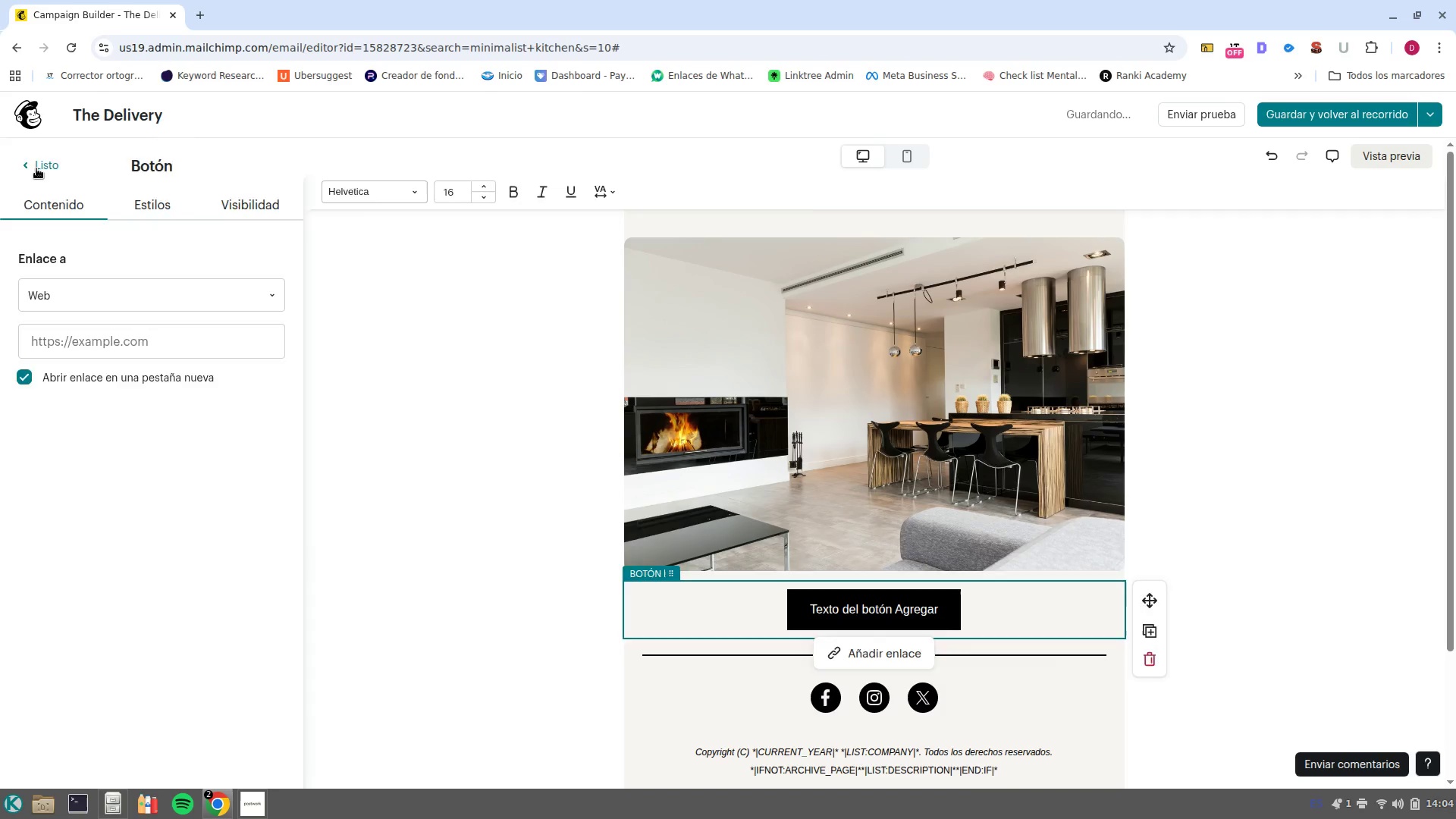 
left_click([36, 168])
 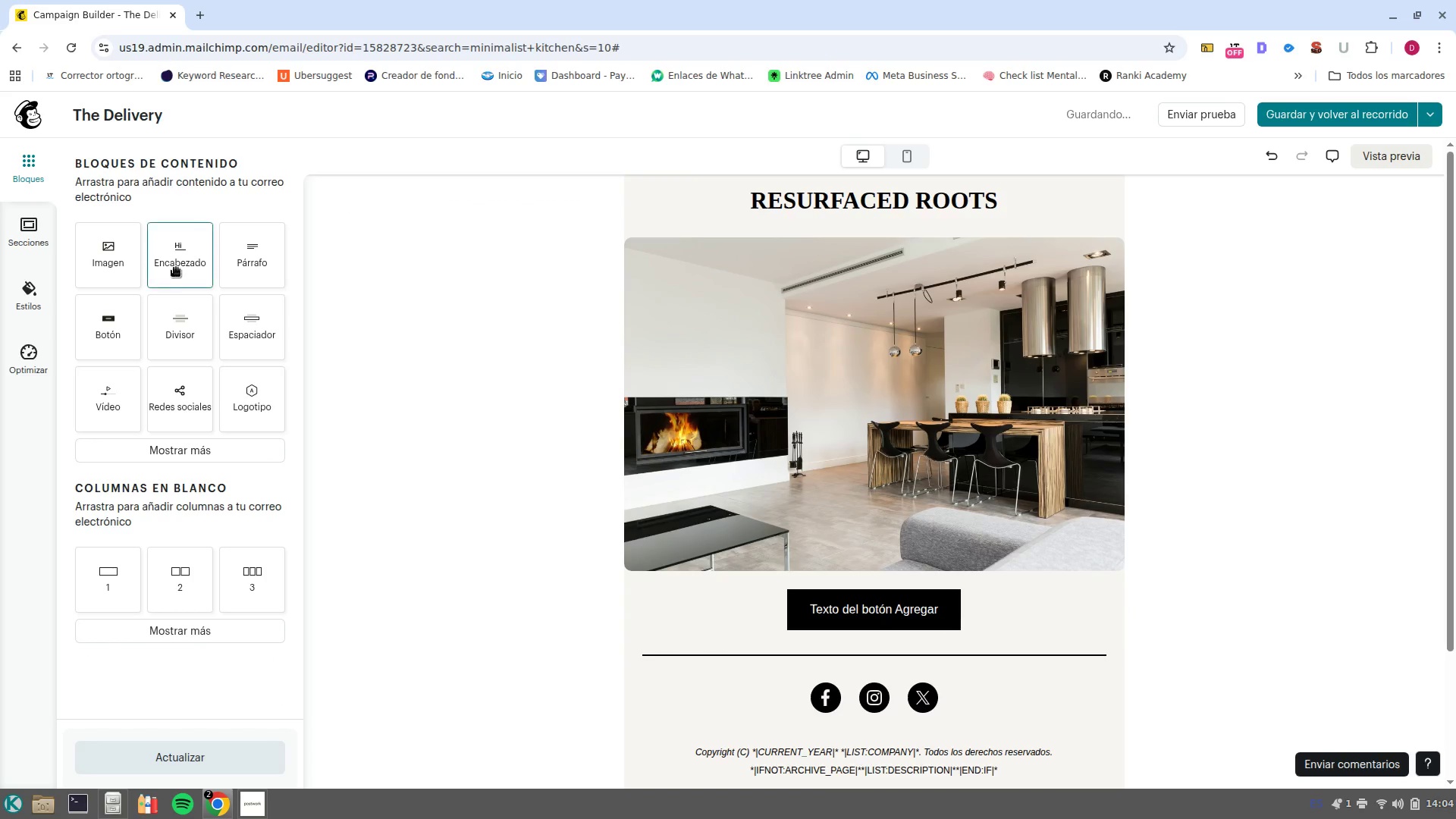 
left_click_drag(start_coordinate=[177, 269], to_coordinate=[874, 588])
 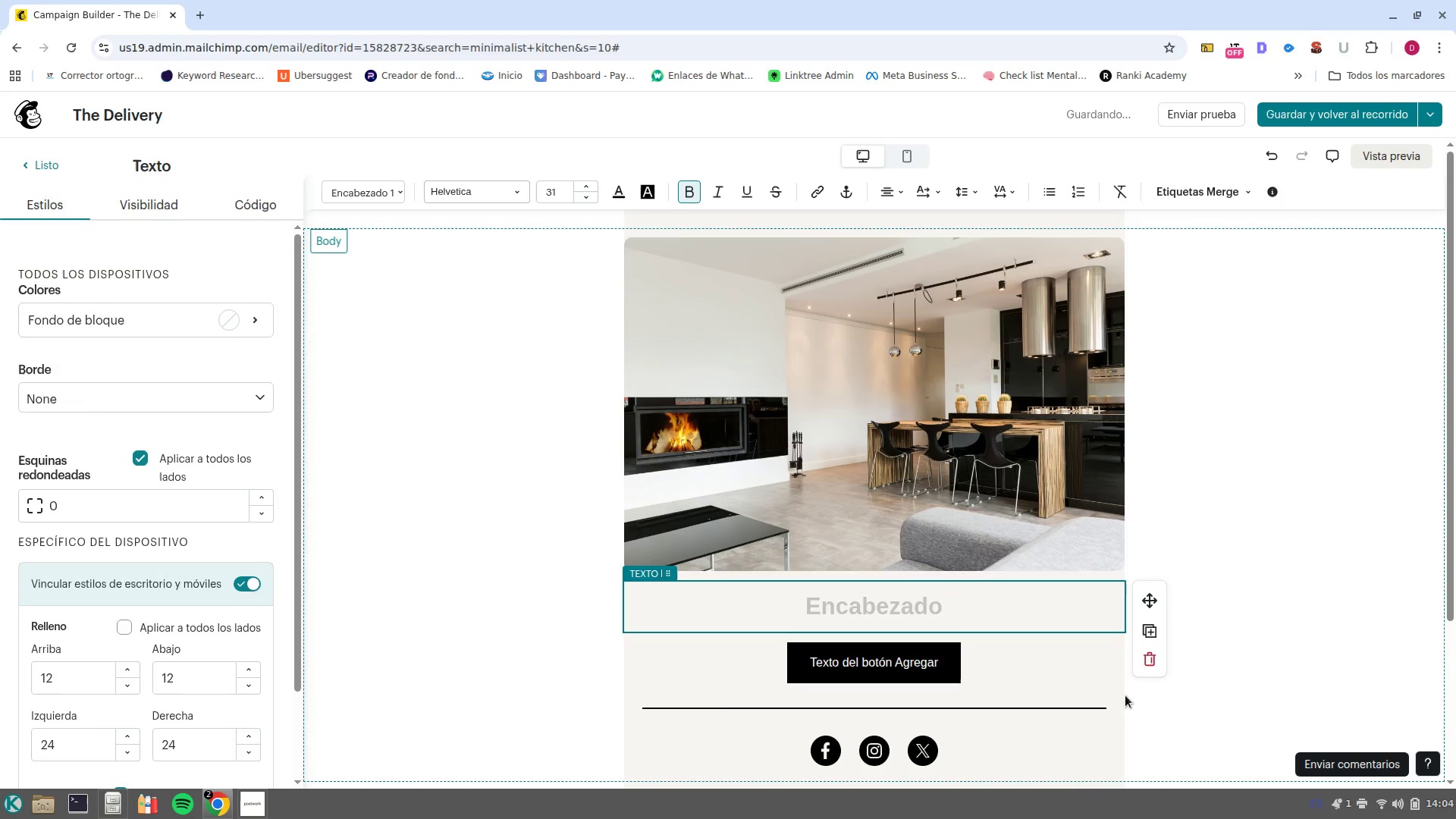 
left_click([1153, 667])
 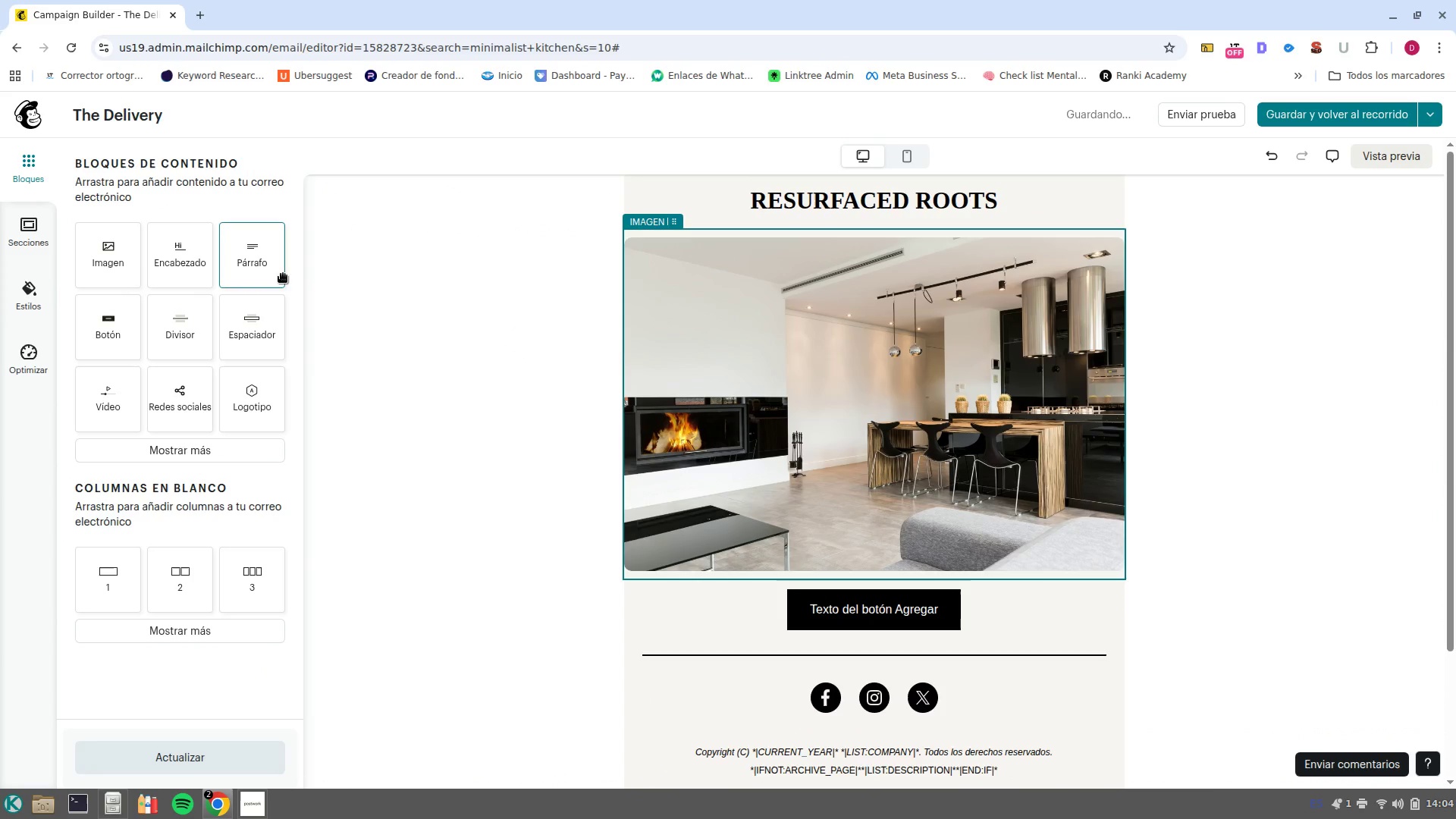 
left_click_drag(start_coordinate=[265, 267], to_coordinate=[895, 576])
 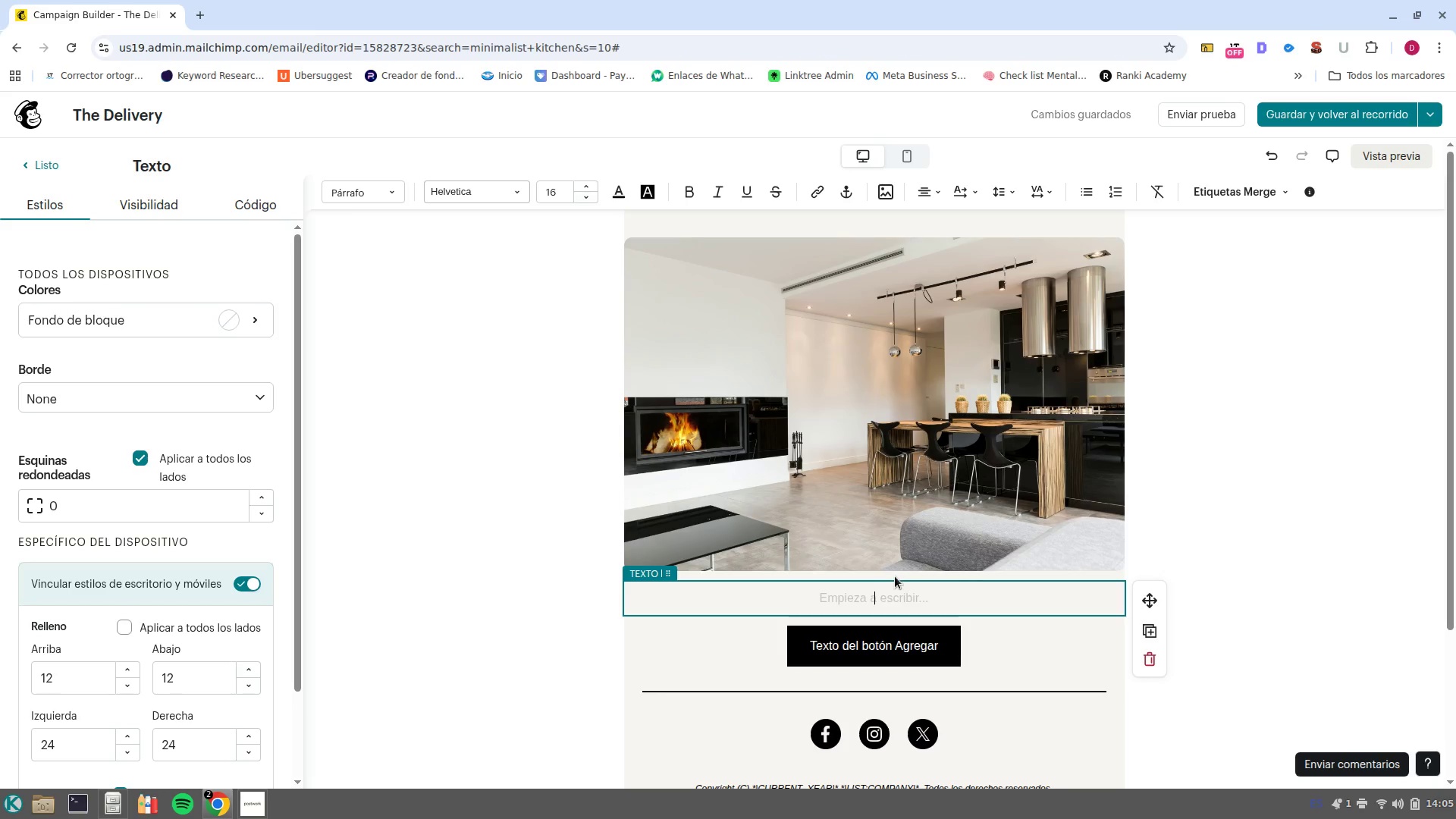 
wait(7.59)
 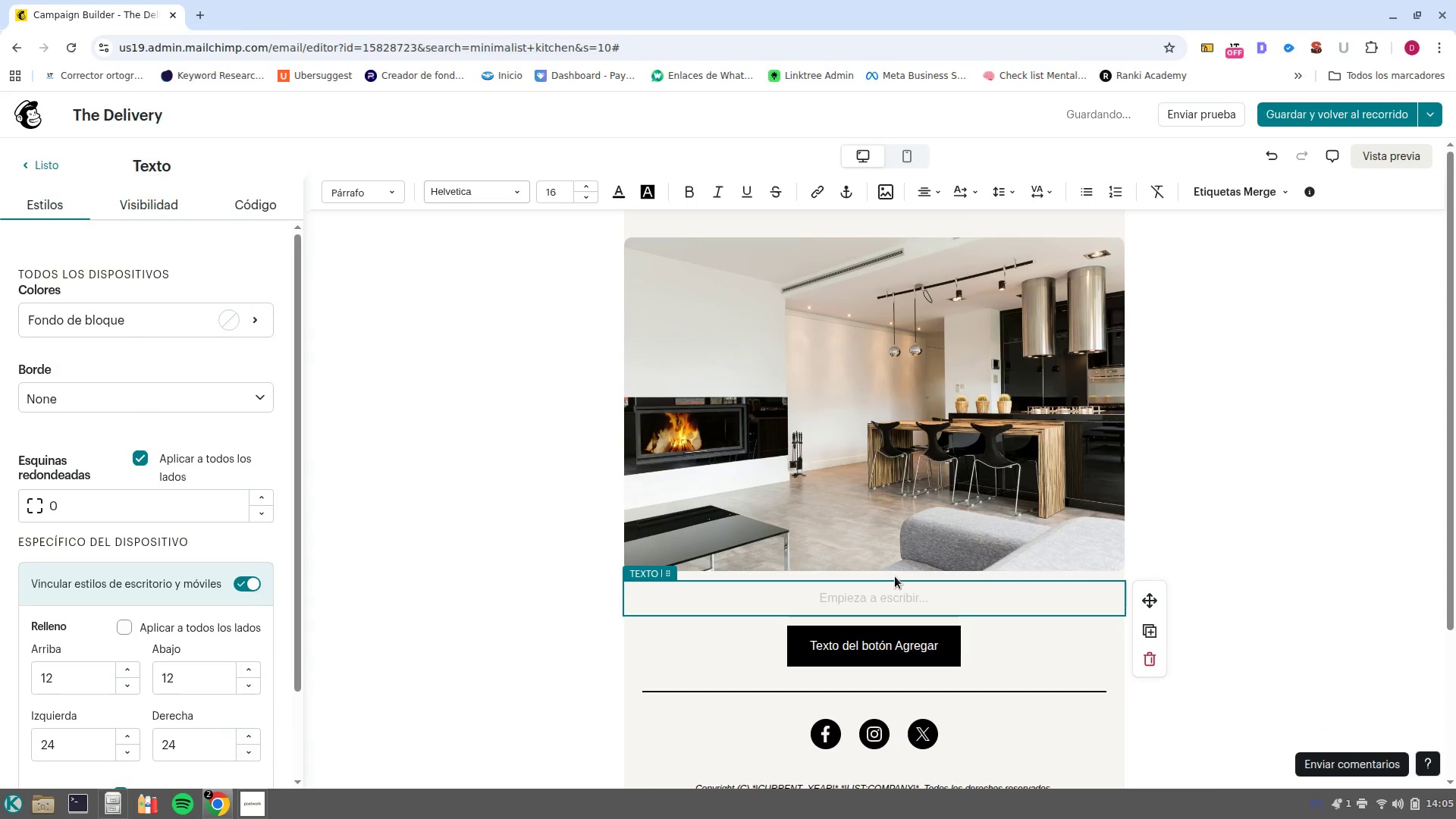 
key(CapsLock)
 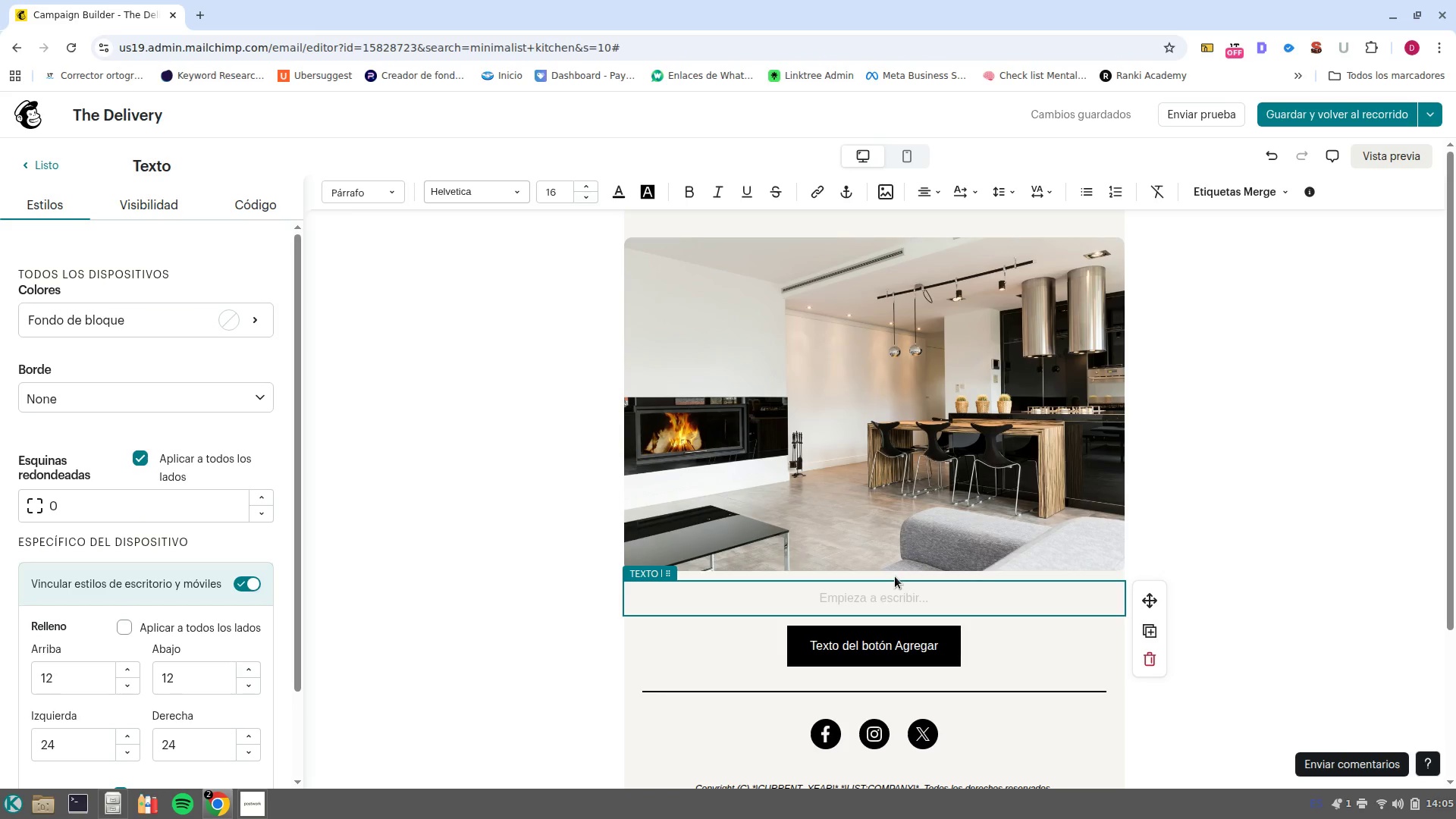 
key(Control+B)
 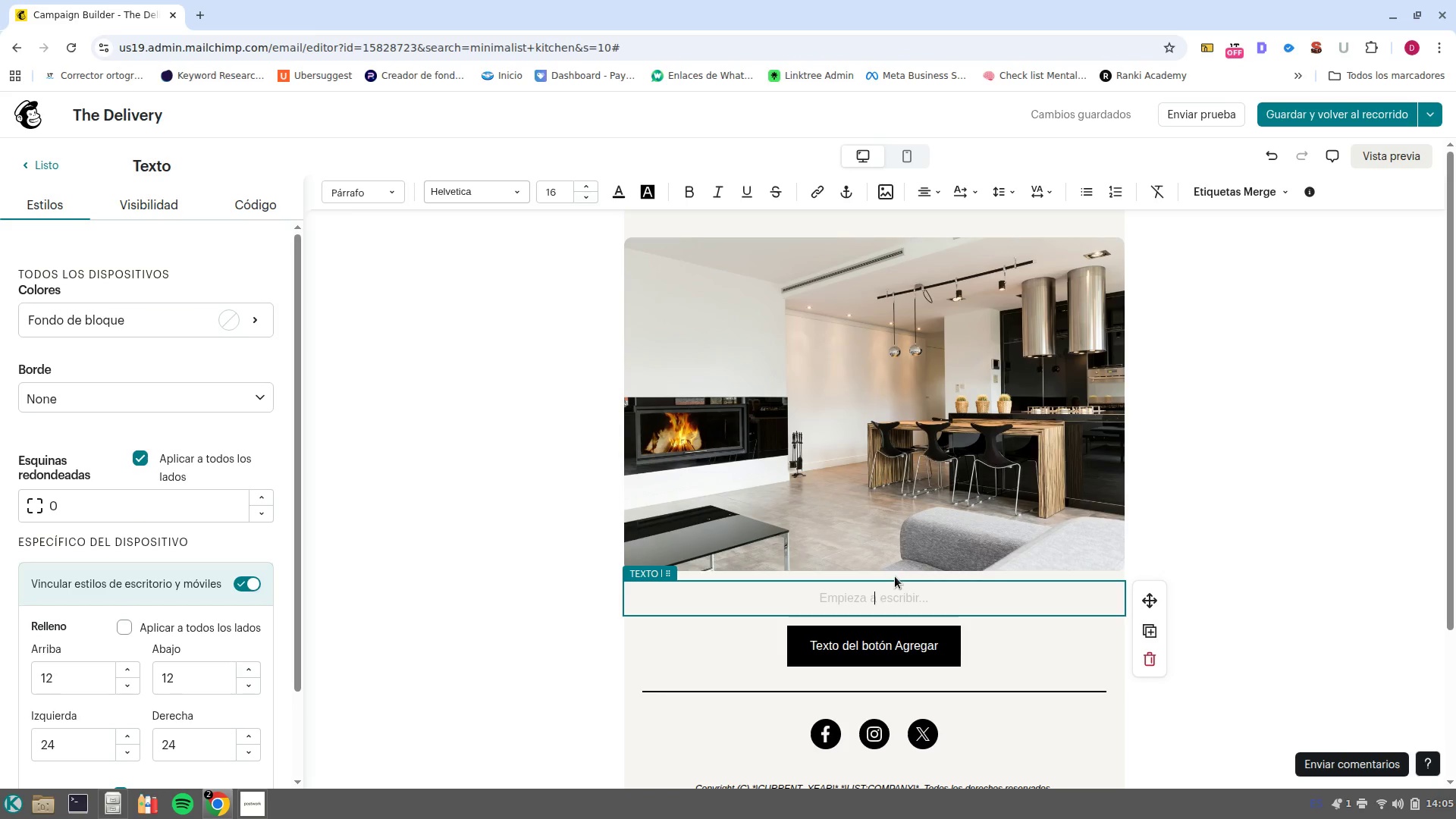 
type(Hi)
key(Backspace)
key(Backspace)
 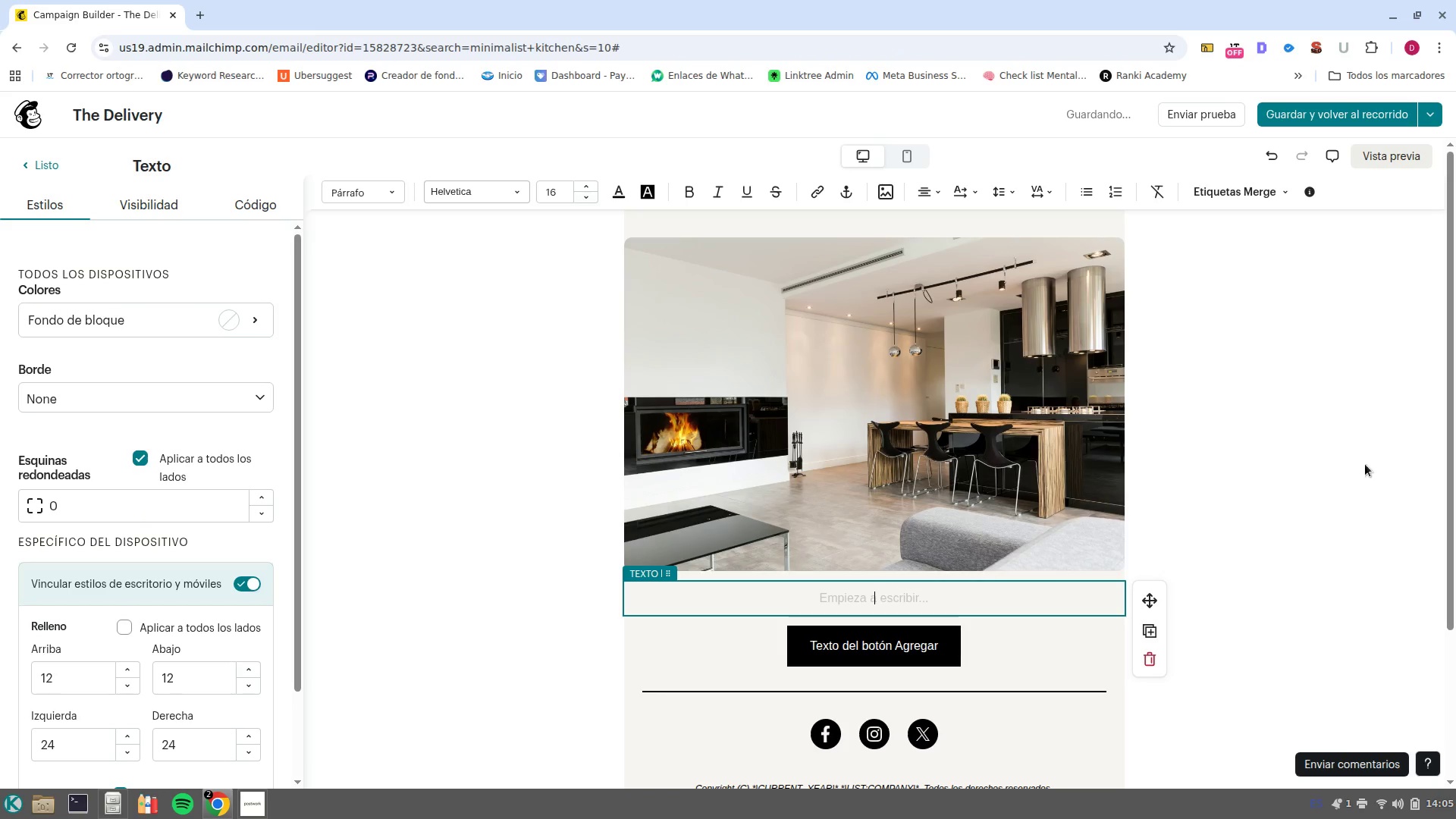 
left_click([1222, 165])
 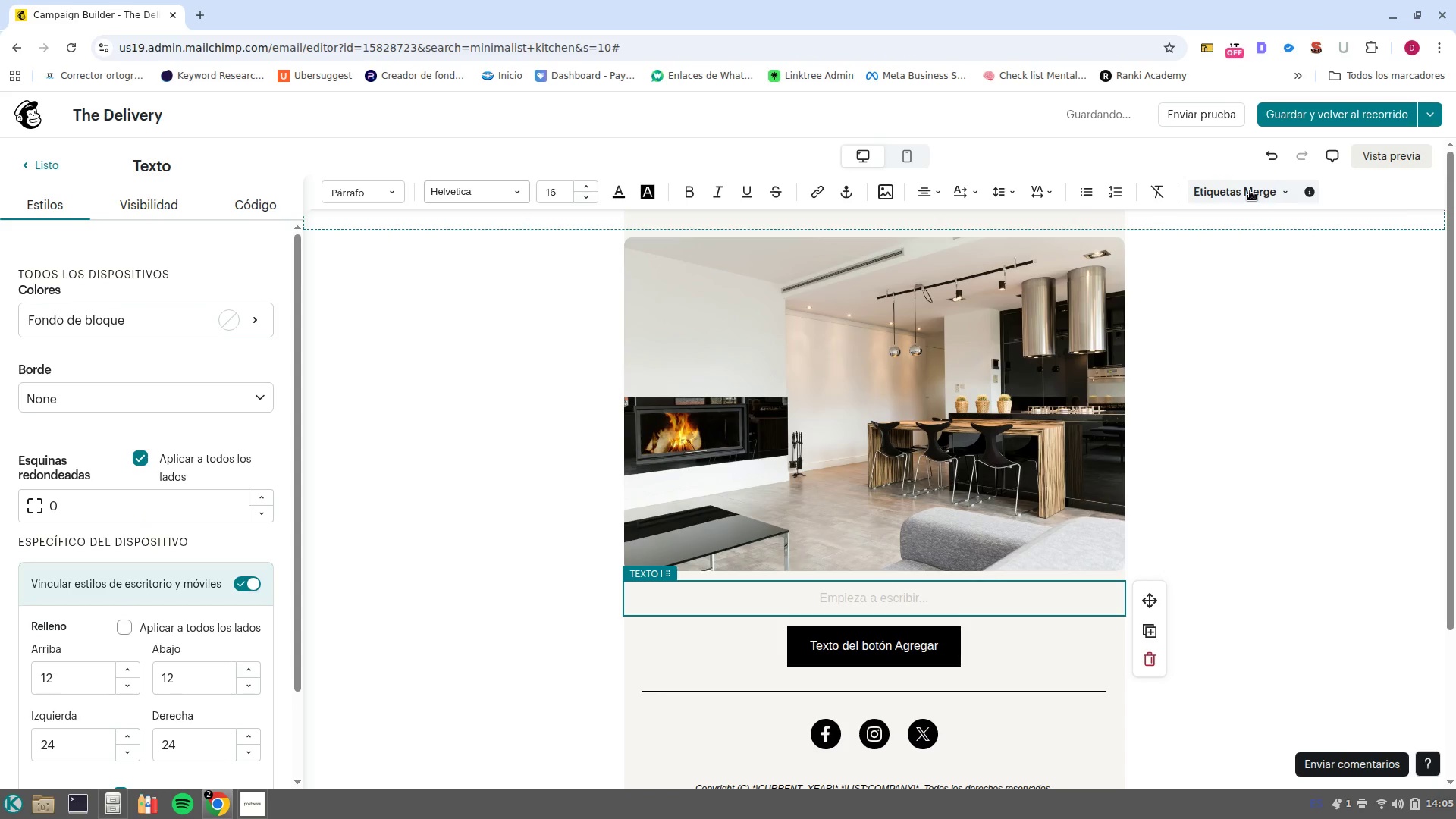 
left_click([1250, 190])
 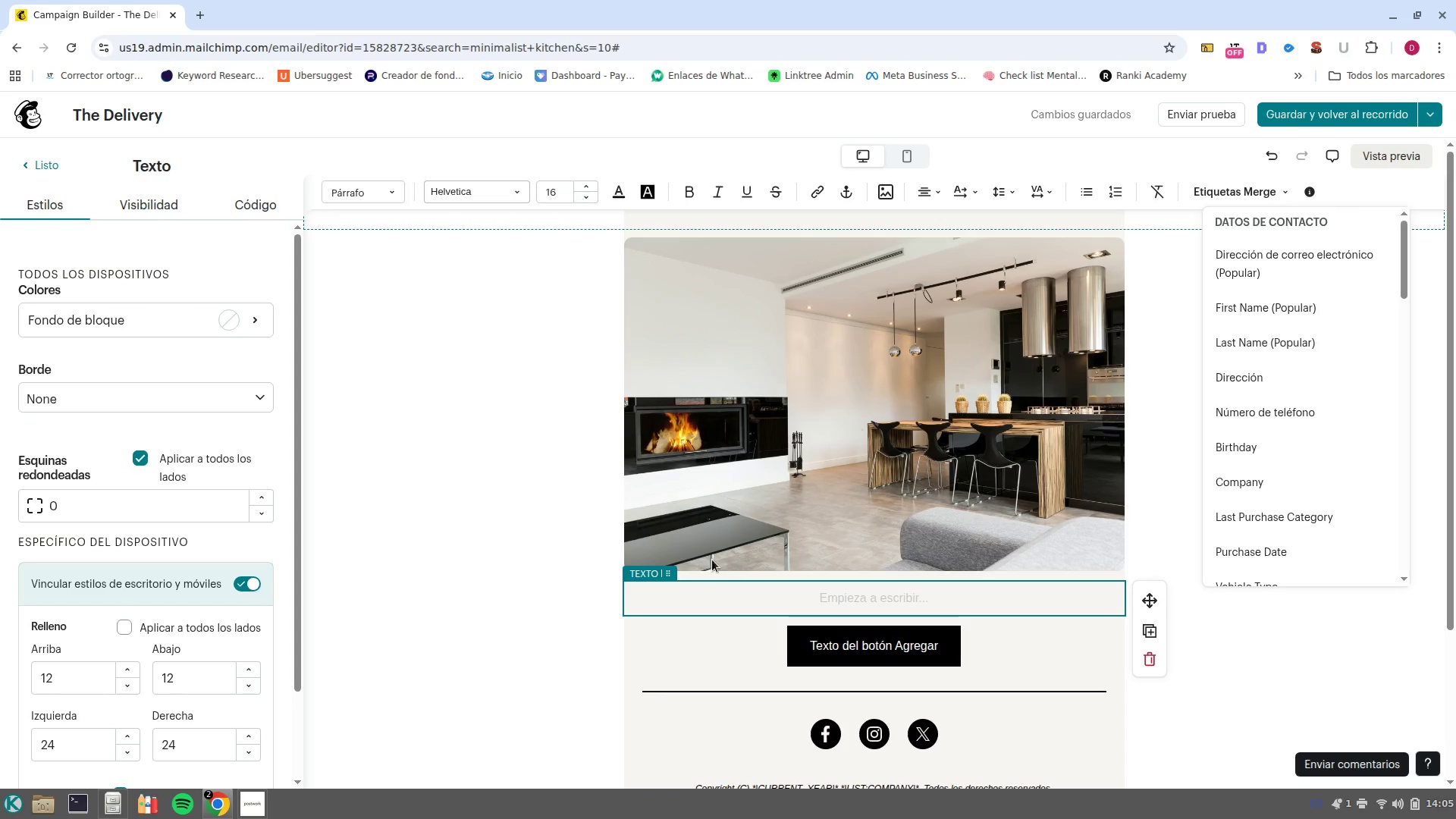 
left_click([858, 604])
 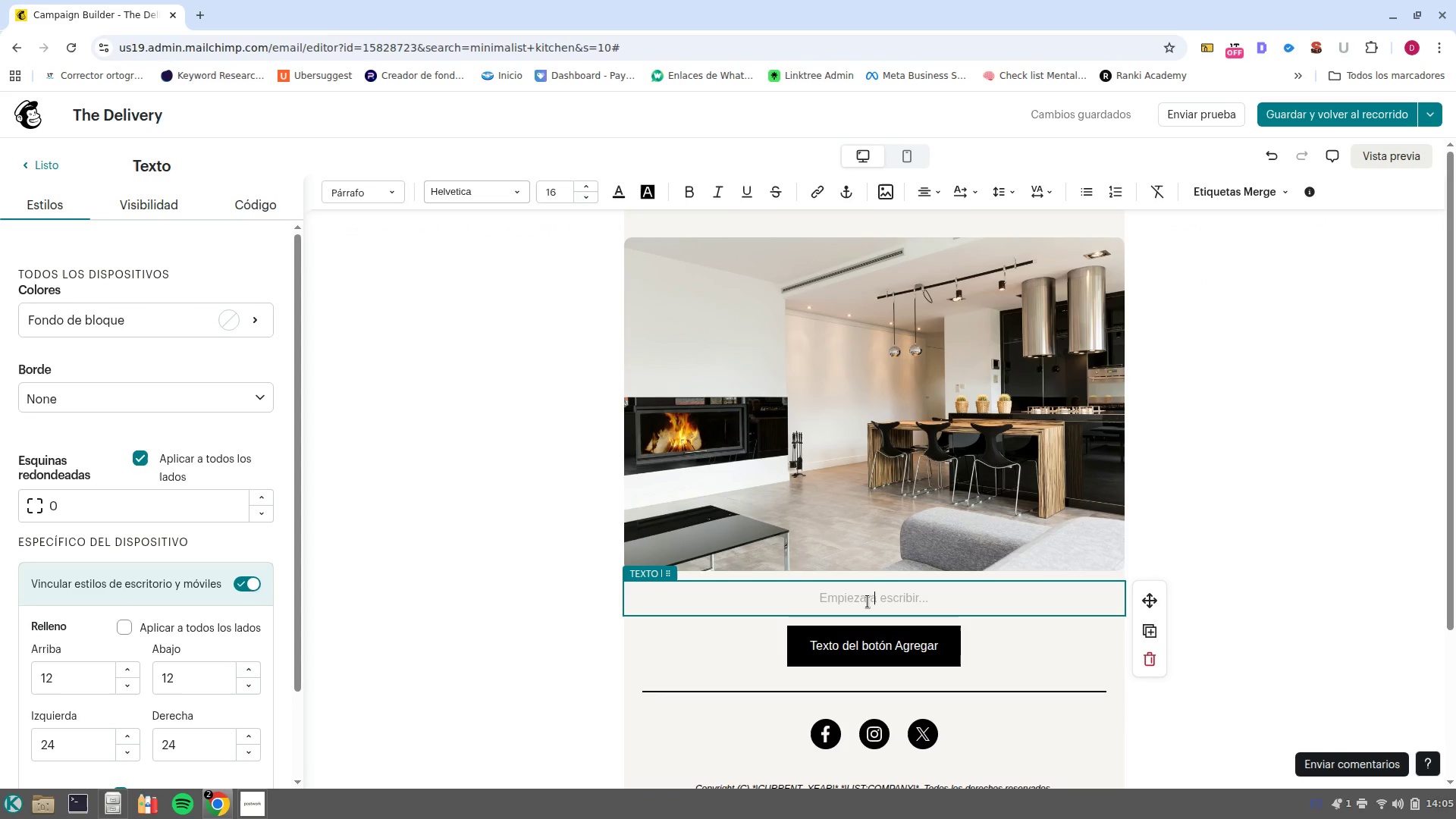 
type(Hi)
 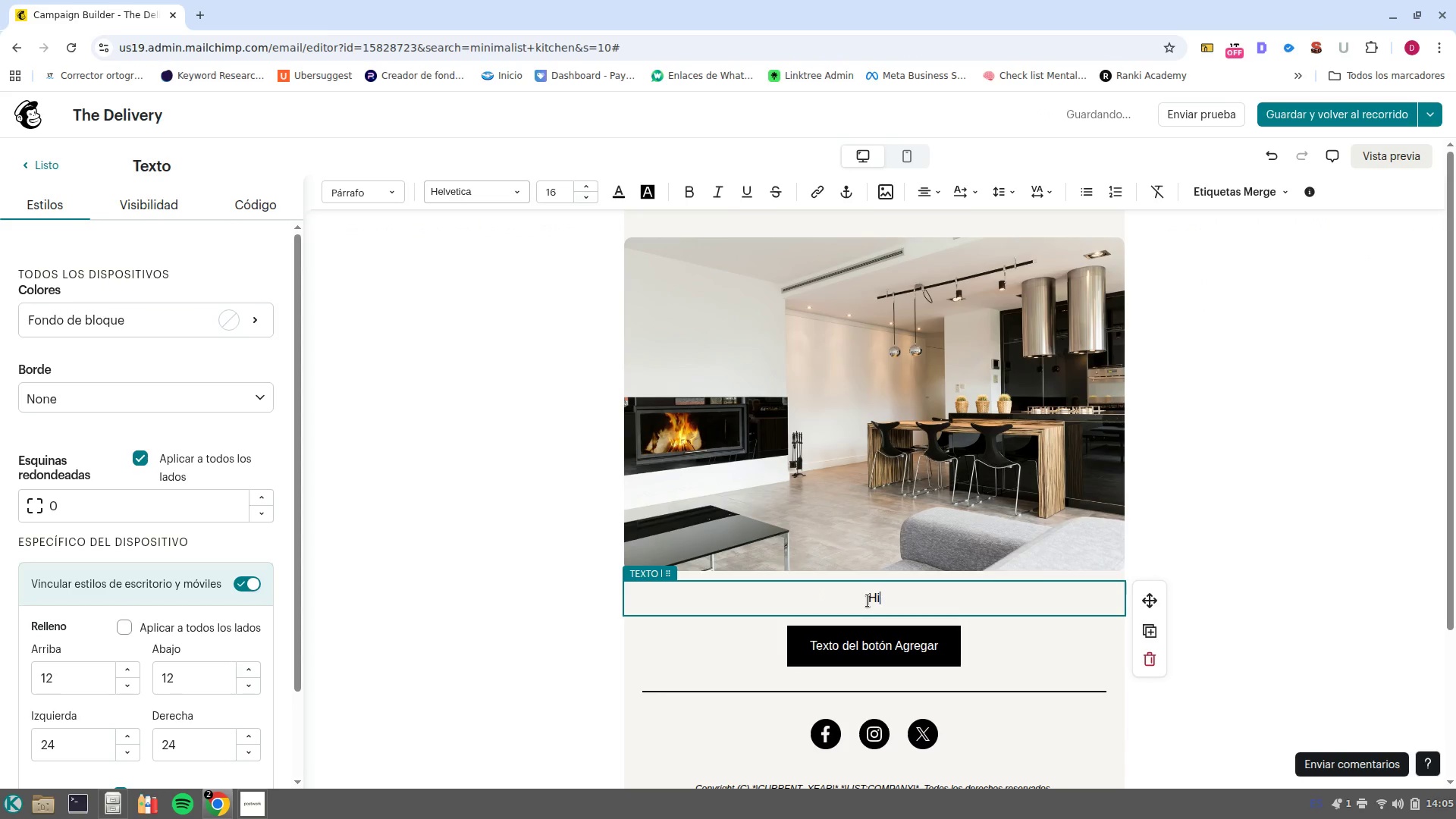 
left_click_drag(start_coordinate=[868, 601], to_coordinate=[911, 603])
 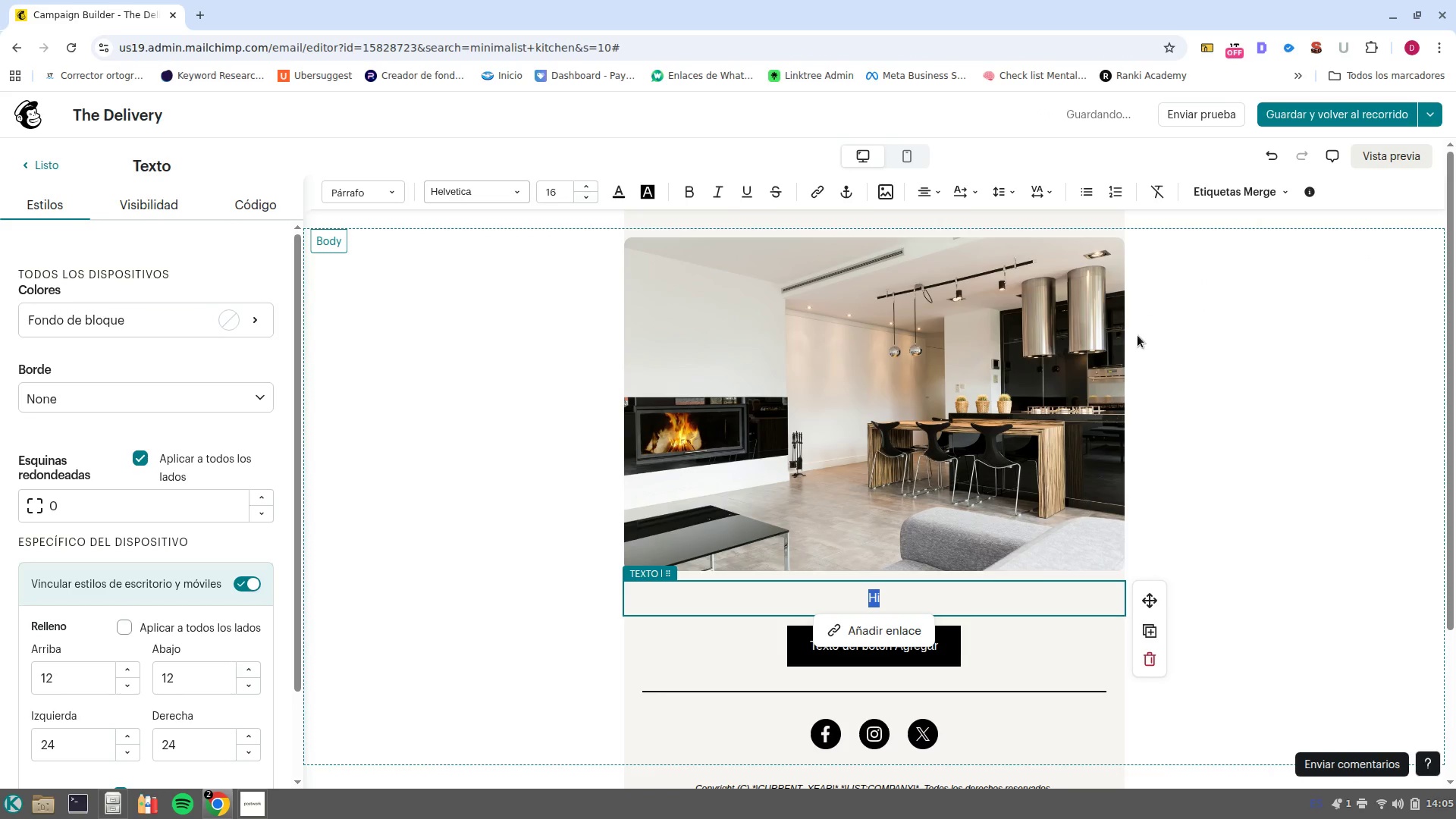 
key(Control+B)
 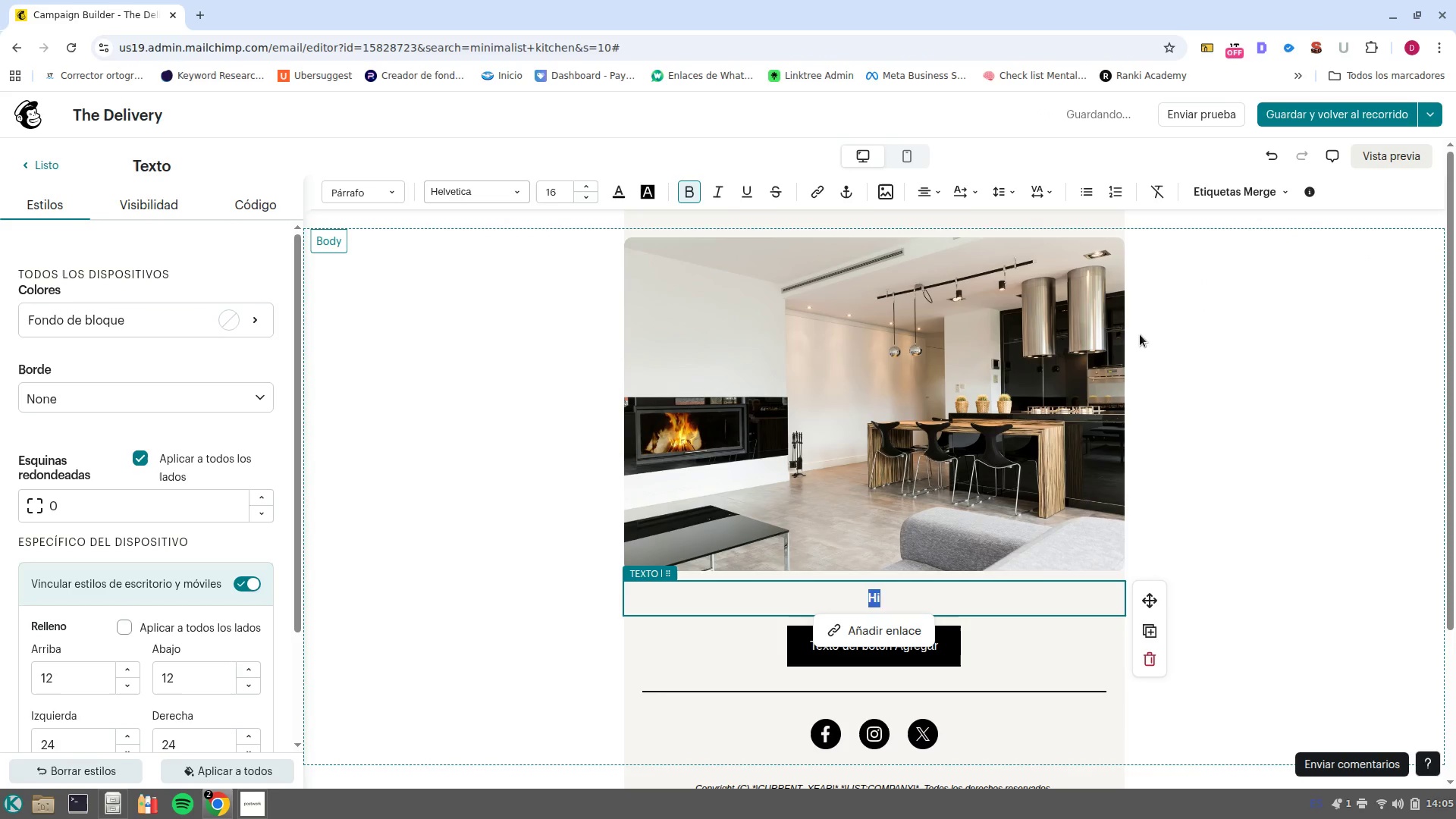 
key(Space)
 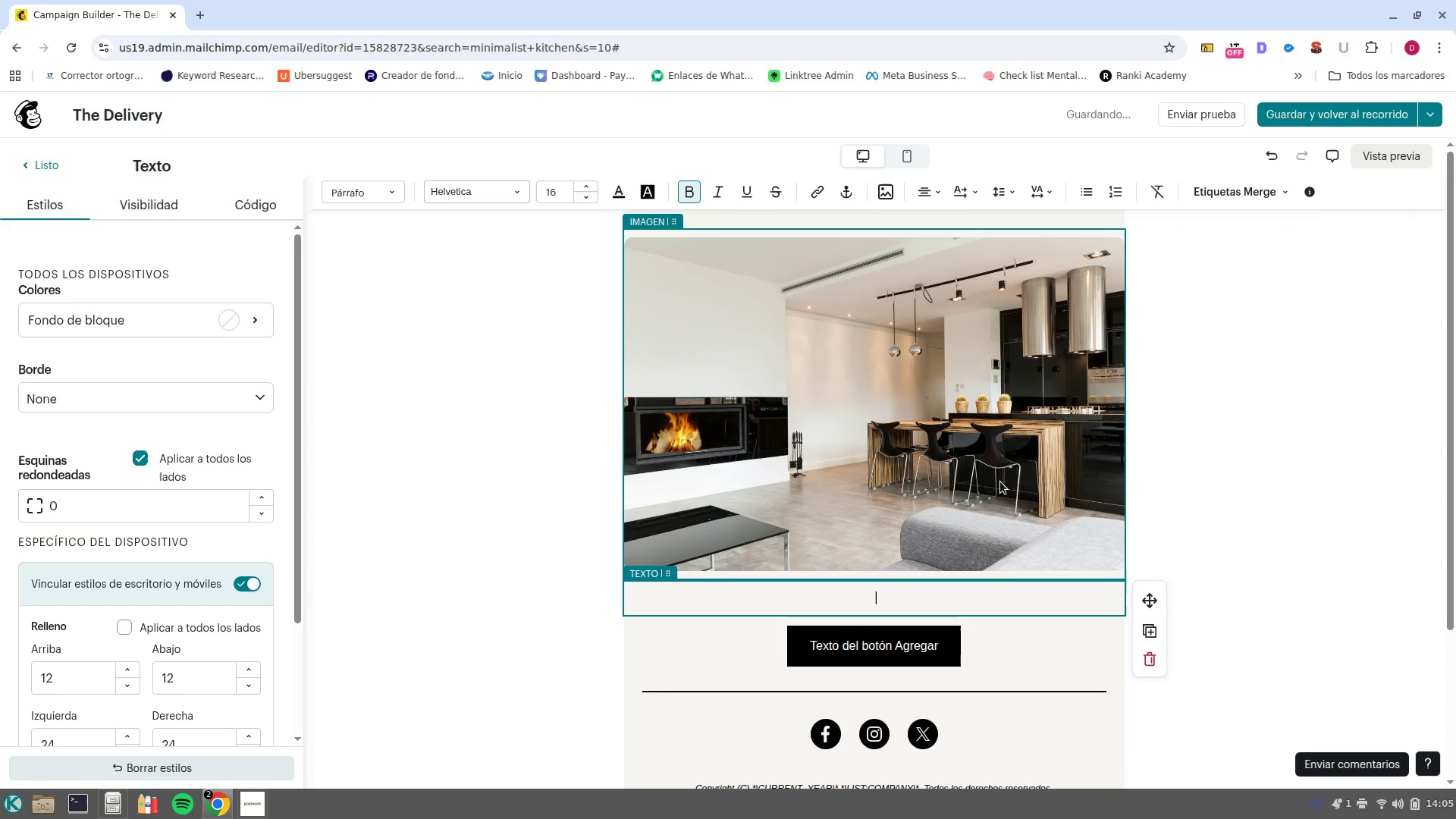 
type(hi )
key(Backspace)
key(Backspace)
key(Backspace)
type(HI)
 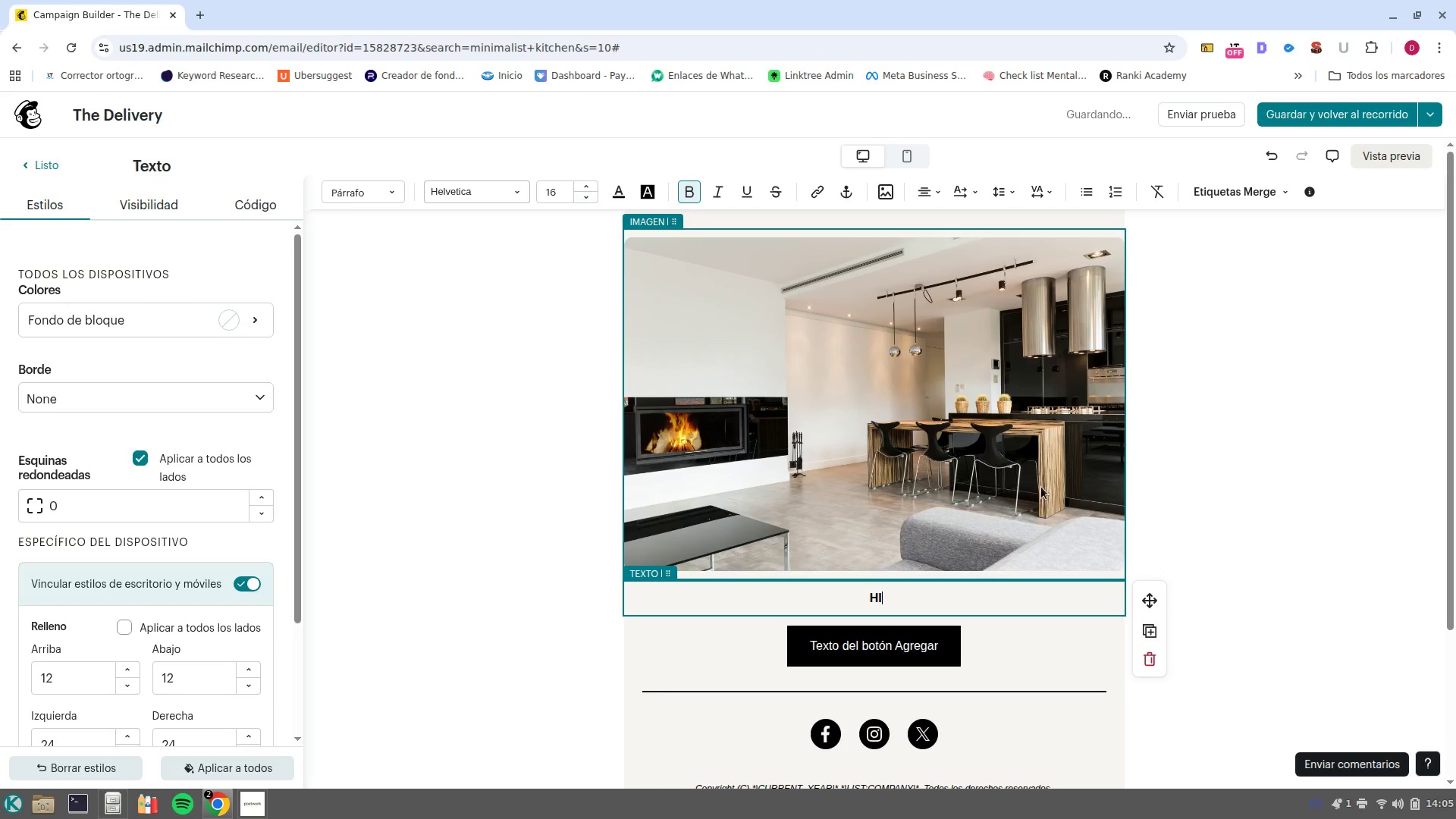 
key(Backspace)
 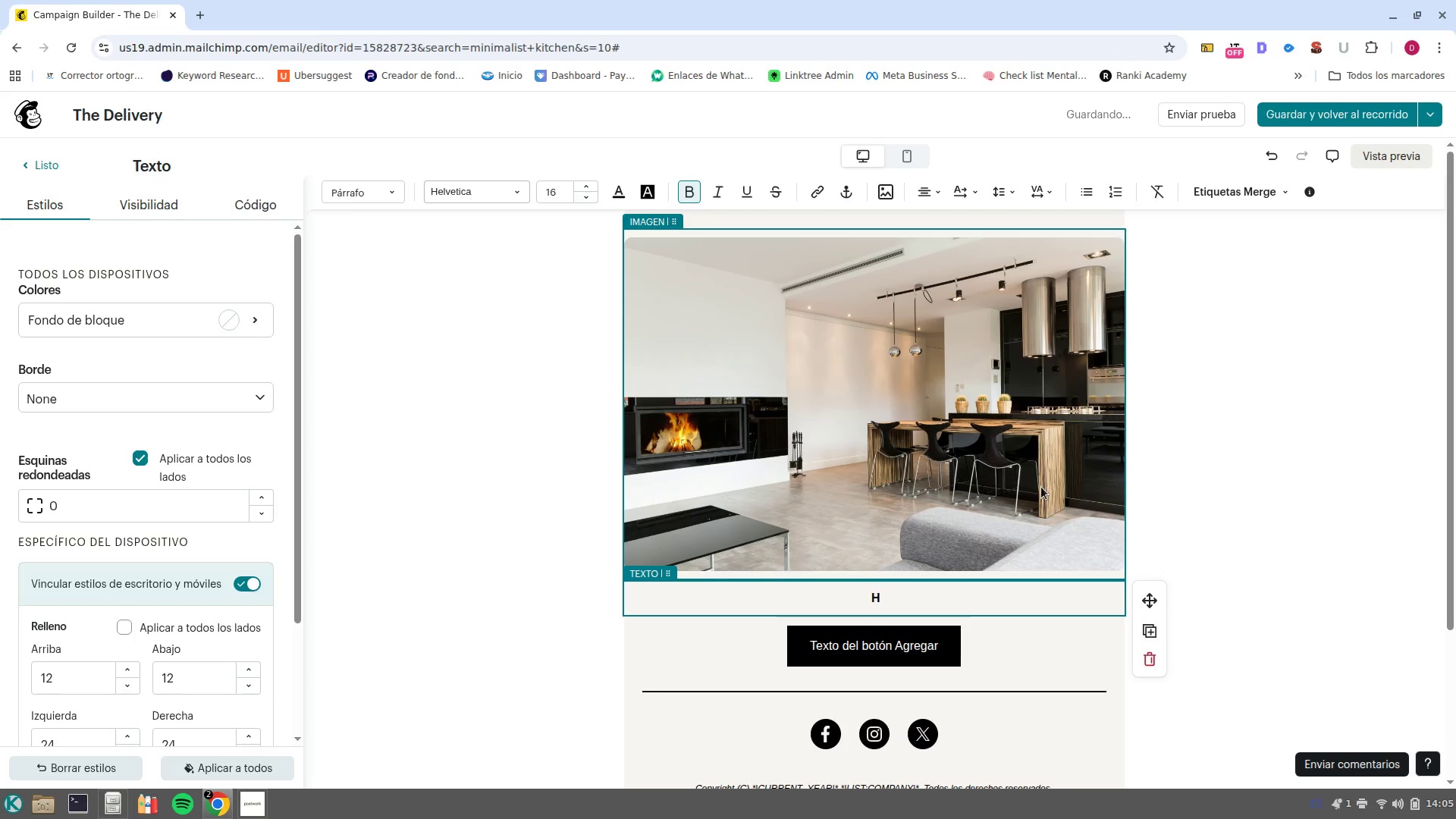 
key(I)
 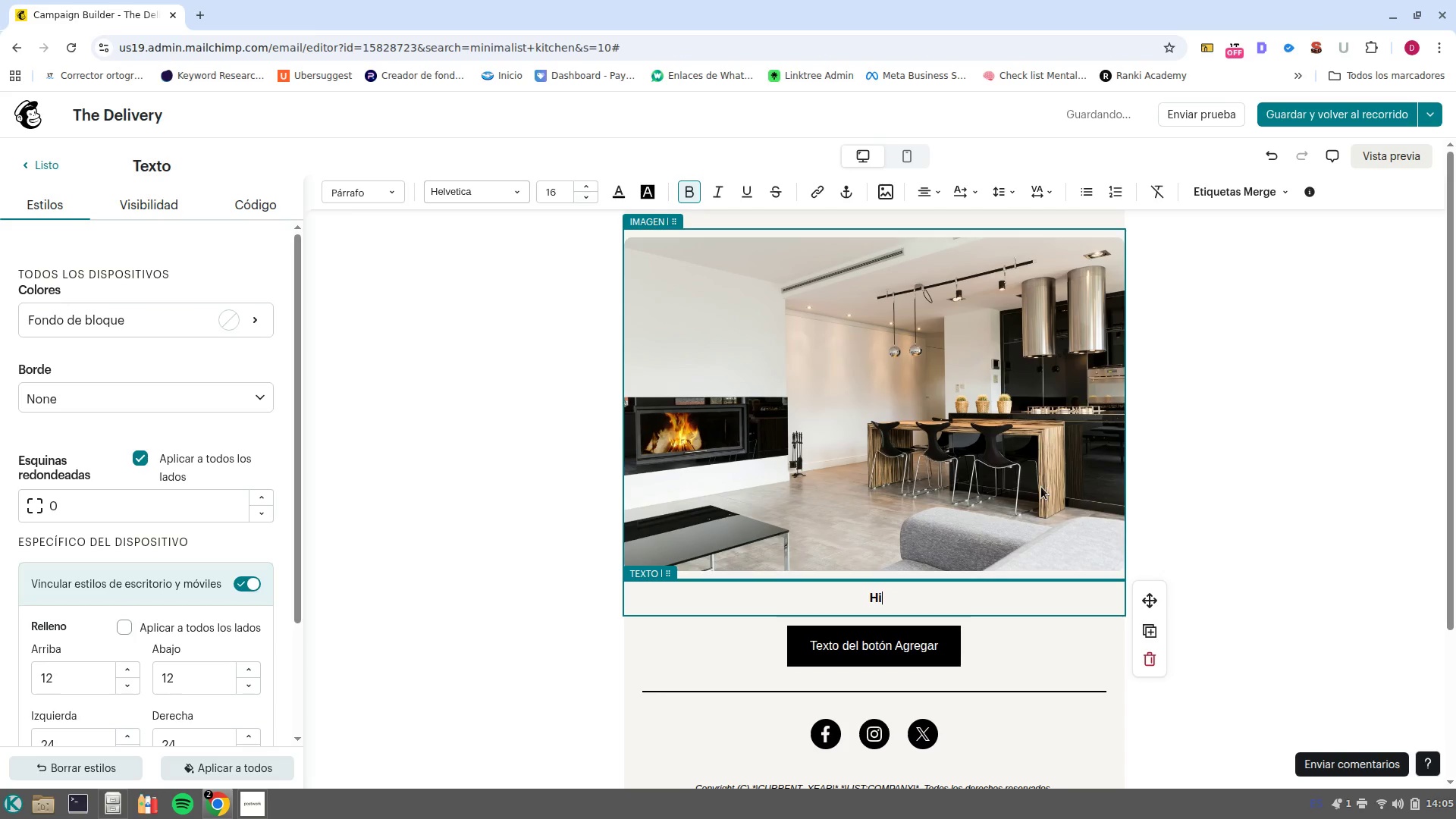 
key(CapsLock)
 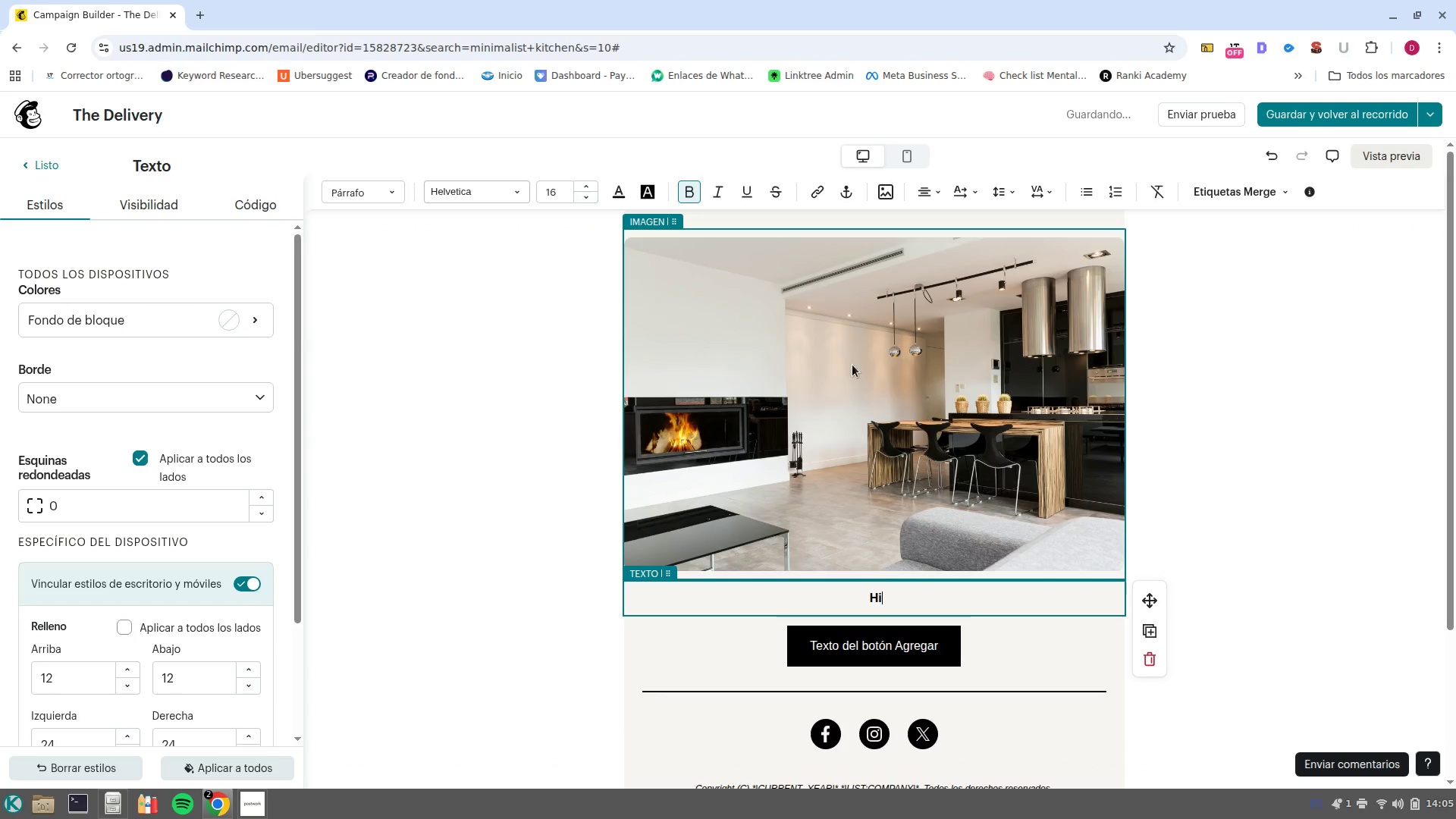 
key(Space)
 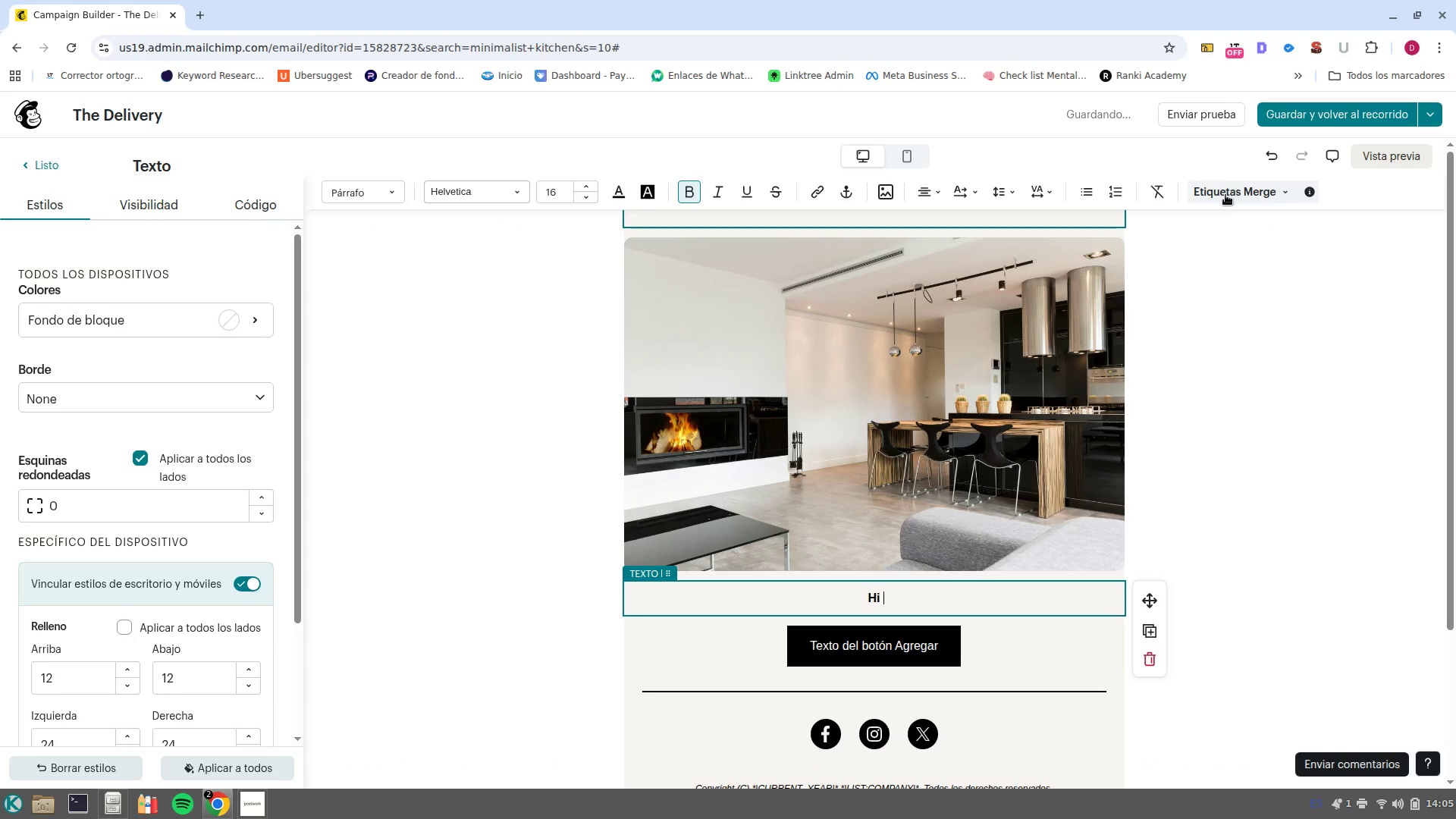 
left_click([1224, 196])
 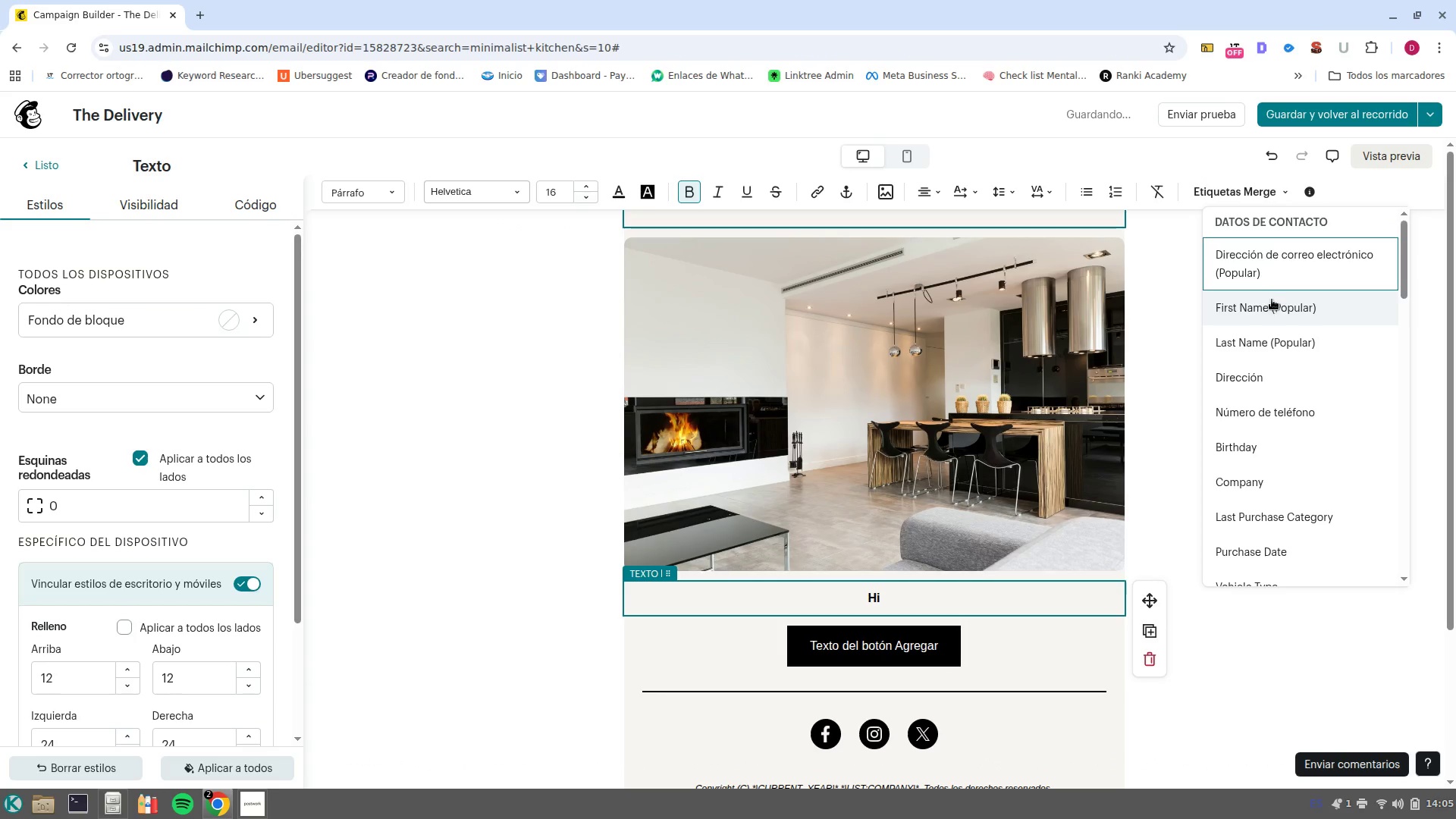 
left_click([1274, 309])
 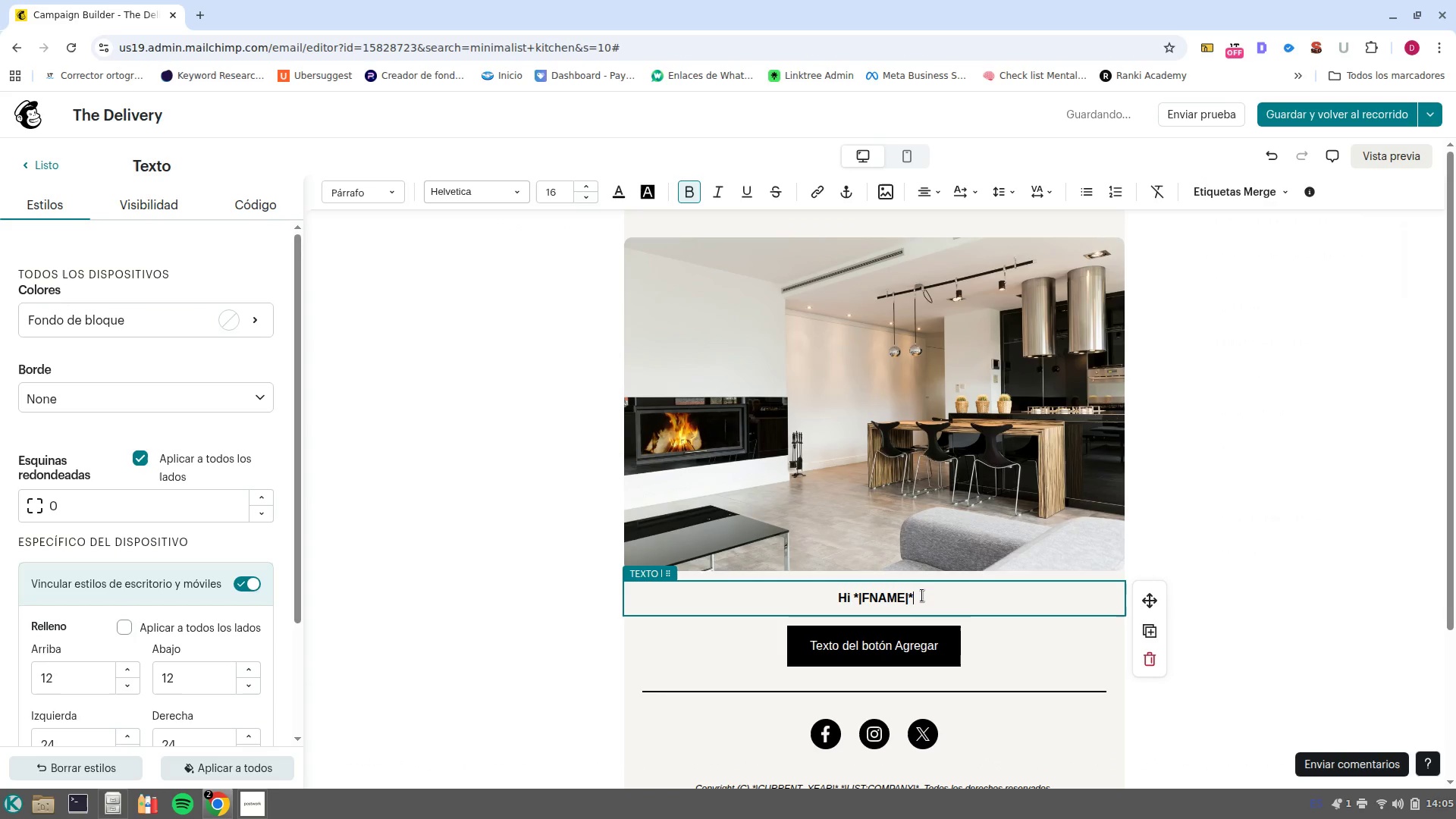 
key(Control+B)
 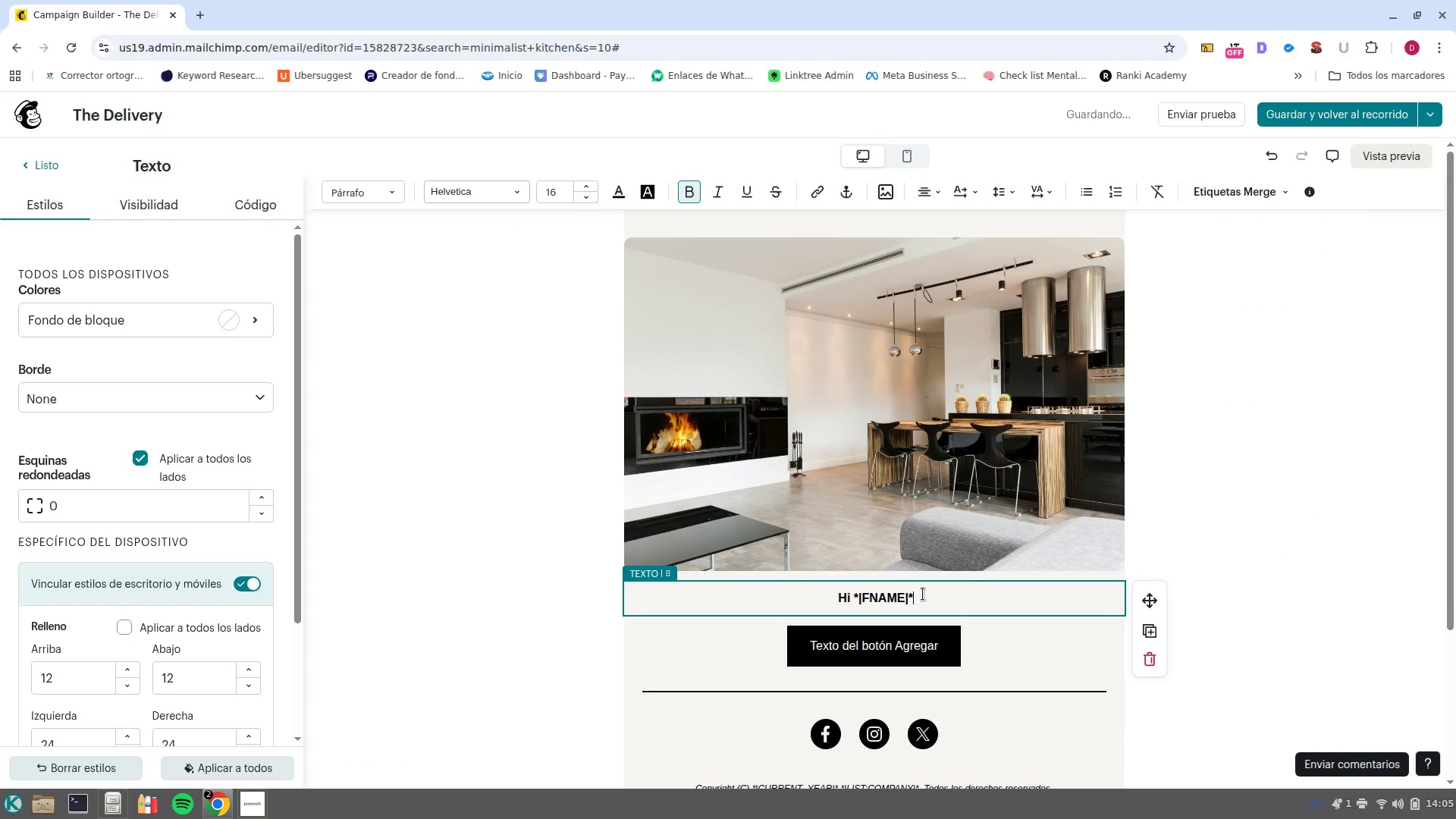 
key(CapsLock)
 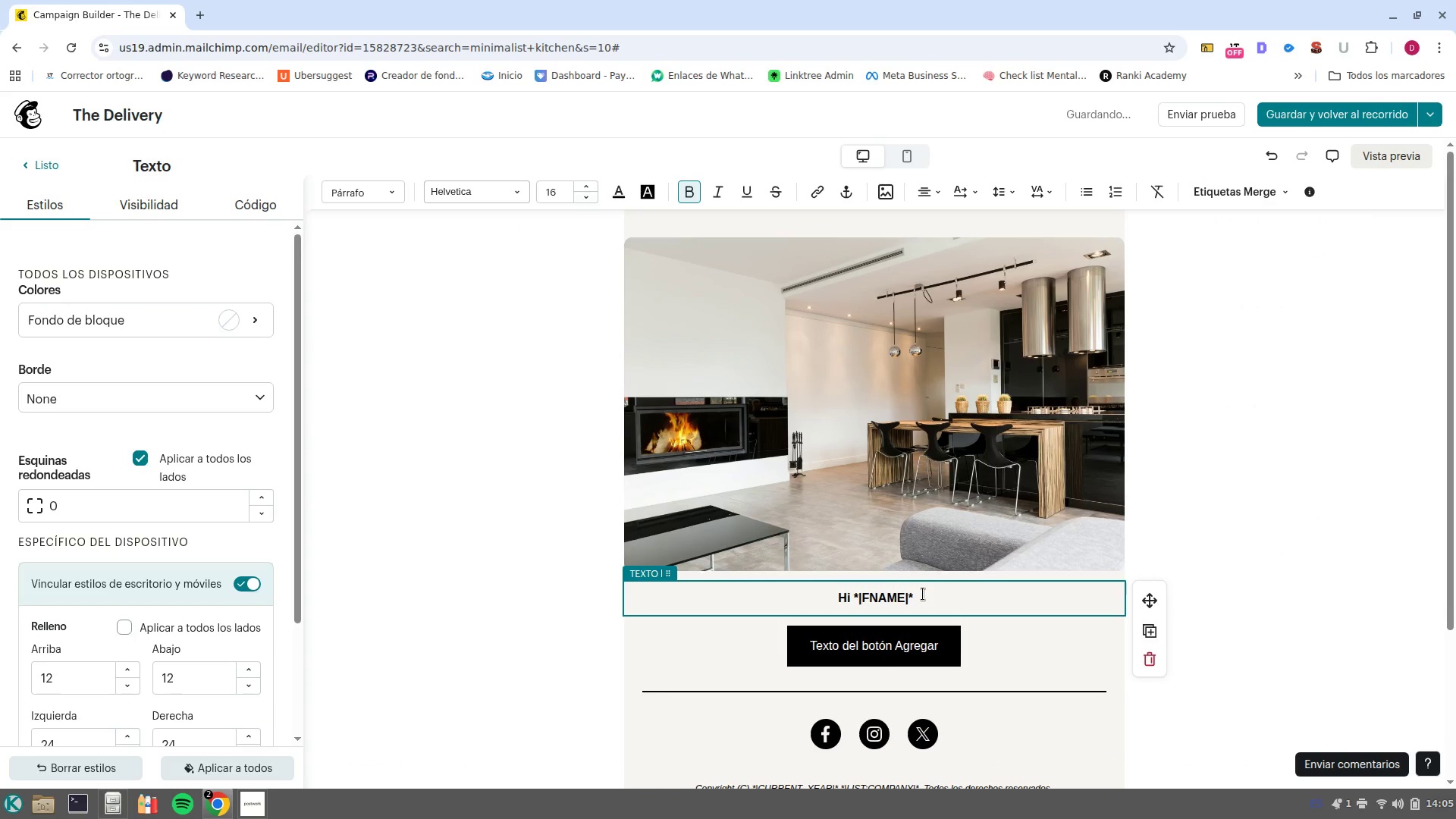 
key(Enter)
 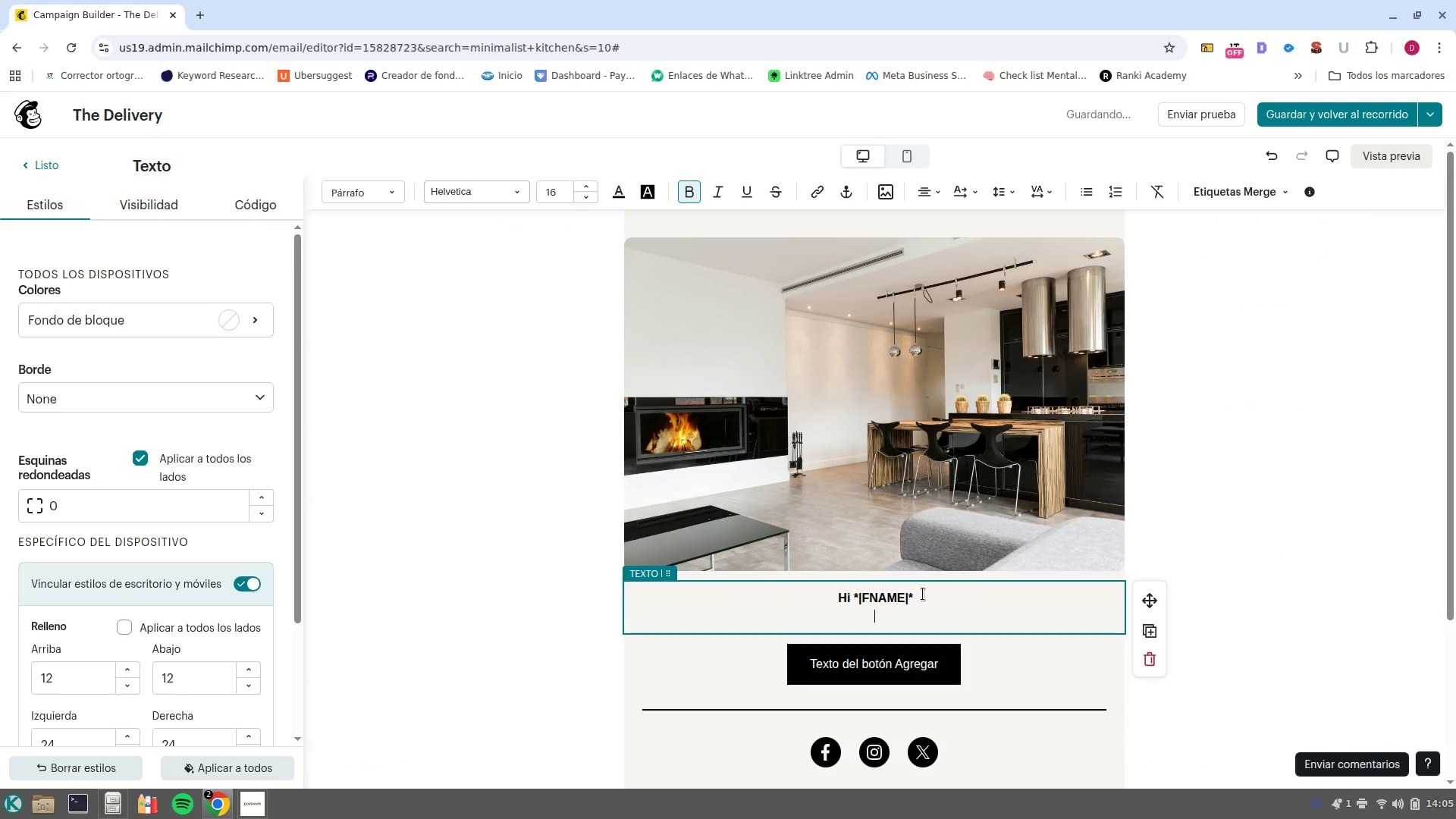 
key(Enter)
 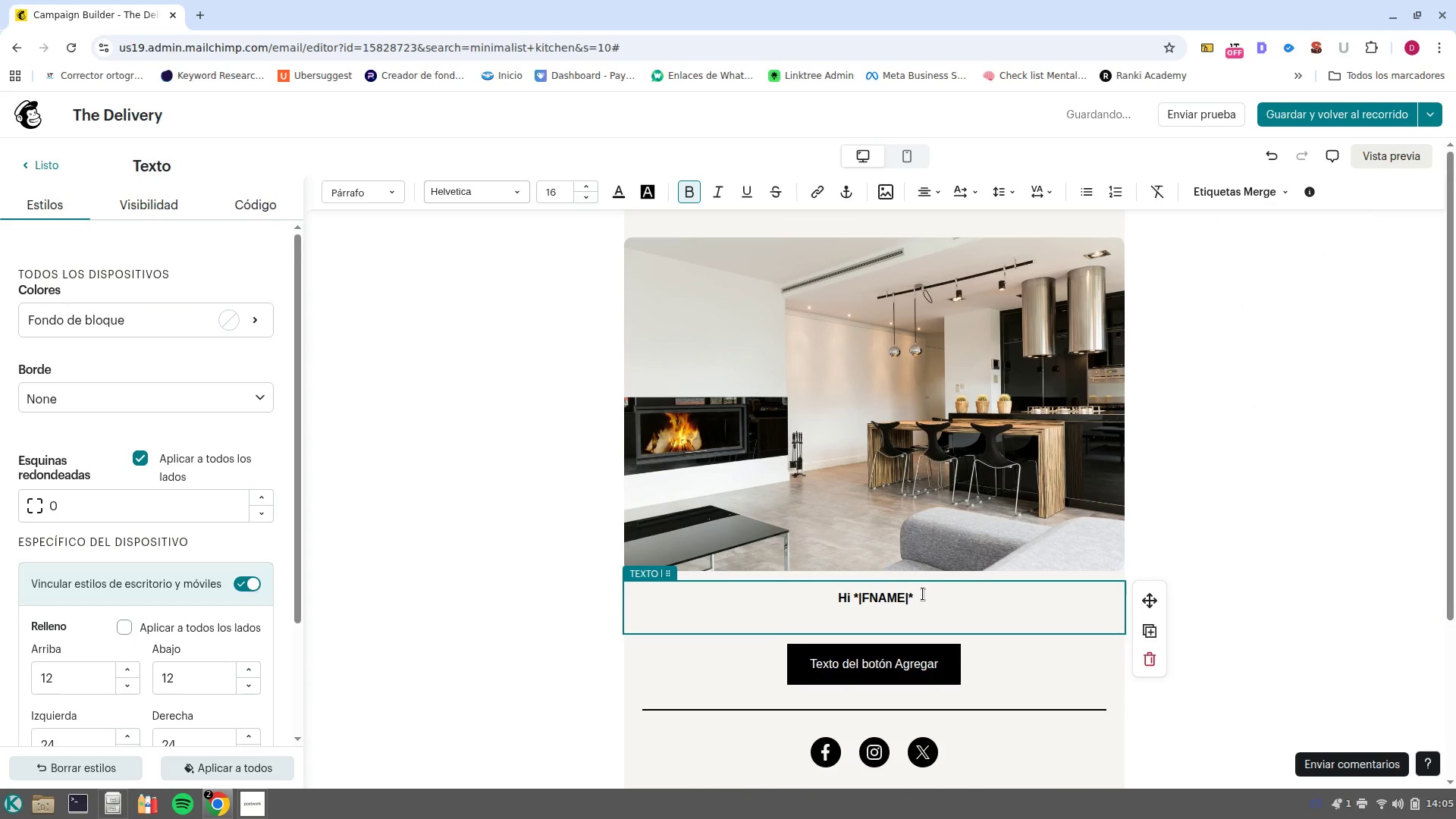 
key(Control+ControlLeft)
 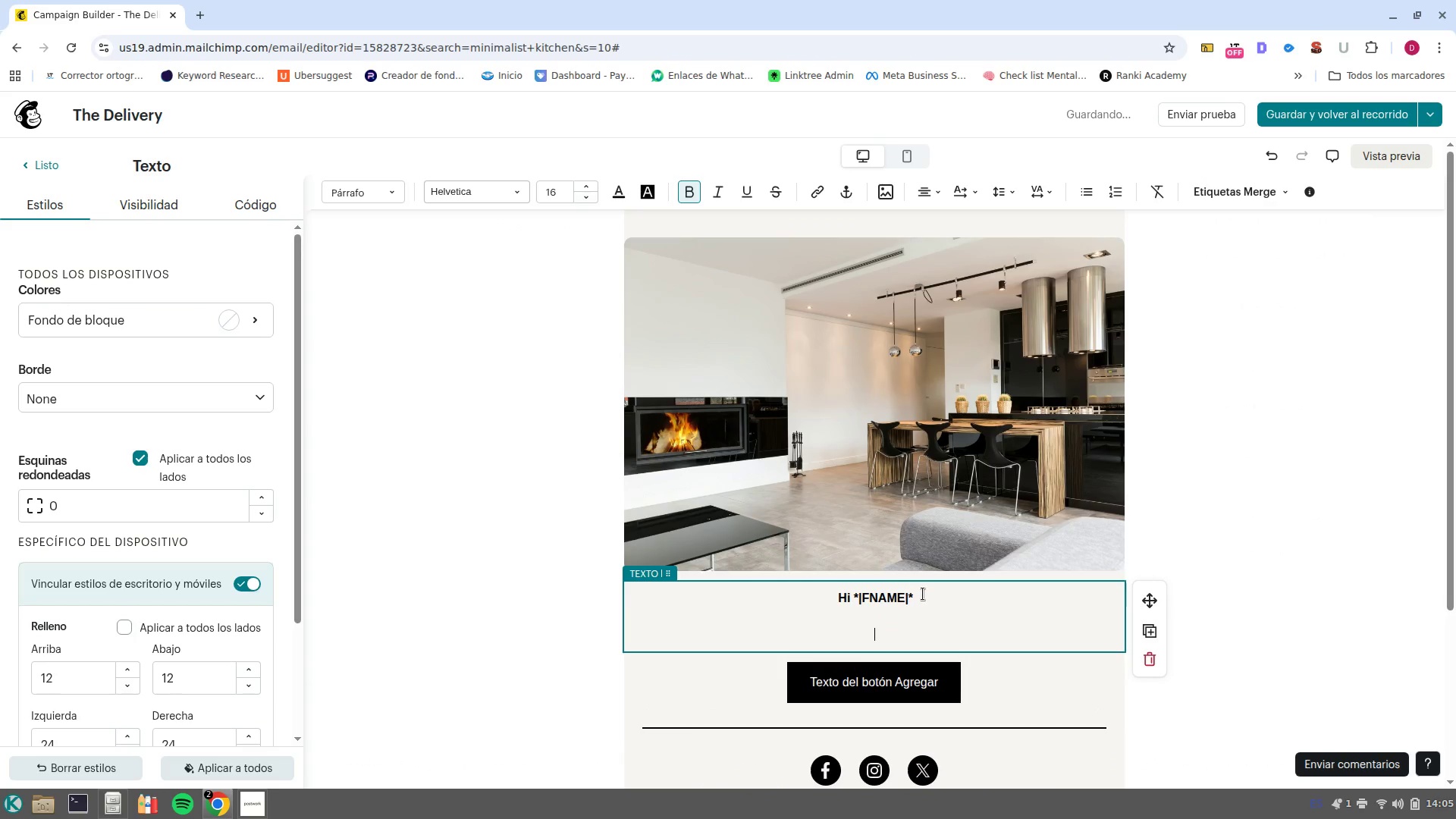 
key(Control+B)
 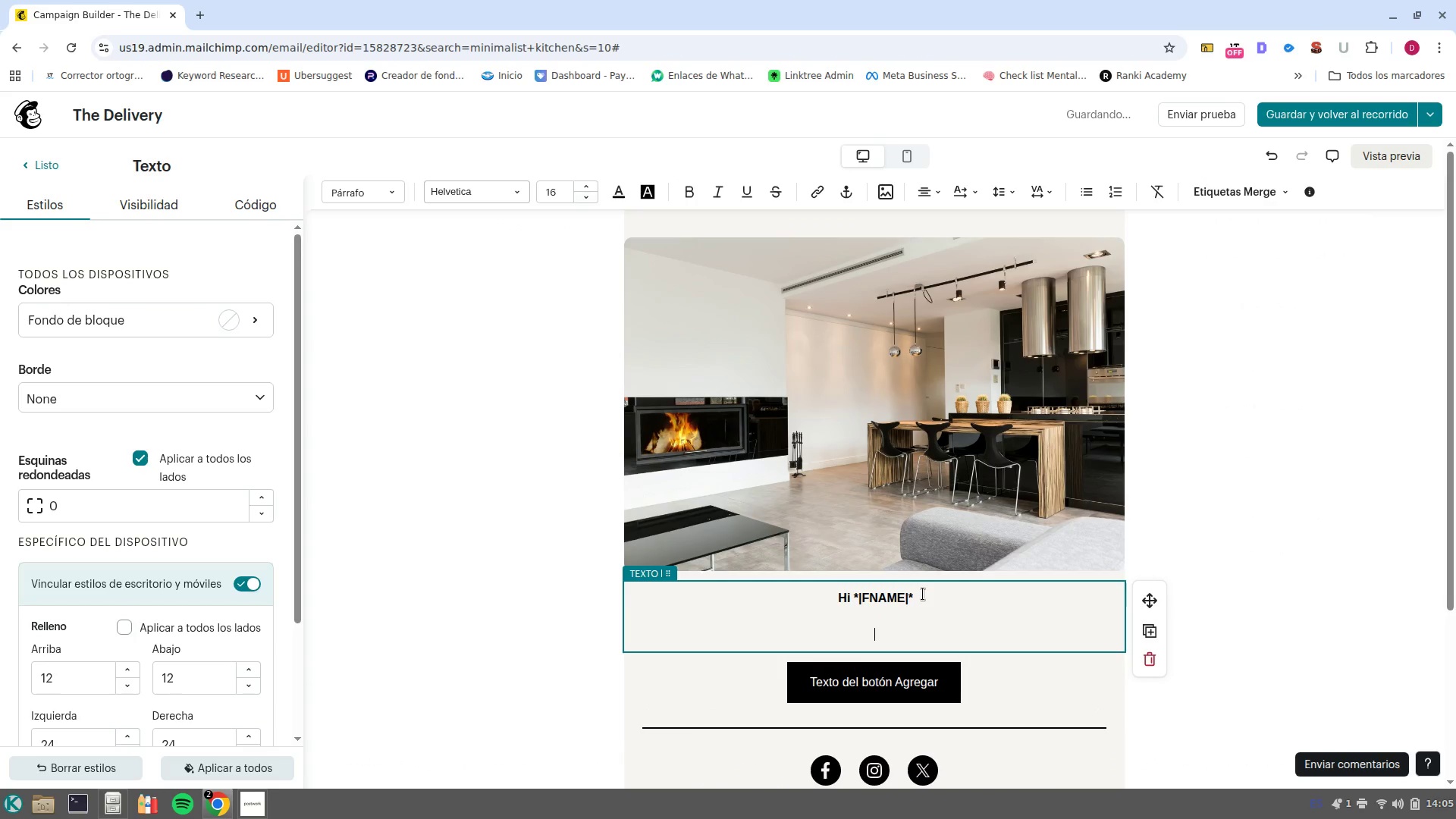 
type(Thanks for rq)
key(Backspace)
type(equesting)
 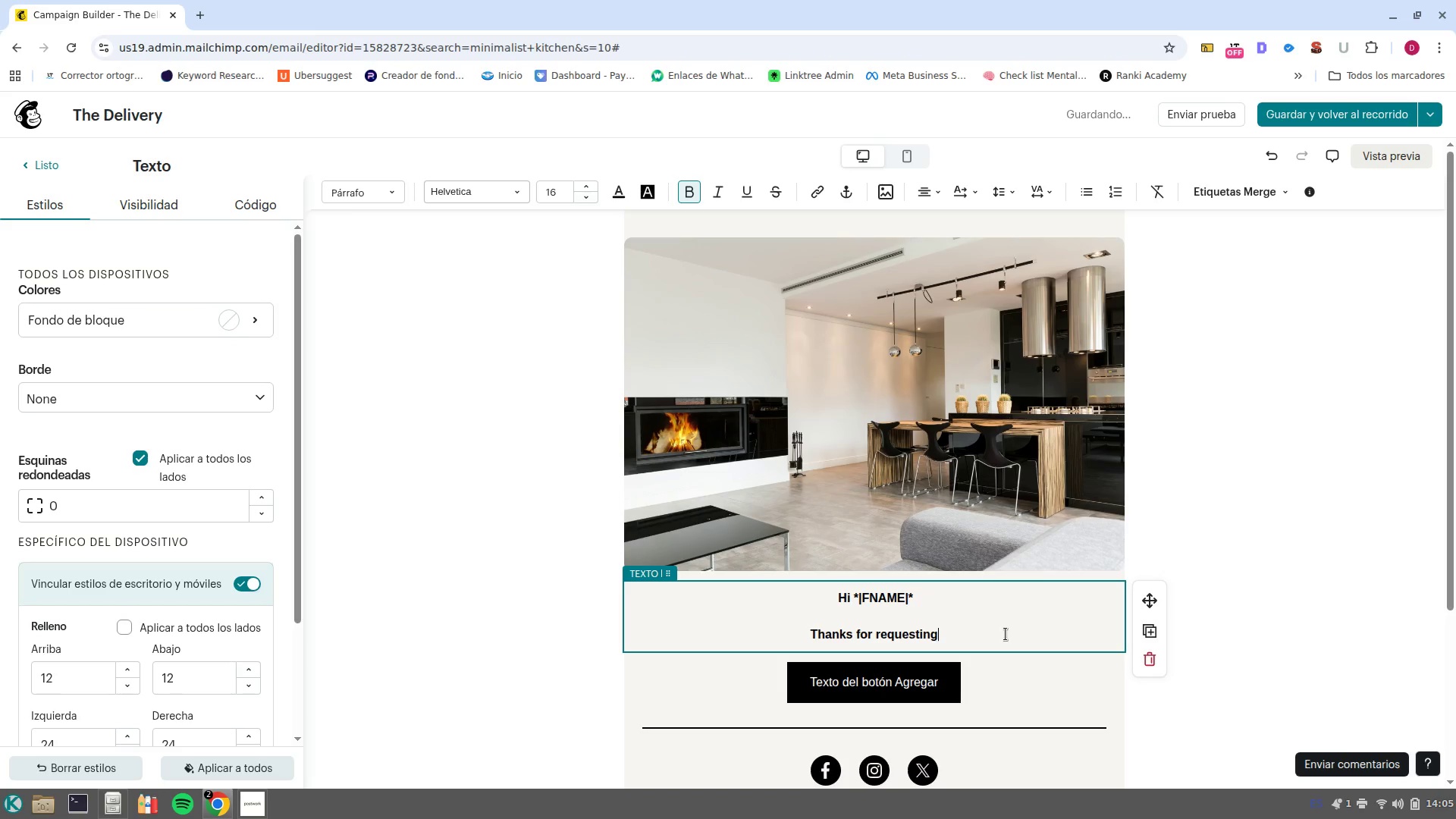 
left_click_drag(start_coordinate=[1006, 634], to_coordinate=[682, 626])
 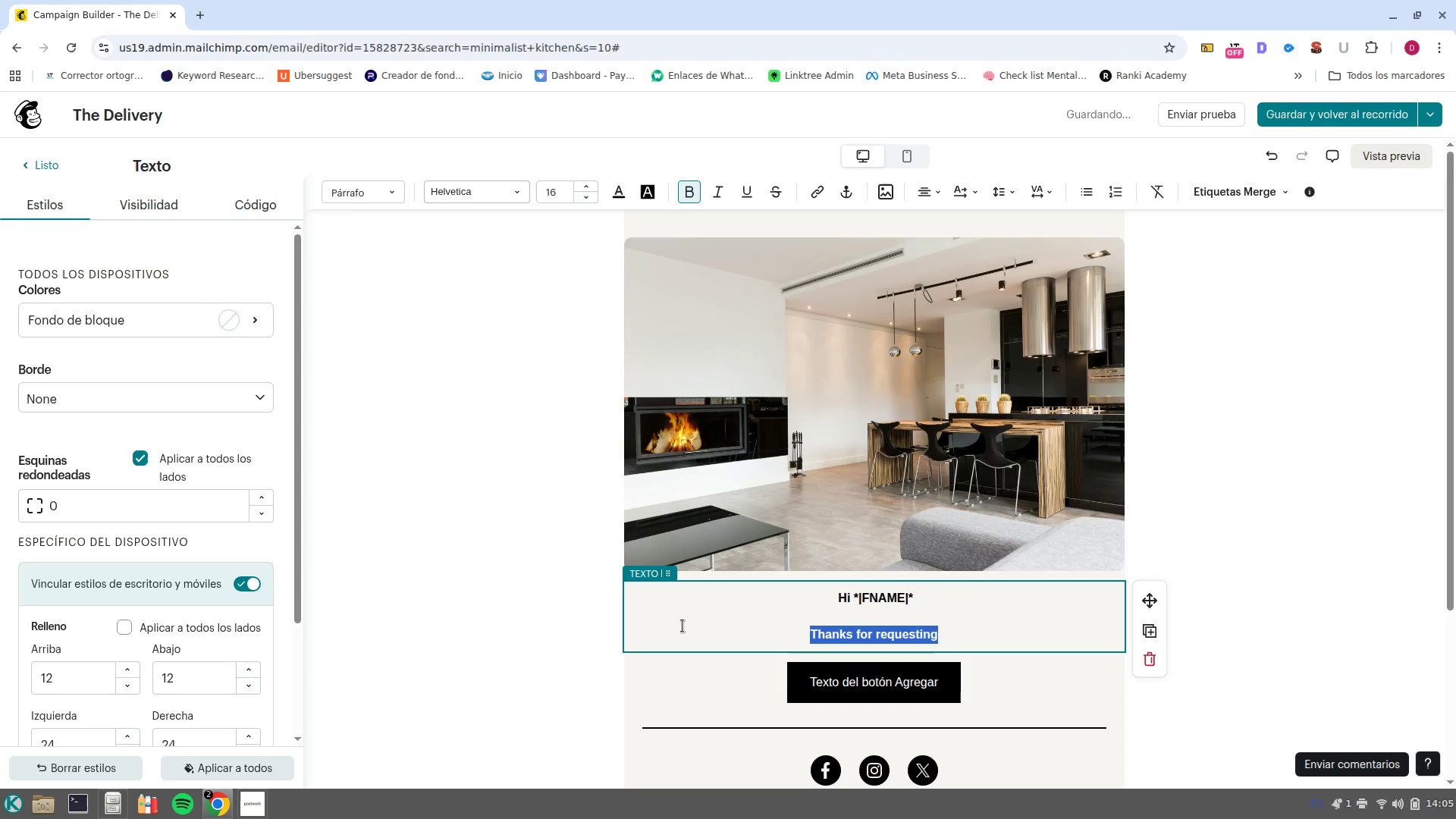 
key(Control+B)
 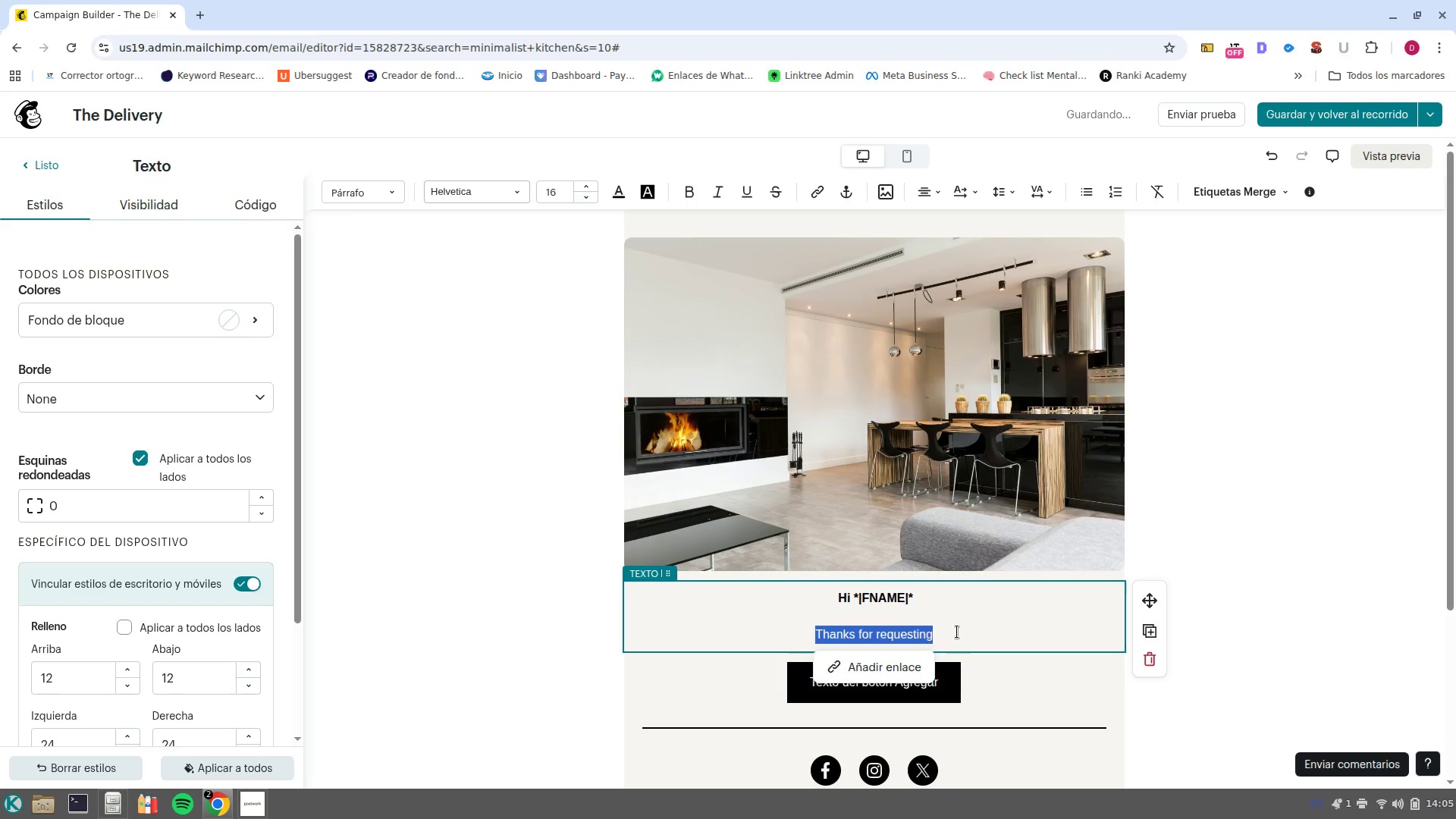 
left_click_drag(start_coordinate=[966, 623], to_coordinate=[962, 624])
 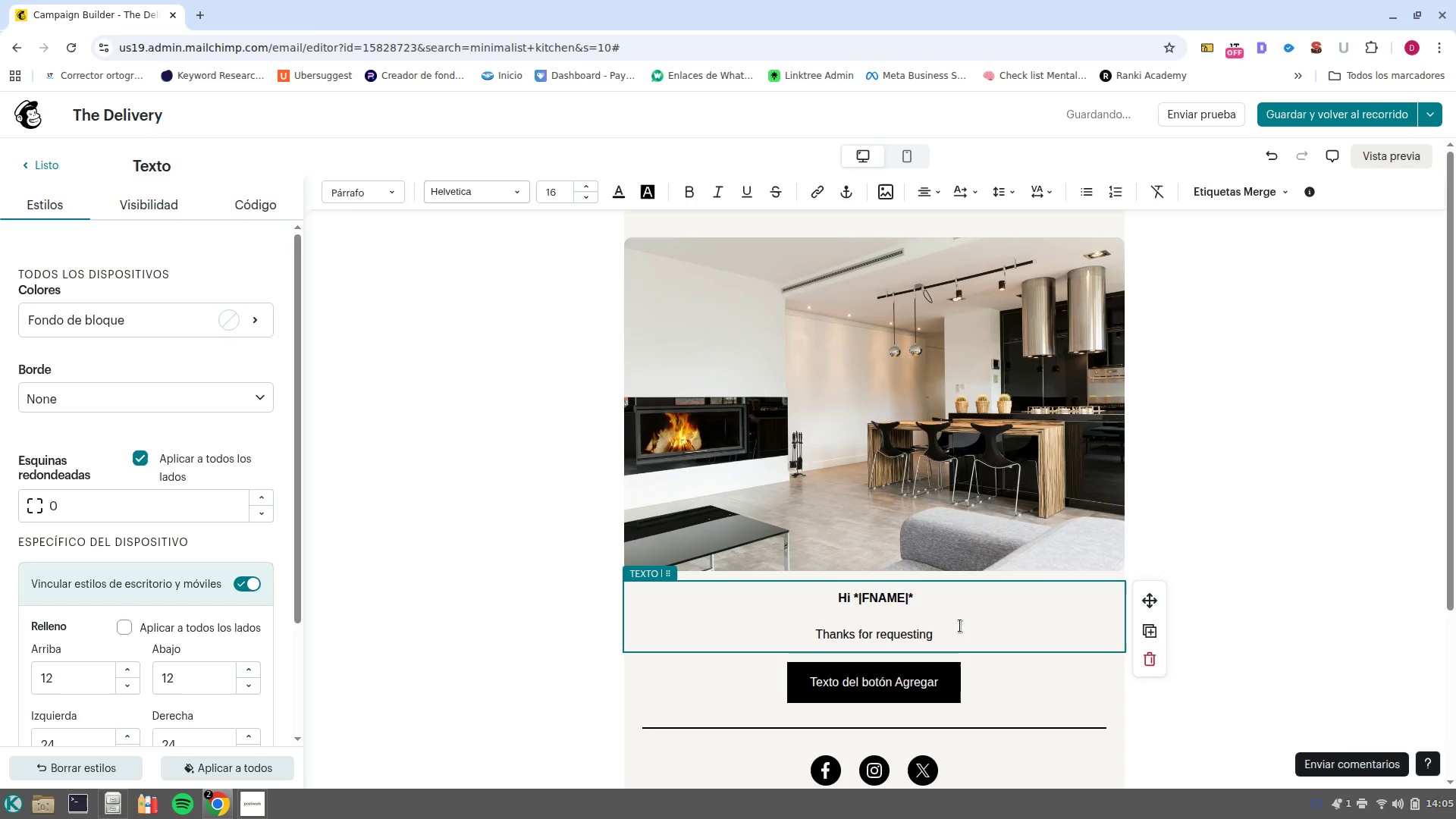 
left_click([960, 626])
 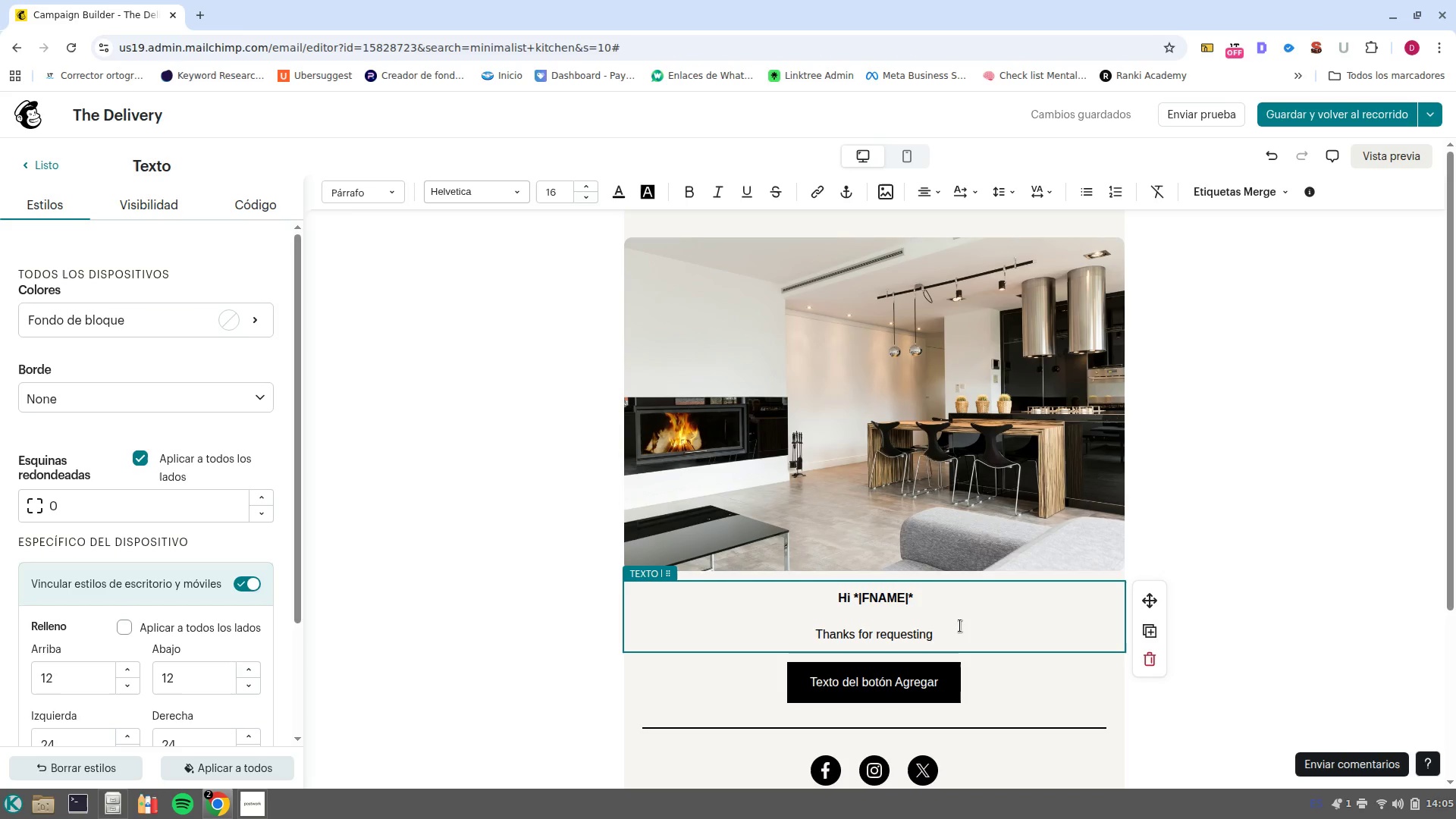 
wait(14.5)
 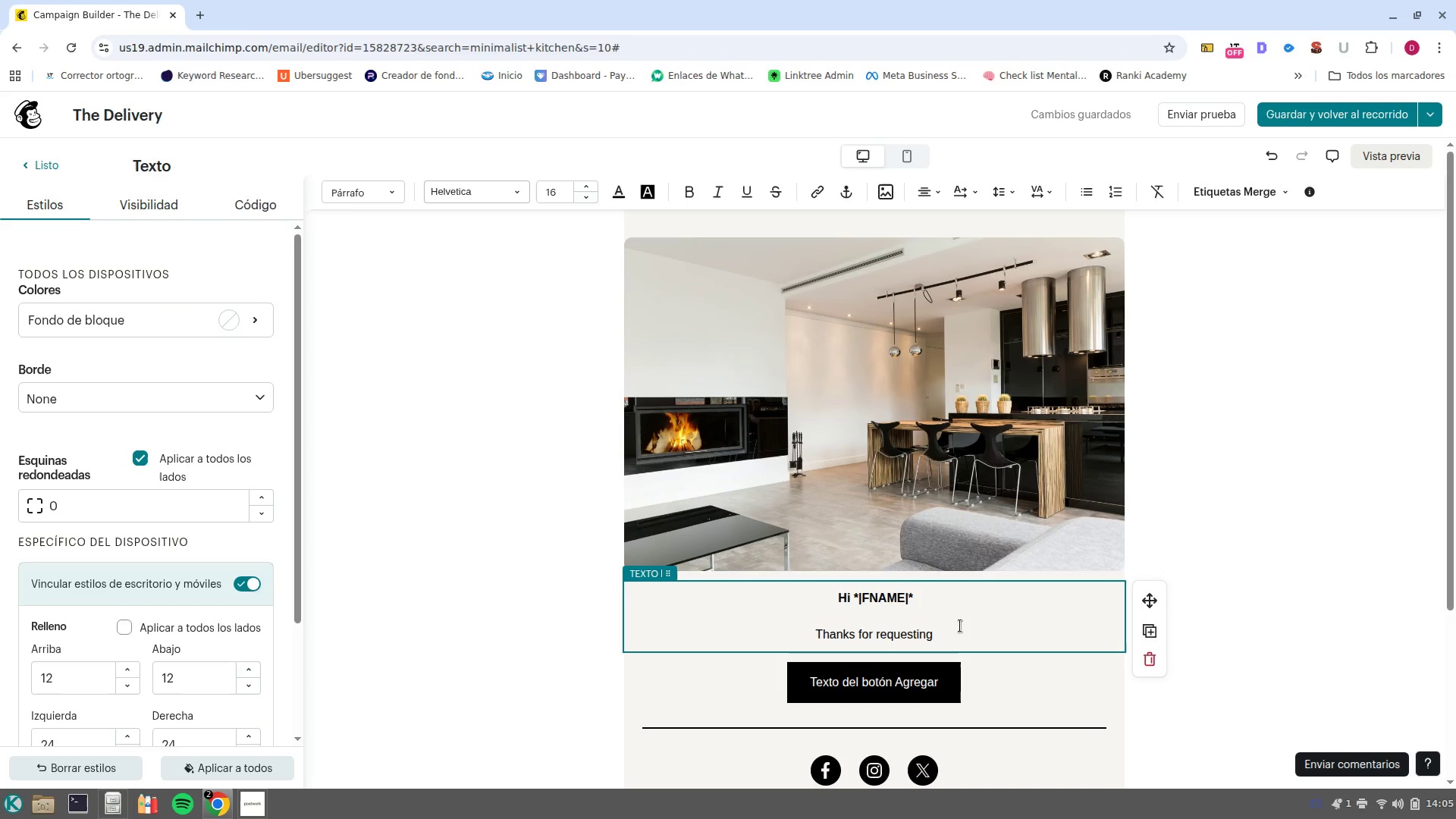 
type( our 2023)
key(Backspace)
type(4 Kitchen Color Trends Guide)
 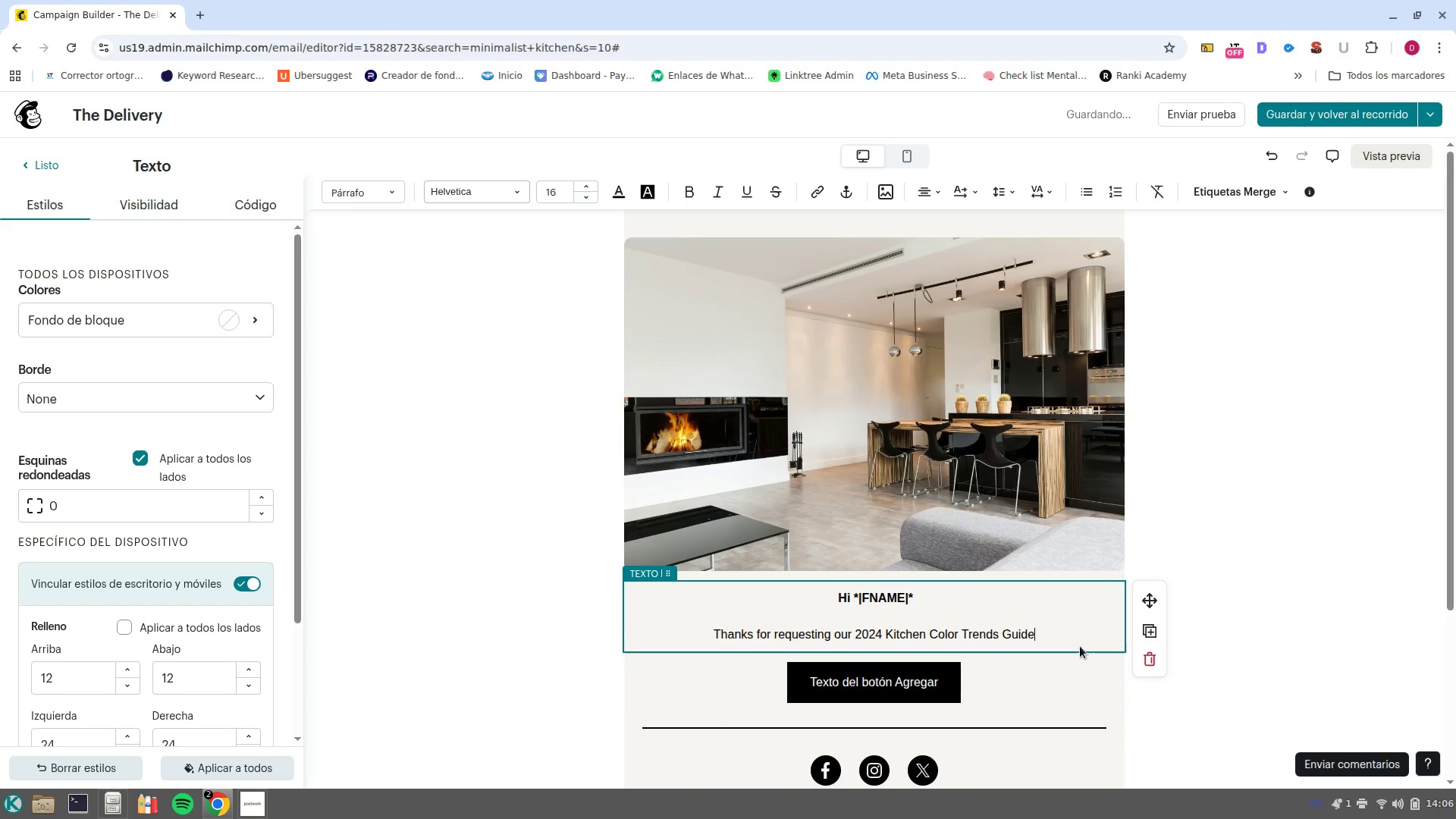 
left_click_drag(start_coordinate=[1056, 635], to_coordinate=[858, 626])
 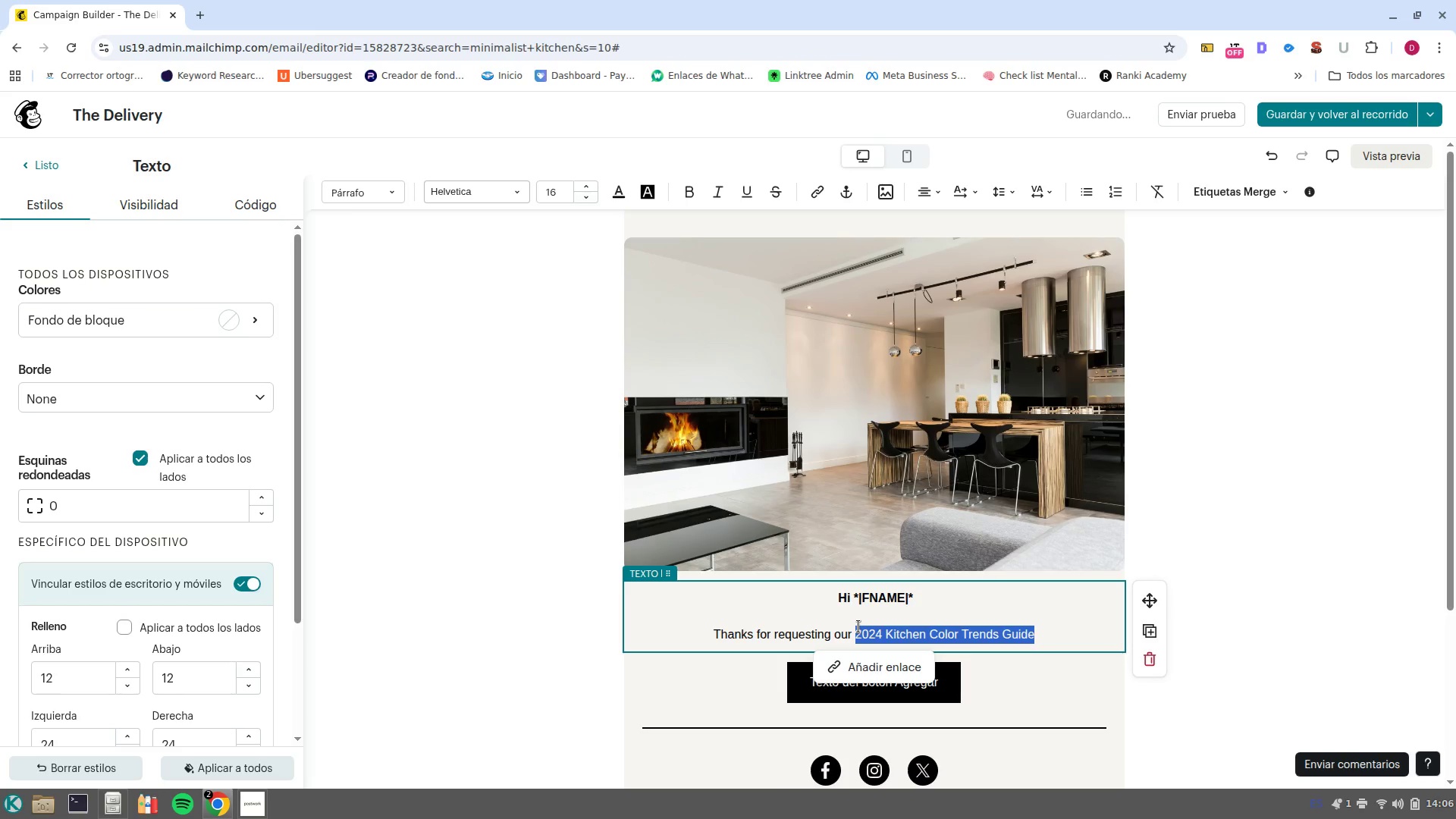 
key(Control+B)
 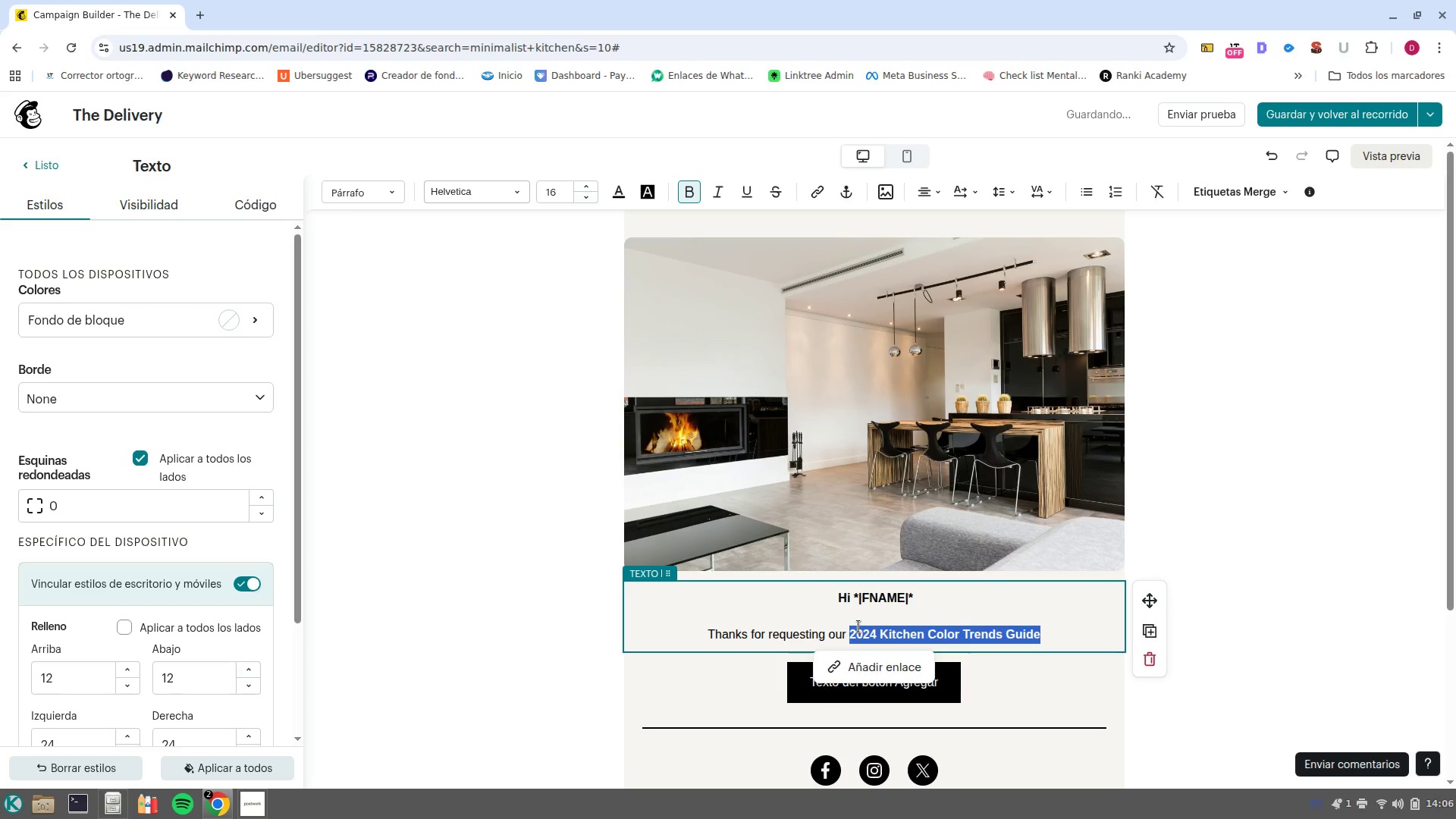 
wait(5.14)
 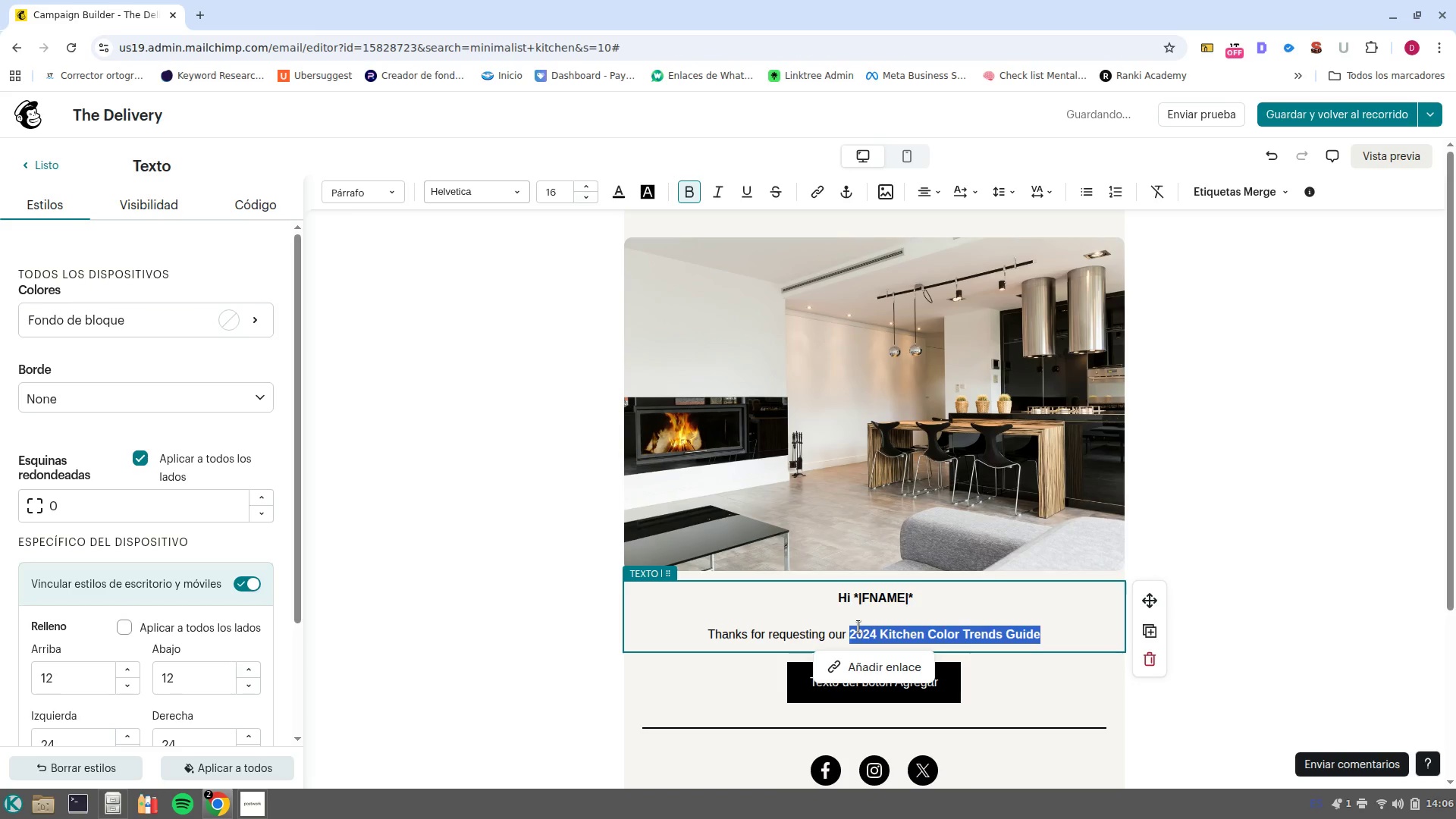 
left_click([1069, 641])
 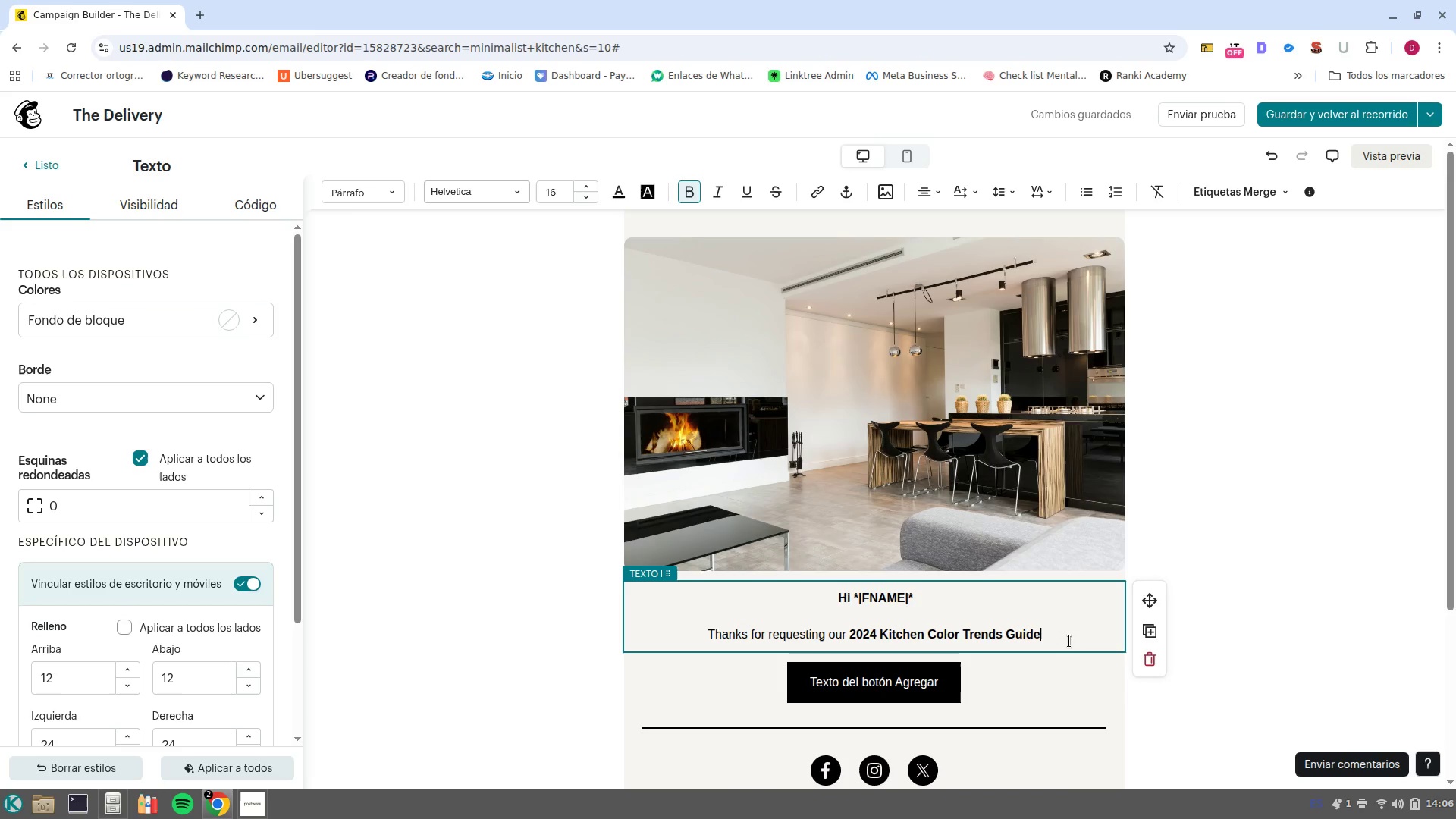 
key(Shift+1)
 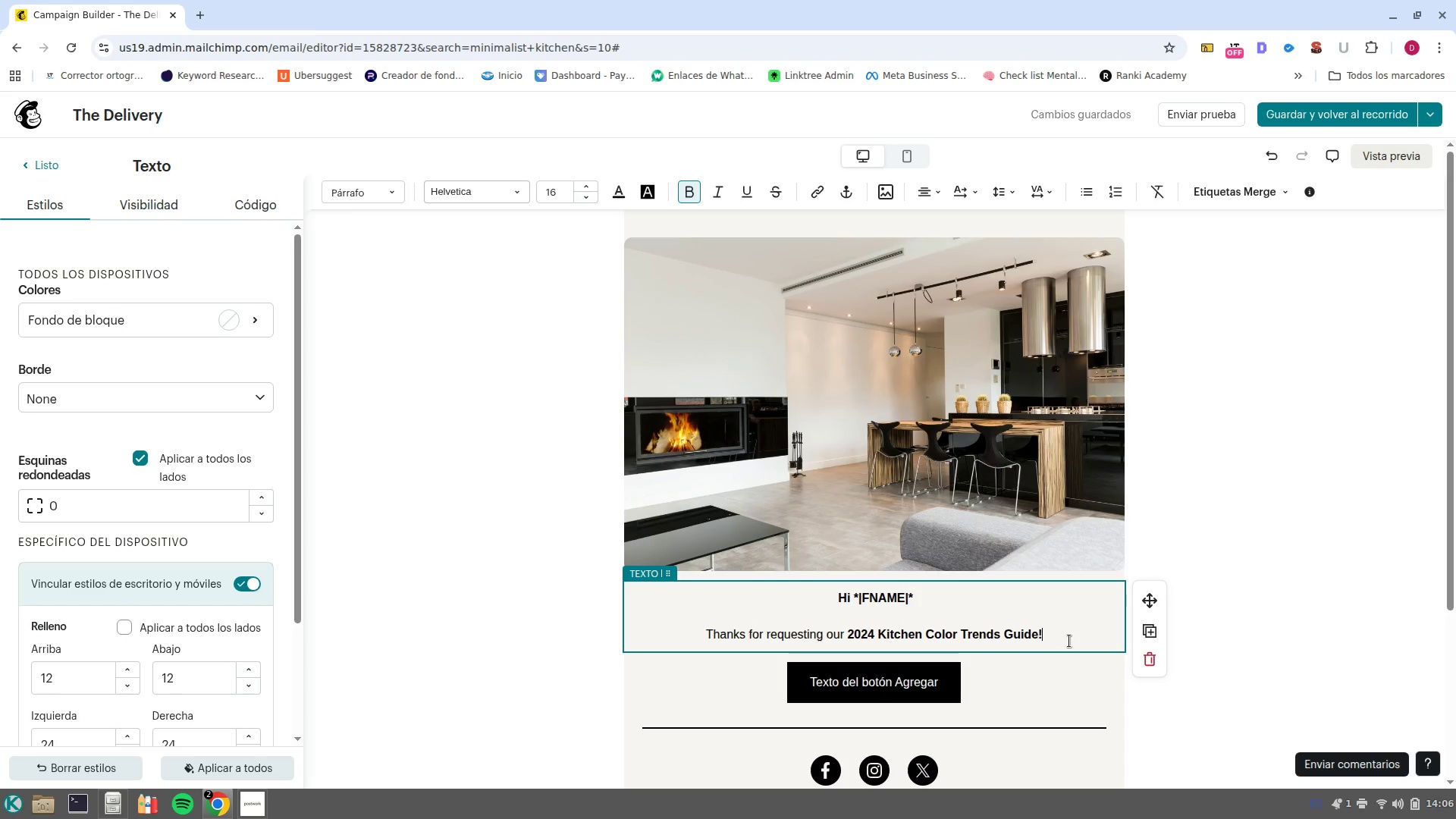 
key(Space)
 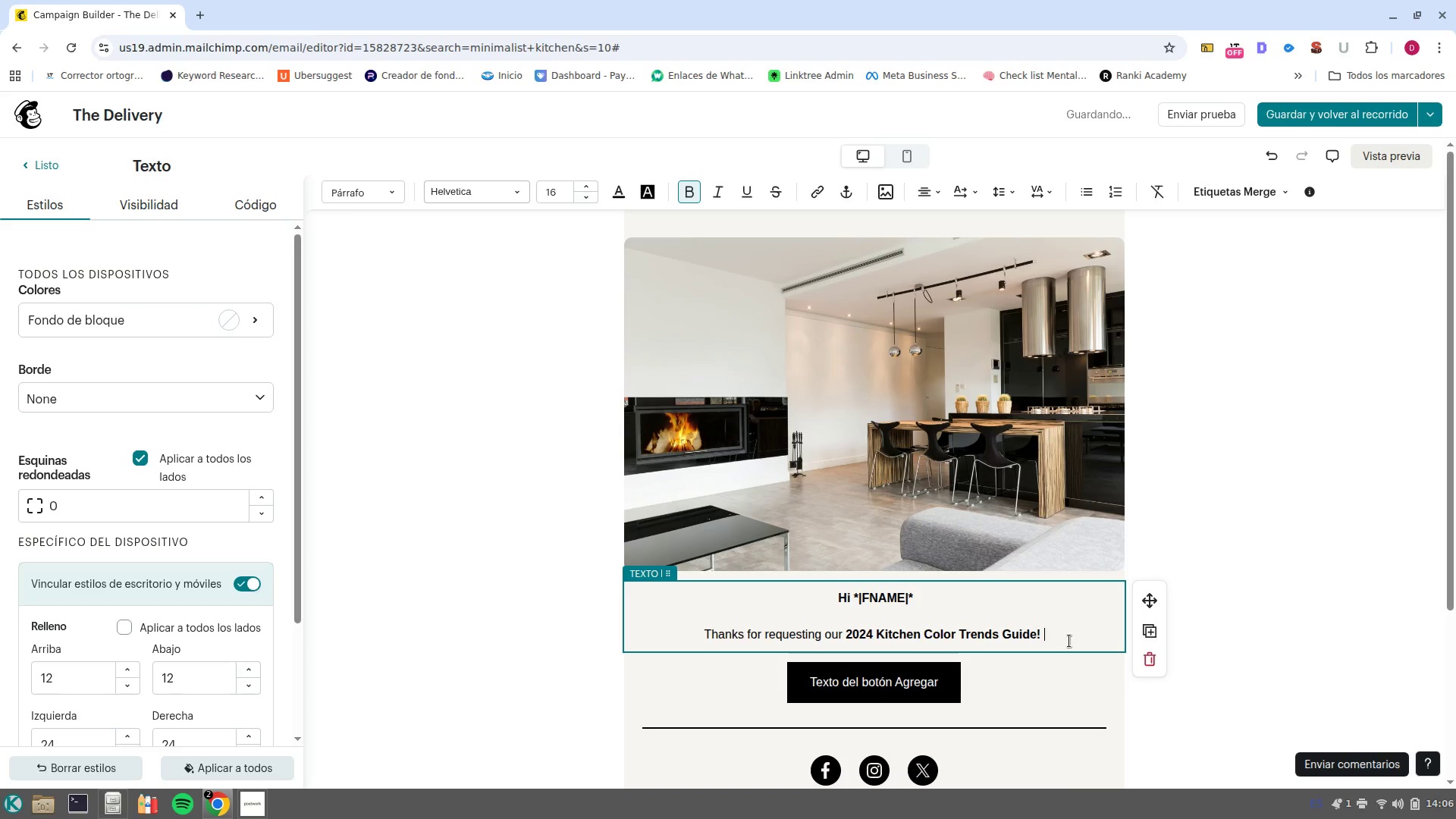 
key(Control+B)
 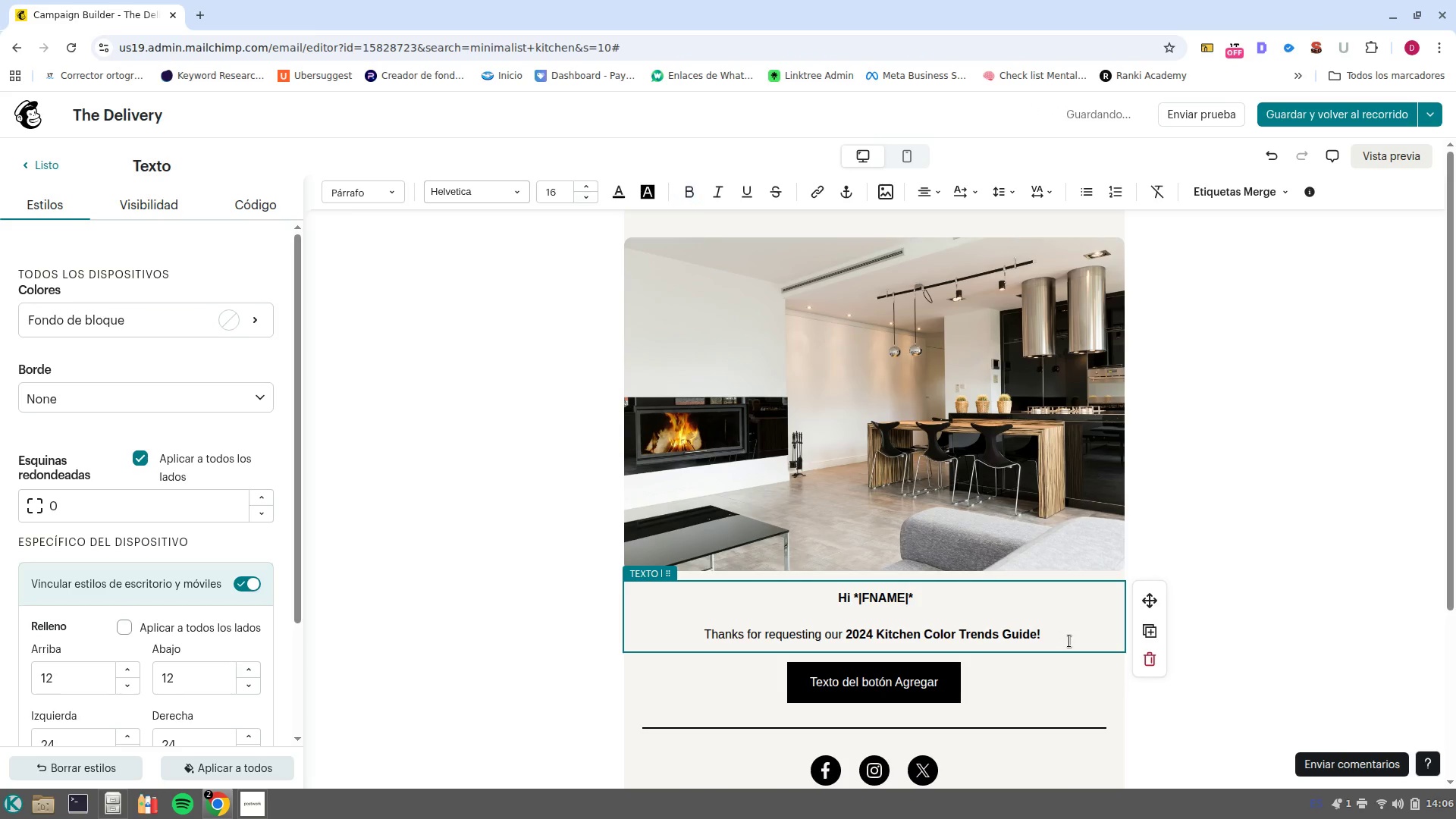 
type(e)
key(Backspace)
type(EW)
key(Backspace)
key(Backspace)
type(We are thrilled to help you find)
key(Backspace)
type(d )
 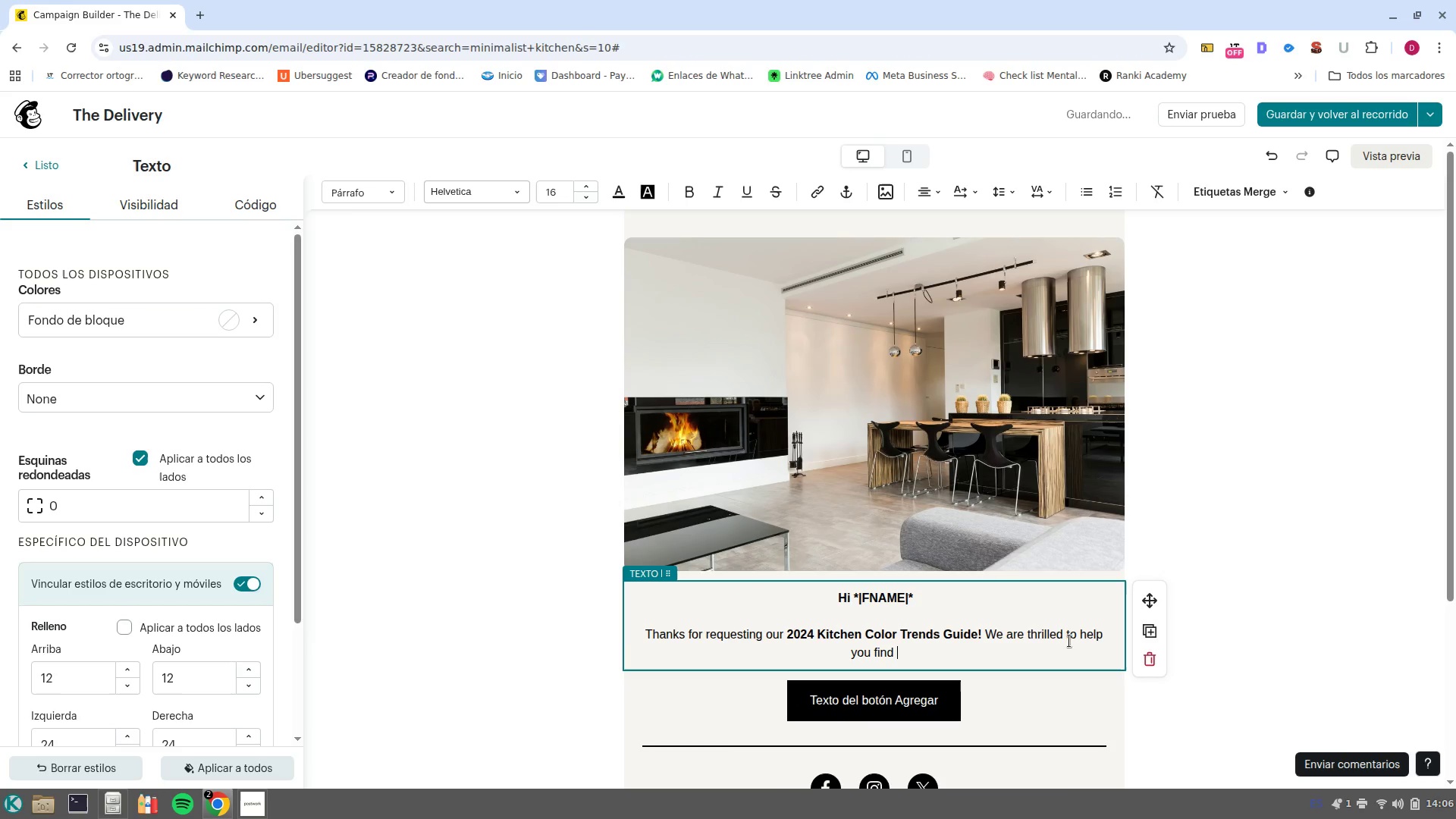 
wait(5.32)
 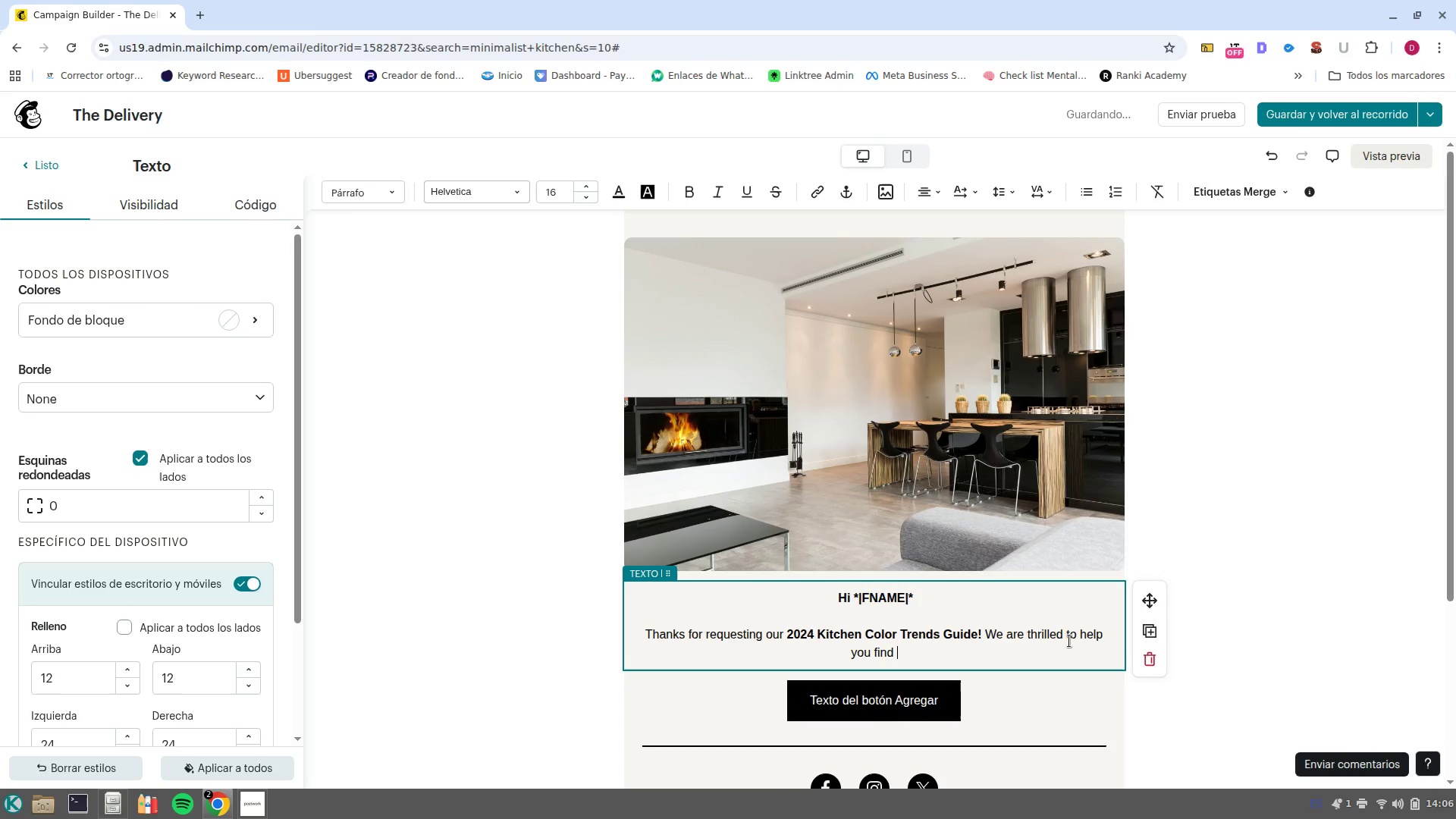 
type(the perfect palette for your home.)
 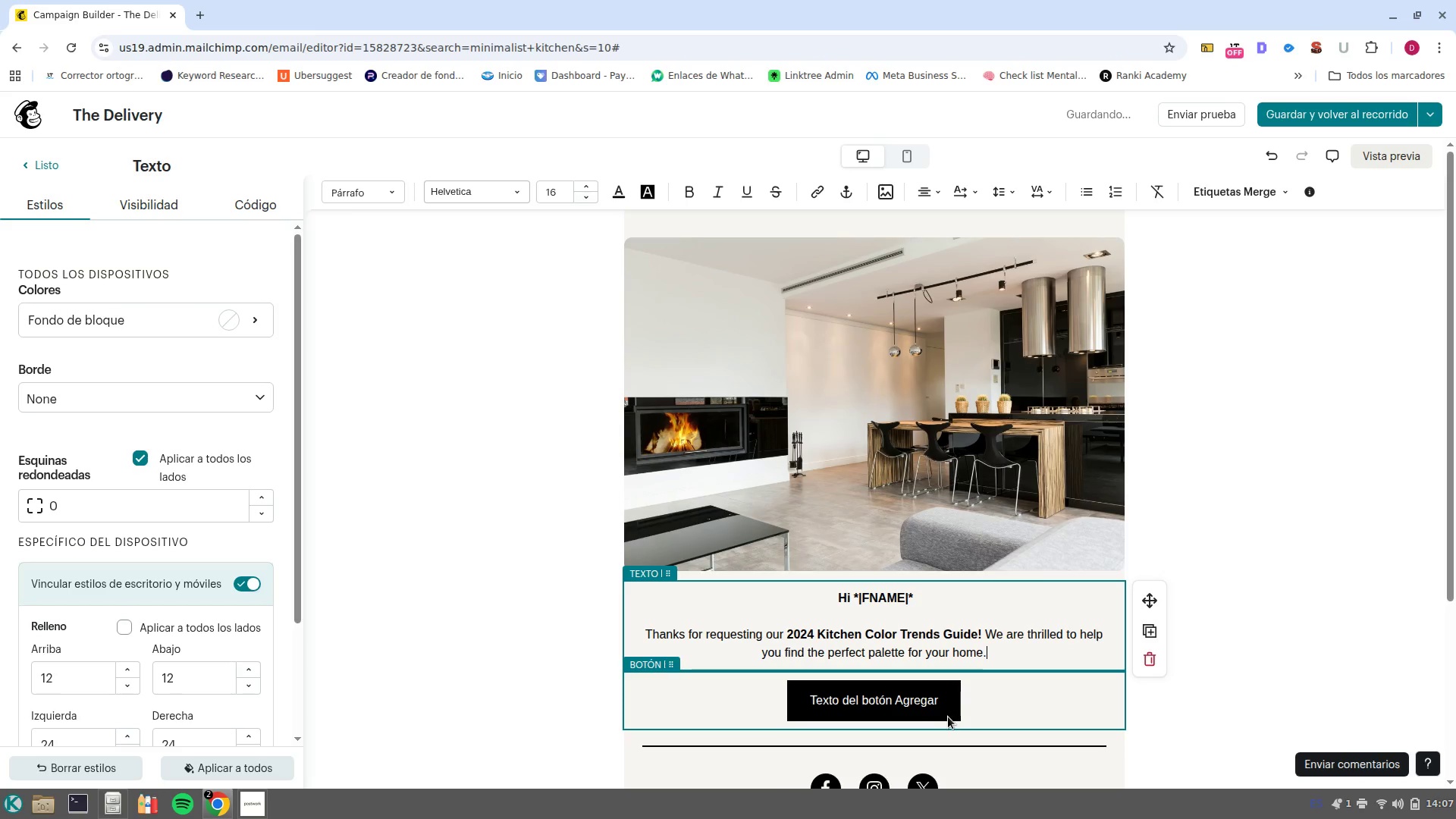 
key(Enter)
 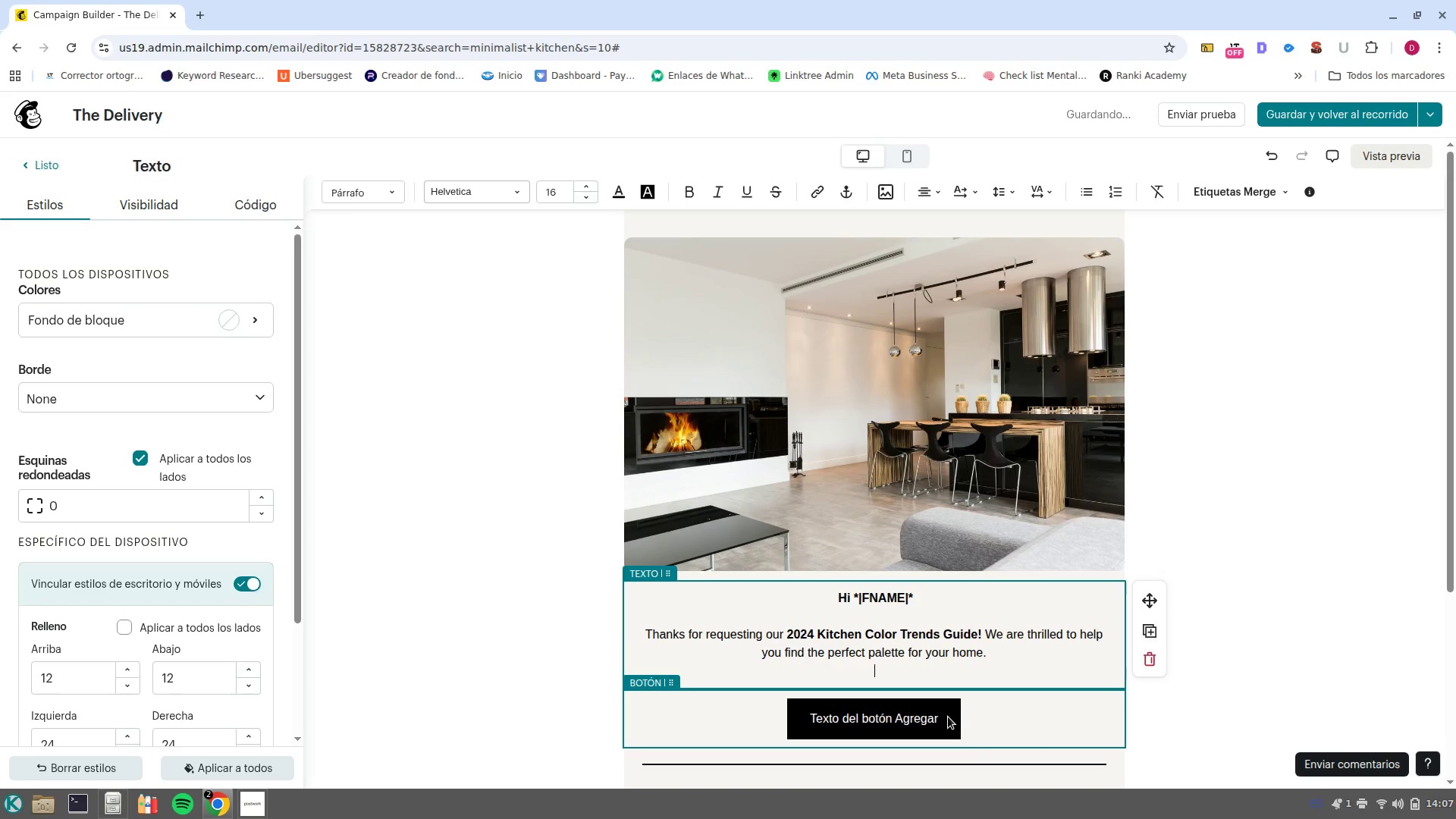 
key(Enter)
 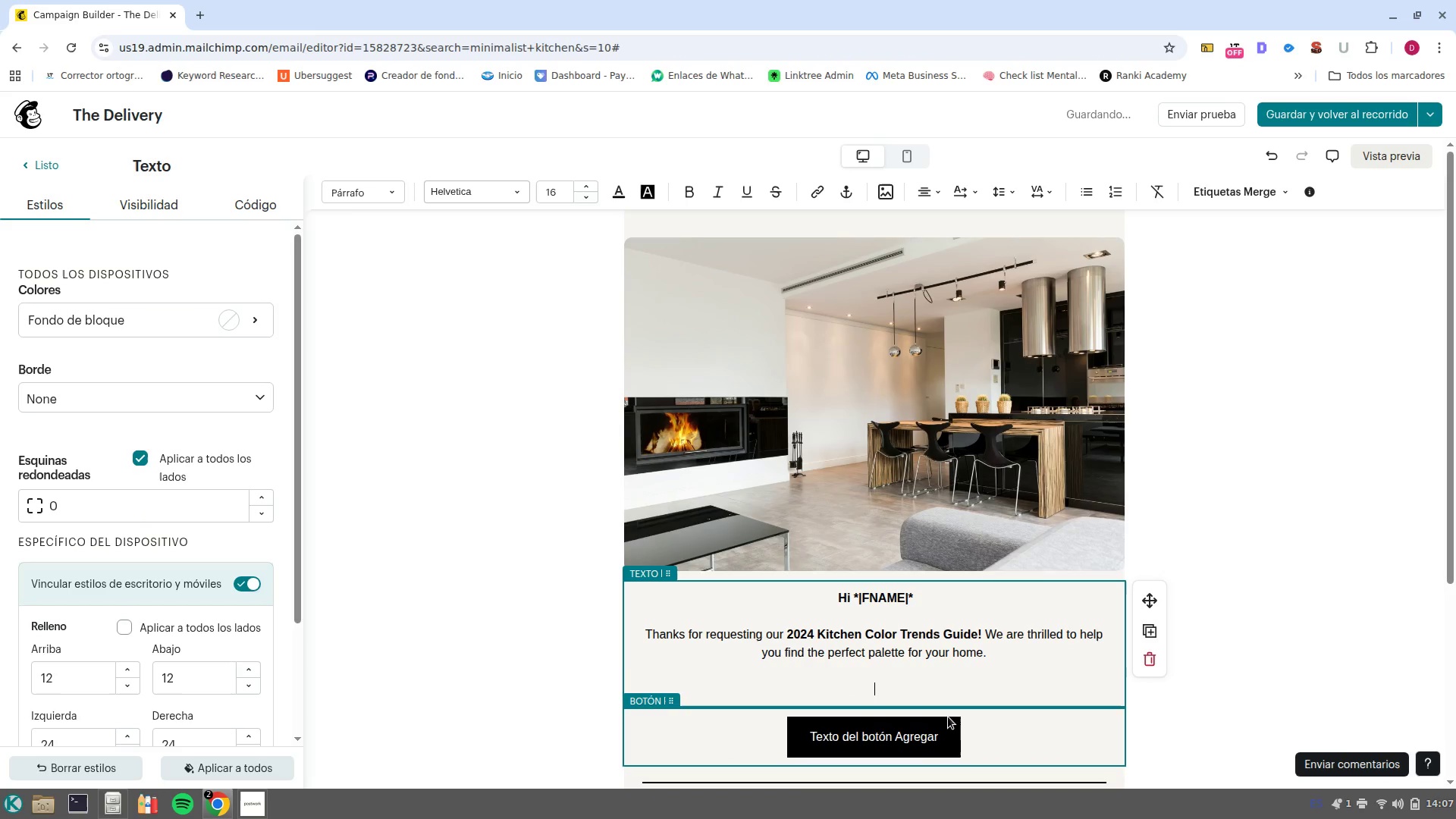 
type(Ar )
key(Backspace)
key(Backspace)
key(Backspace)
 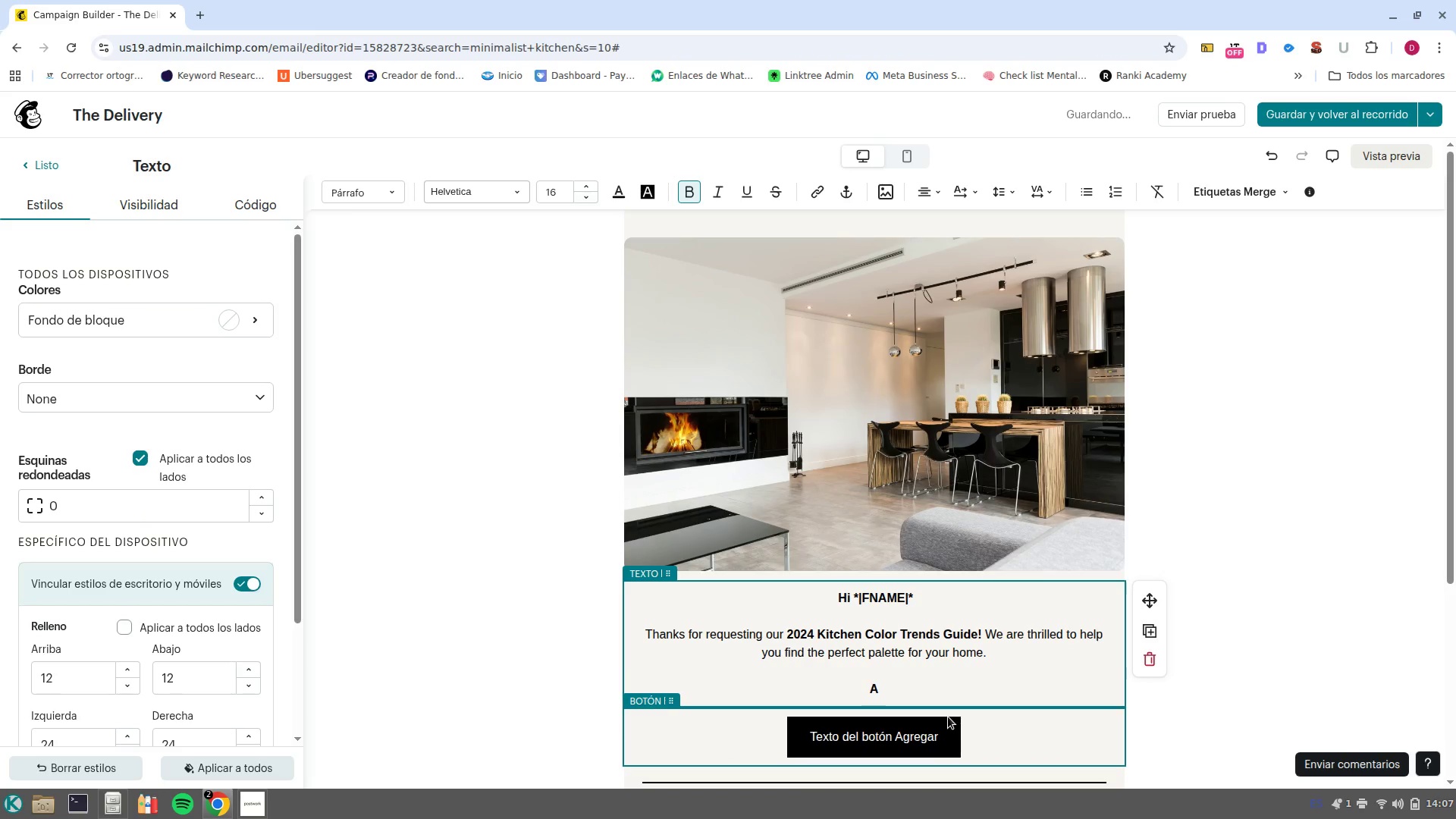 
key(Control+ControlLeft)
 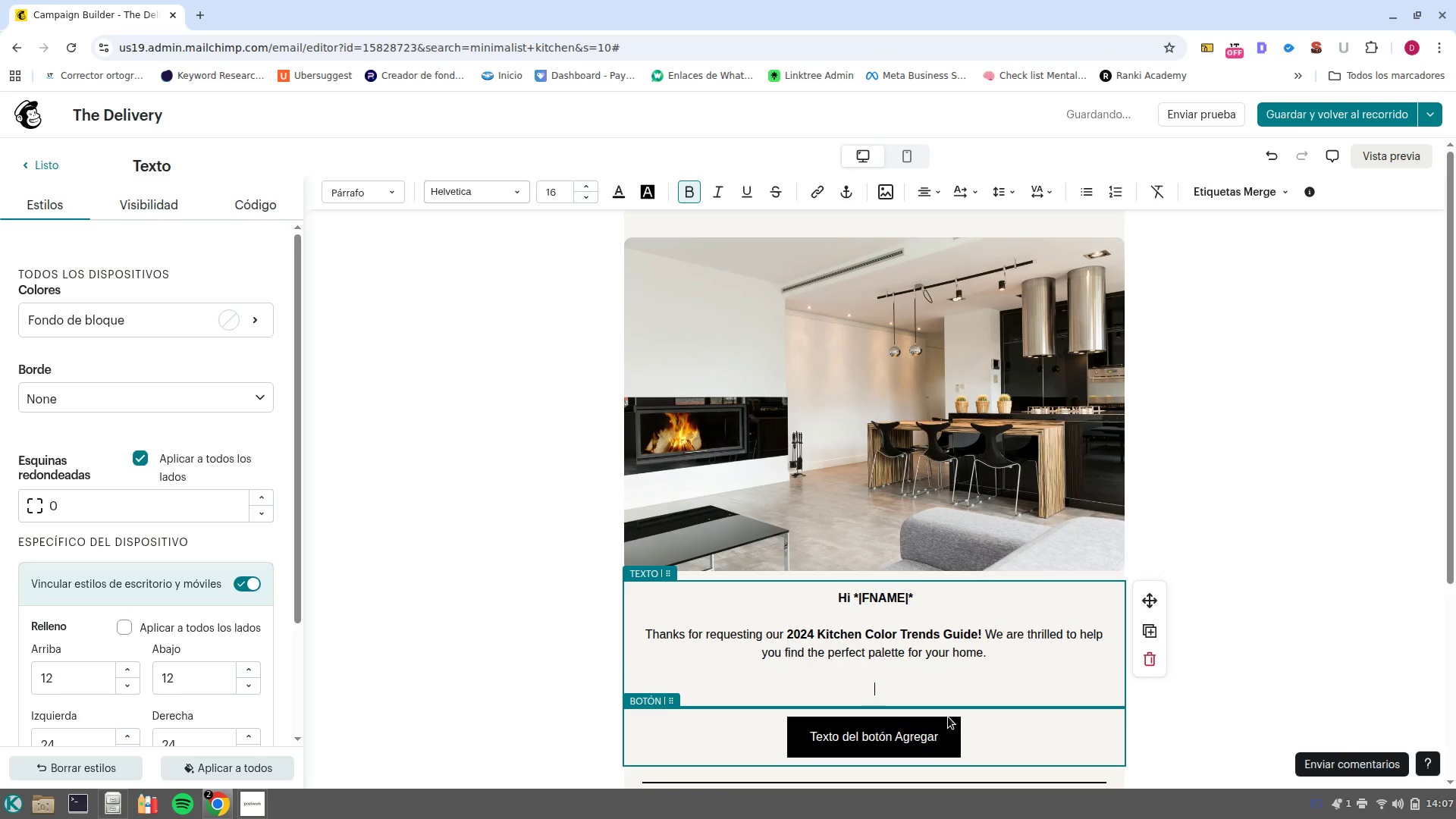 
key(Control+B)
 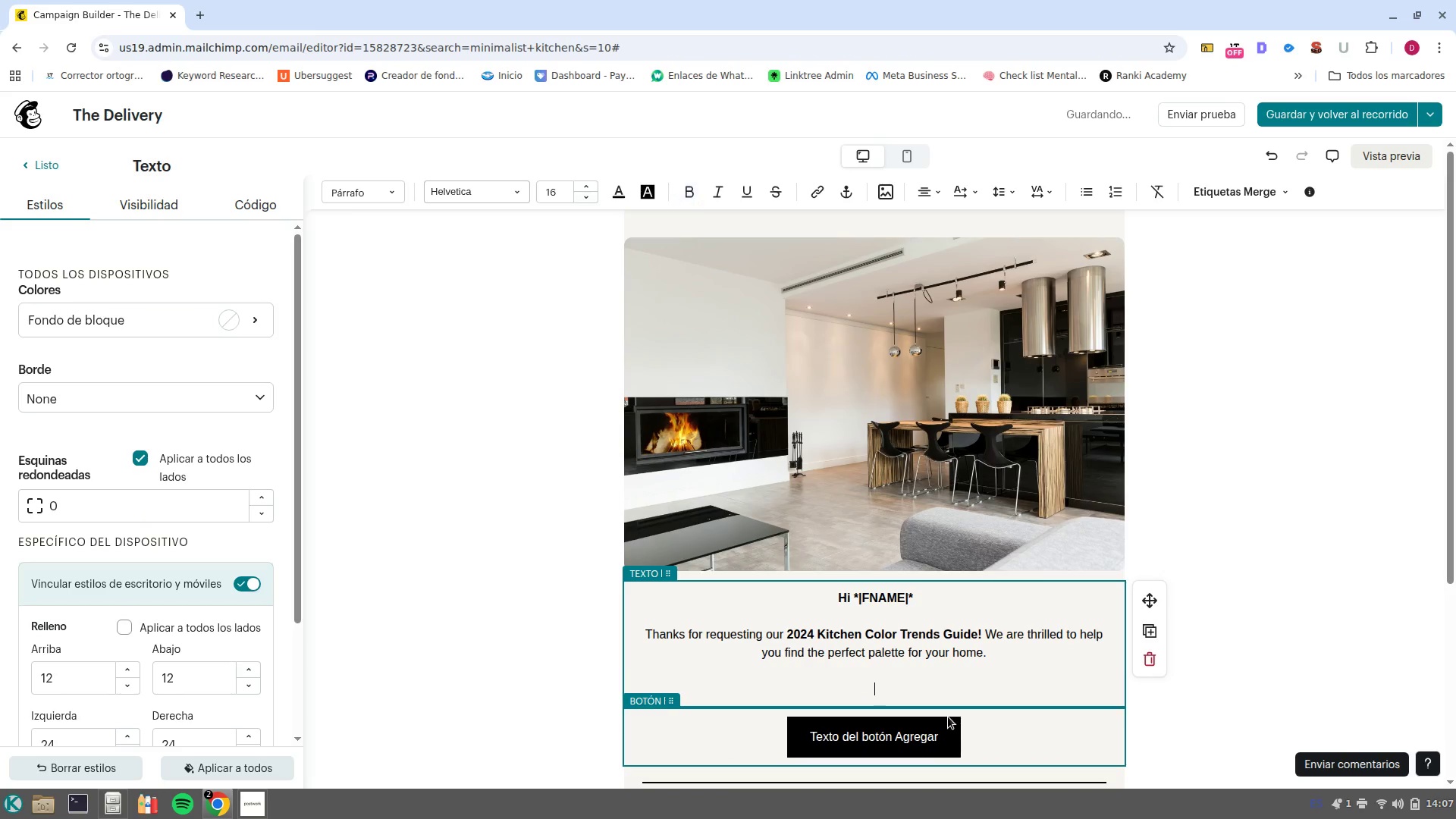 
type(At)
key(Backspace)
key(Backspace)
 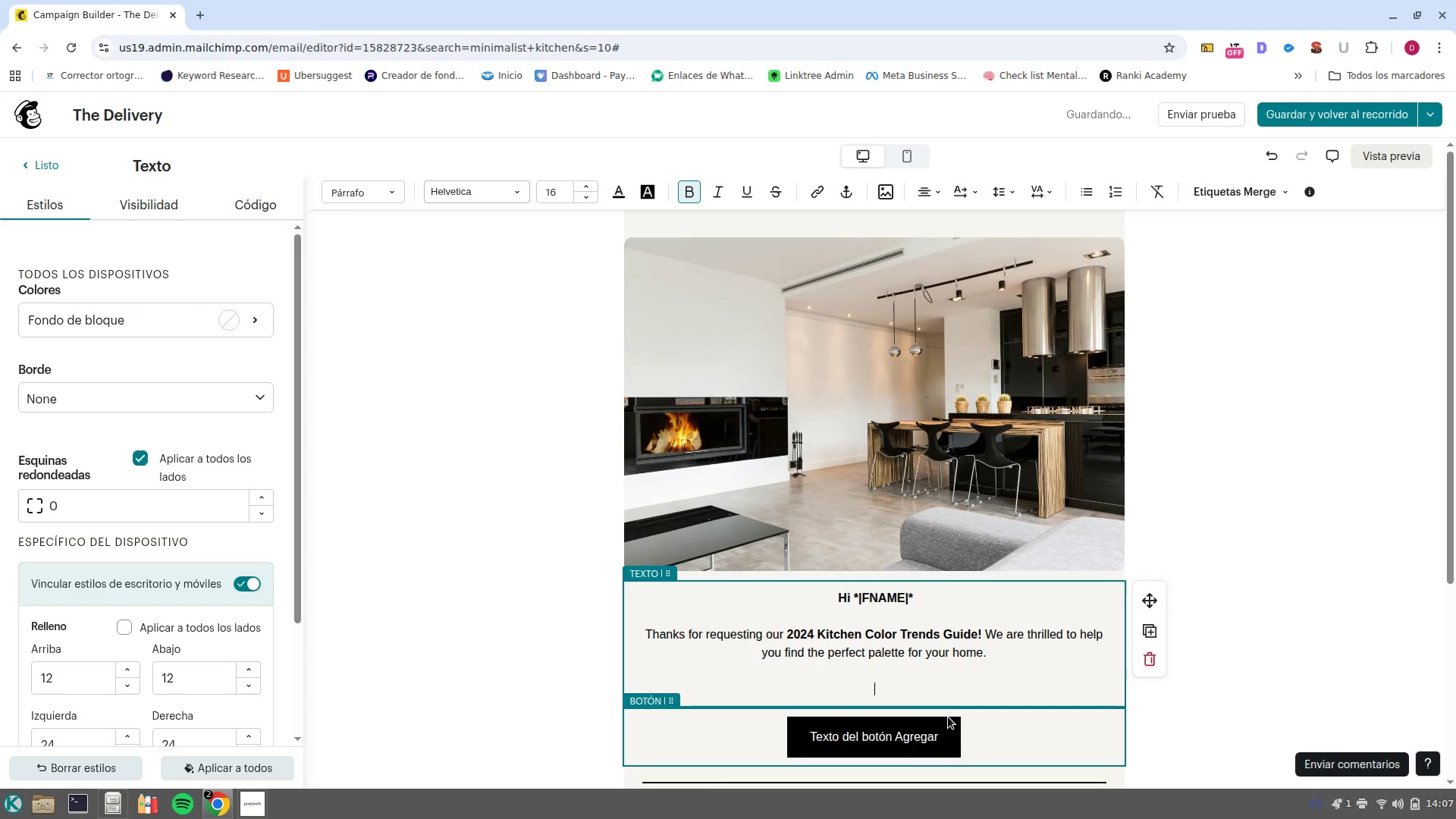 
key(Control+B)
 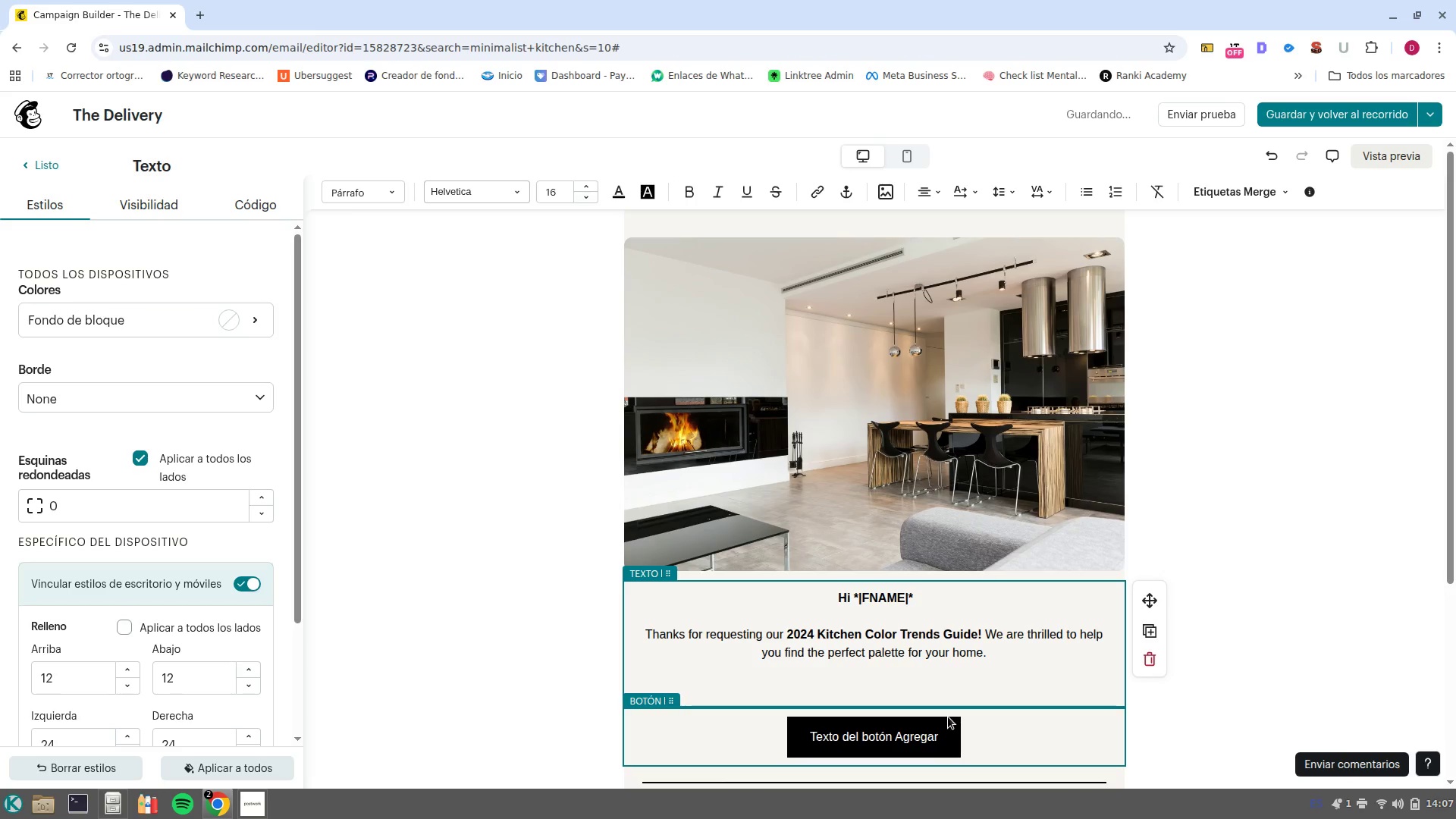 
type(At)
key(Backspace)
key(Backspace)
 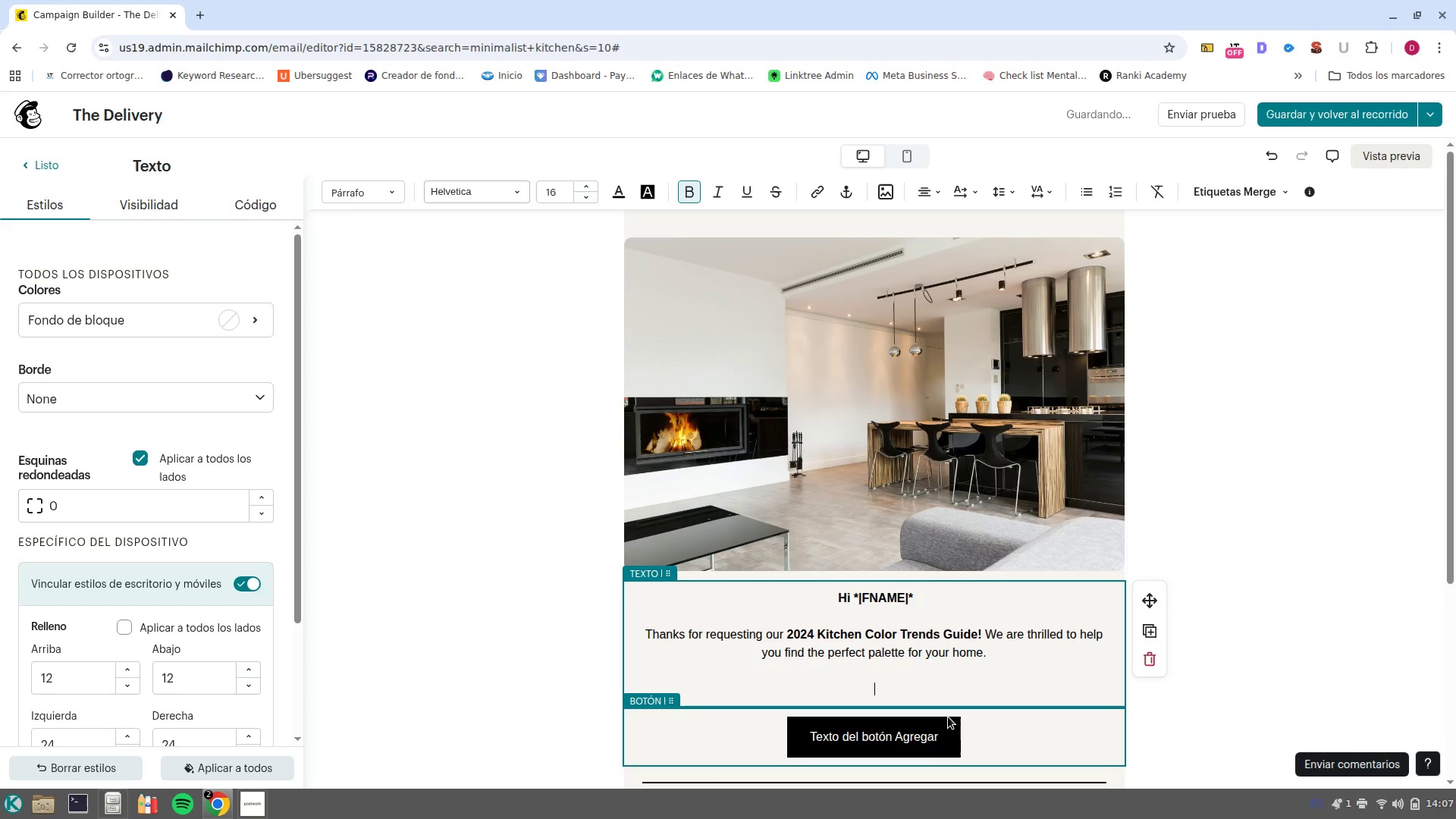 
key(Control+B)
 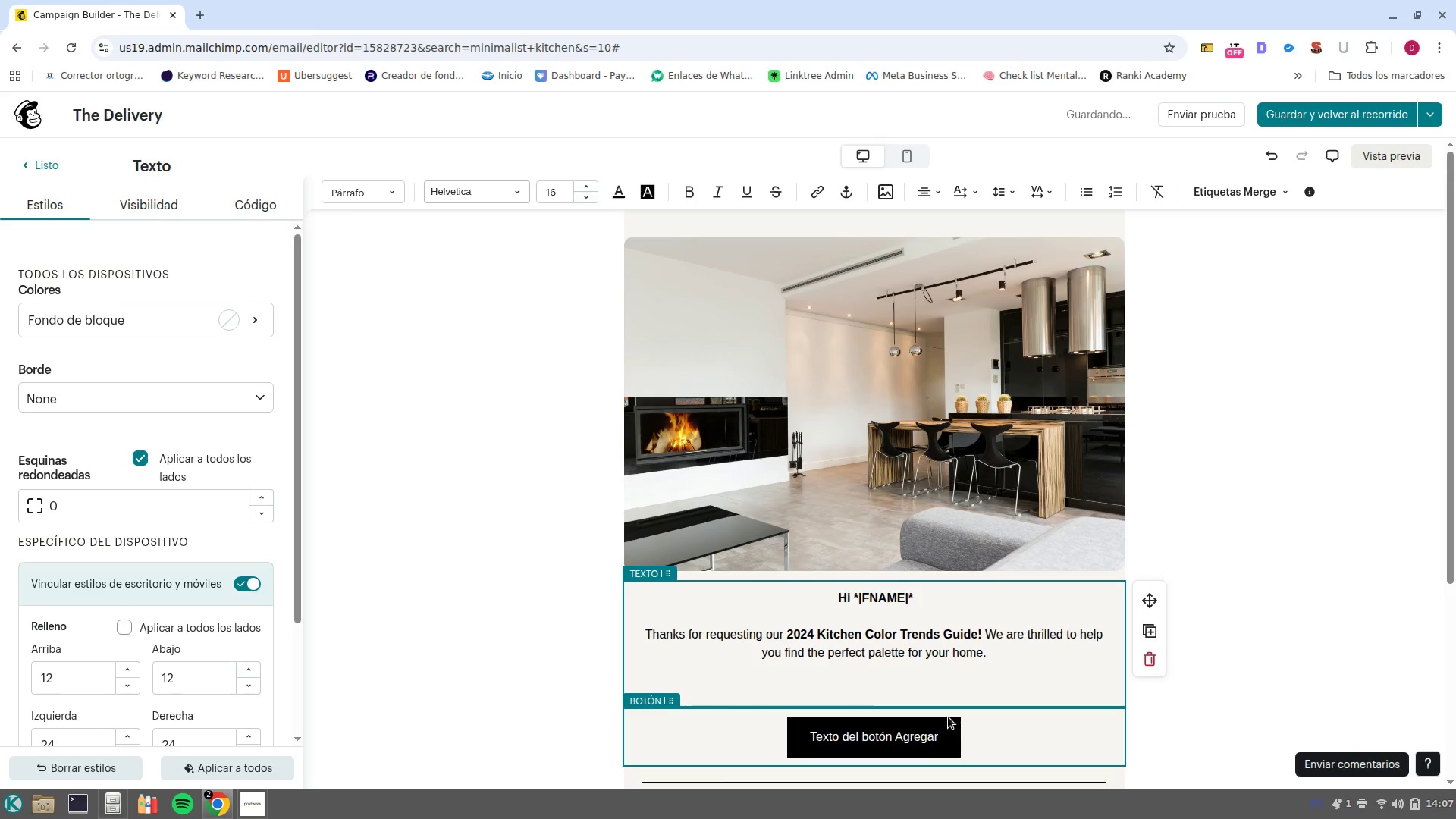 
type(At)
 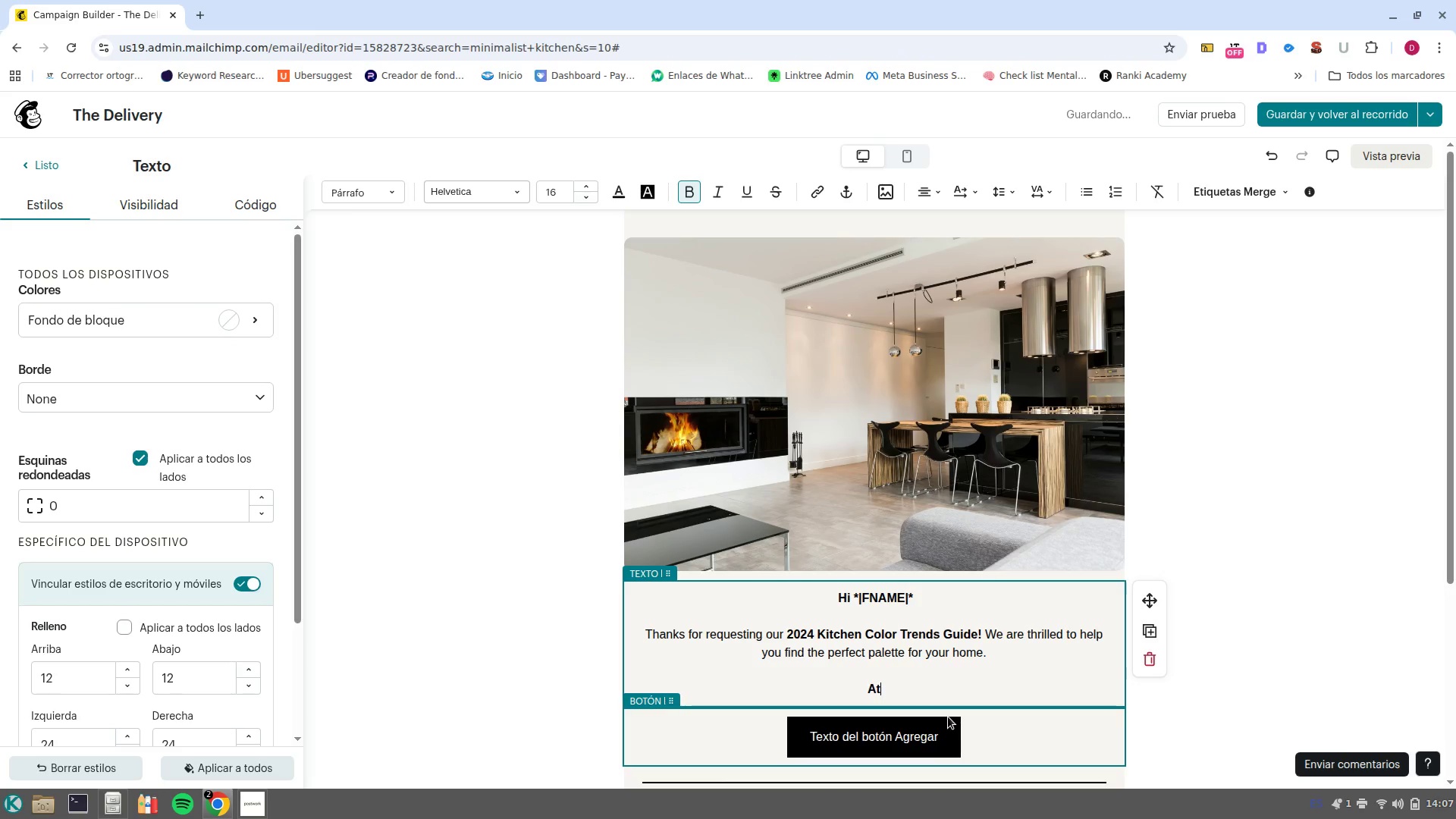 
key(Shift+ArrowUp)
 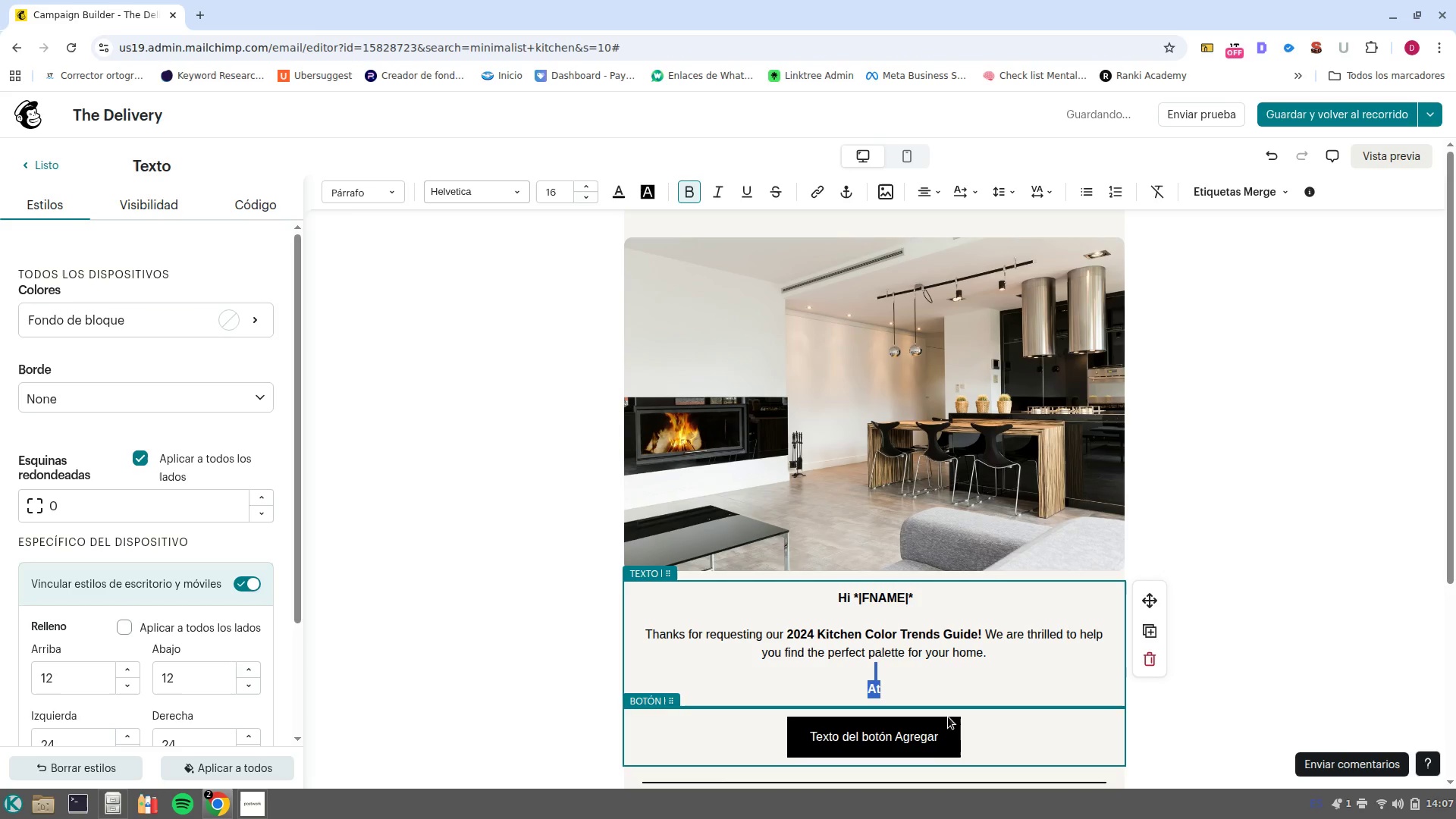 
key(Control+B)
 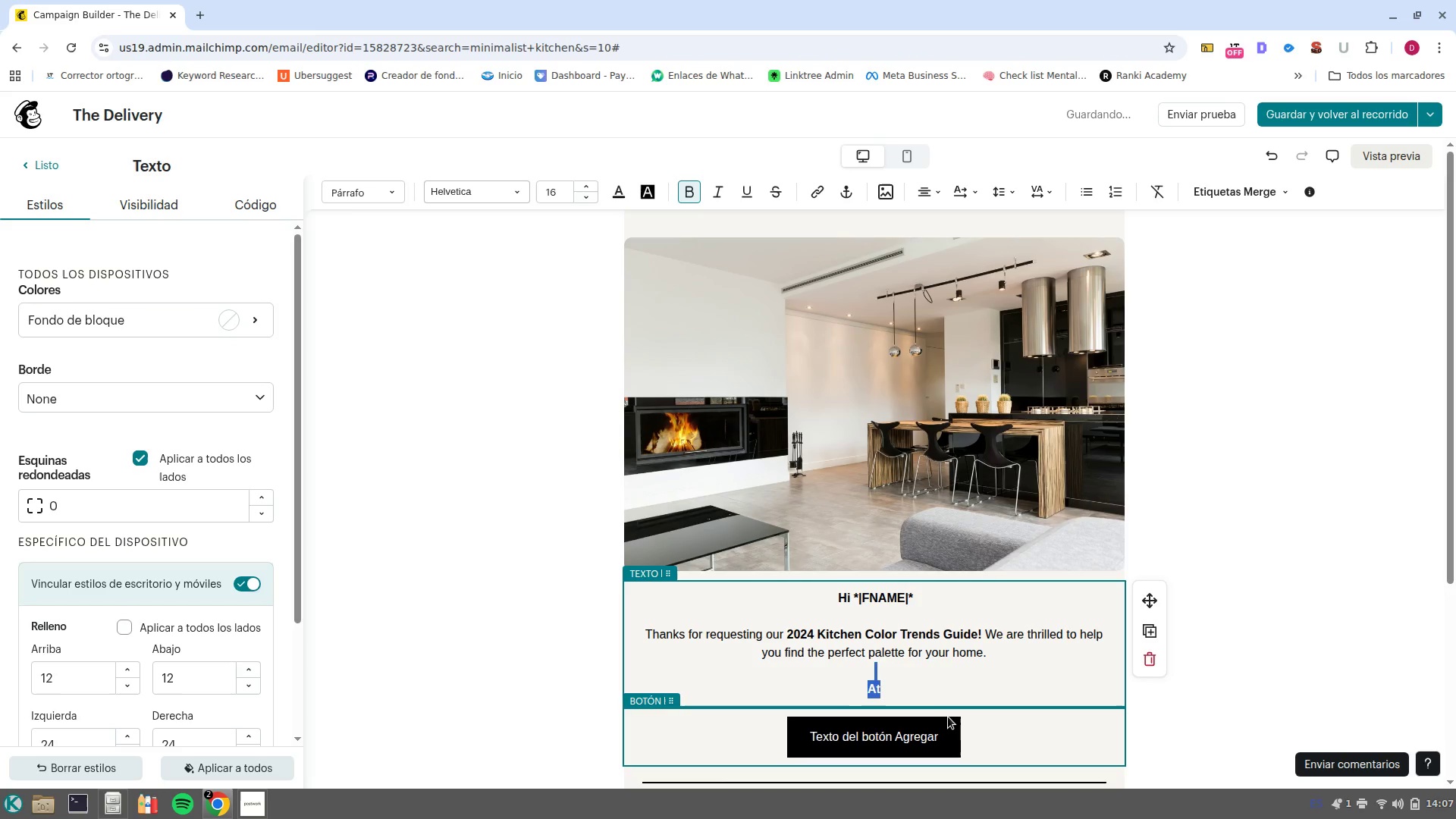 
key(ArrowDown)
 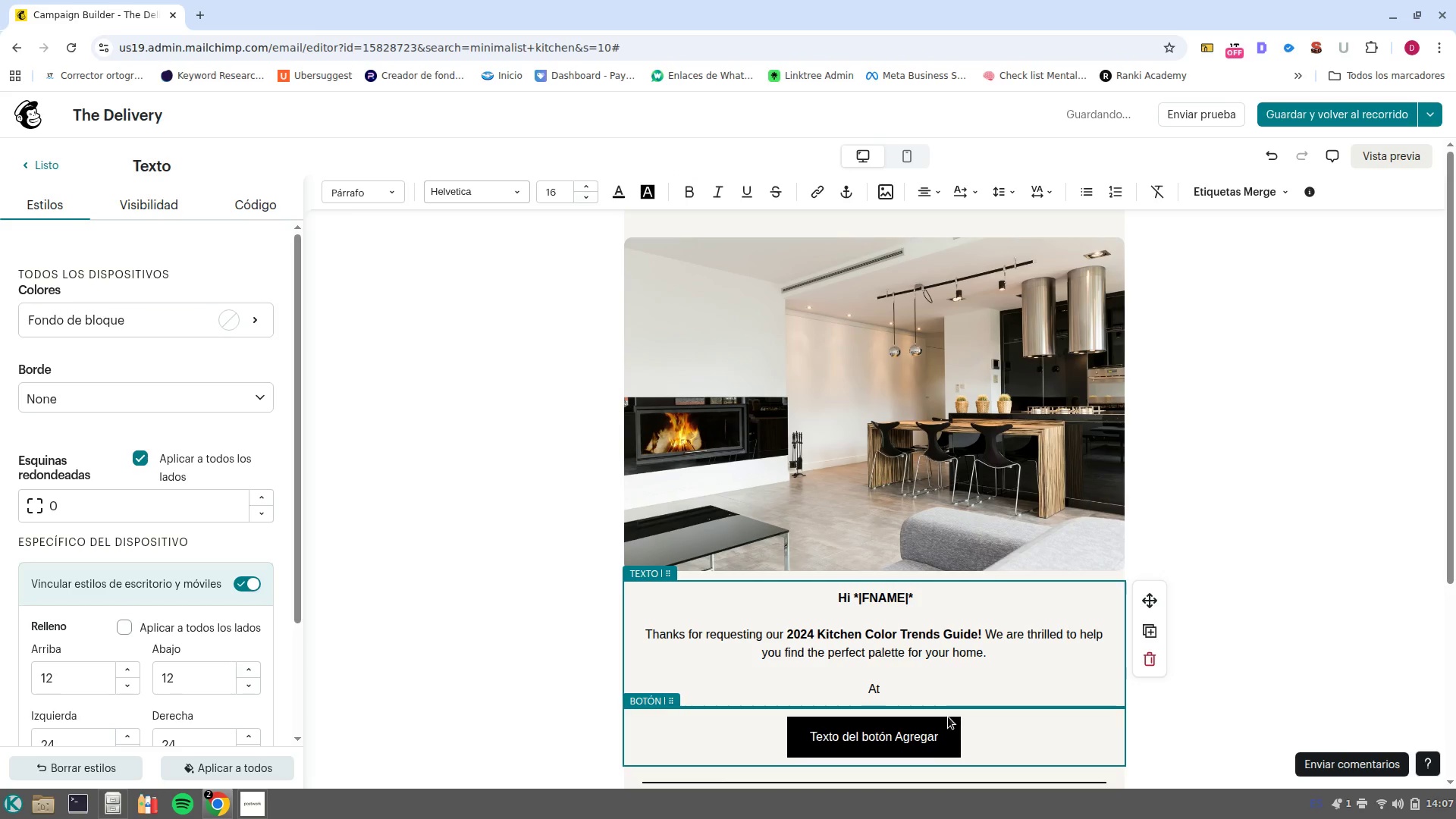 
type( Resurfafec)
key(Backspace)
key(Backspace)
key(Backspace)
type(ced Roots, we specialize in high/end cv)
key(Backspace)
type(abinet)
 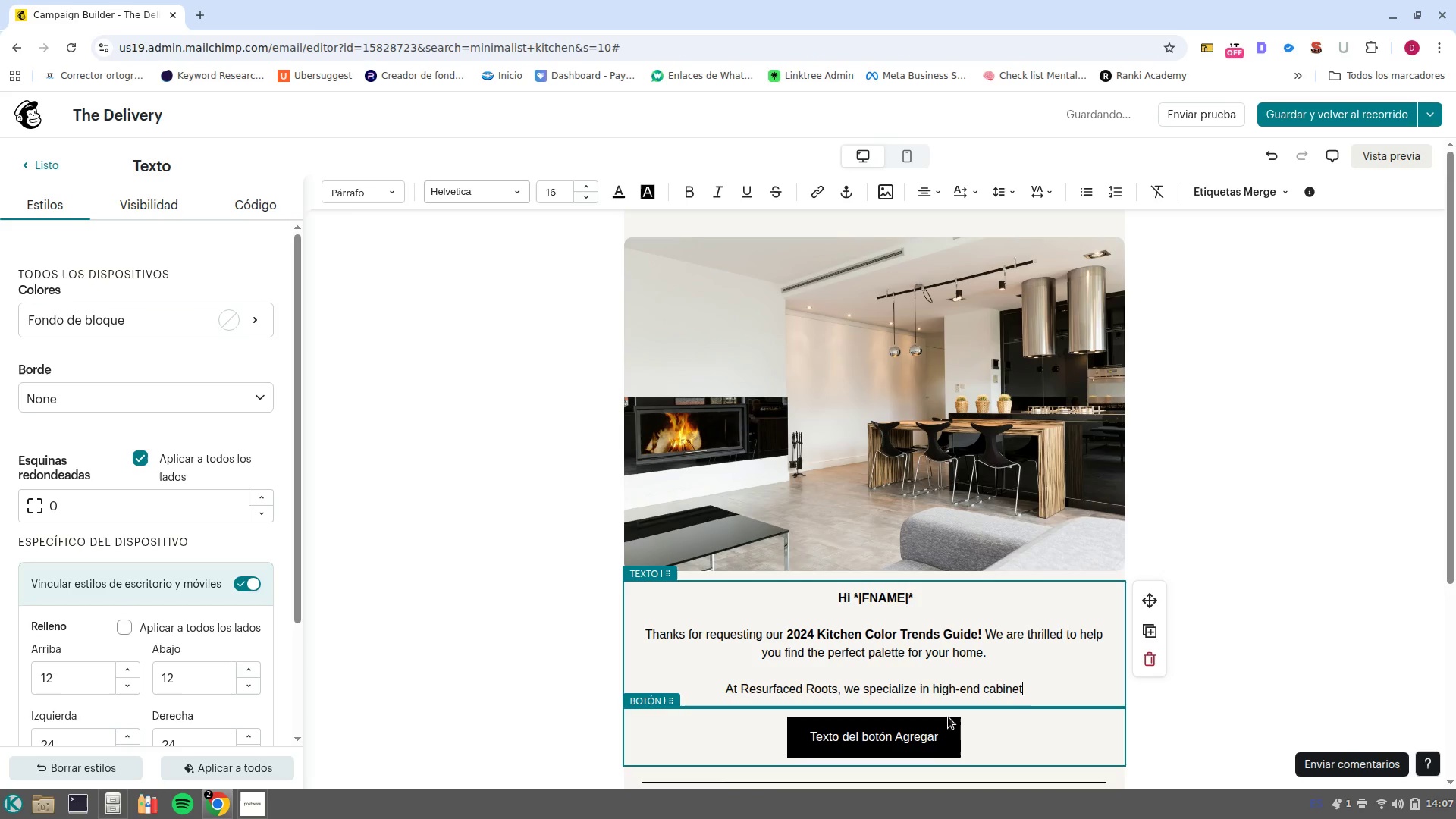 
wait(6.64)
 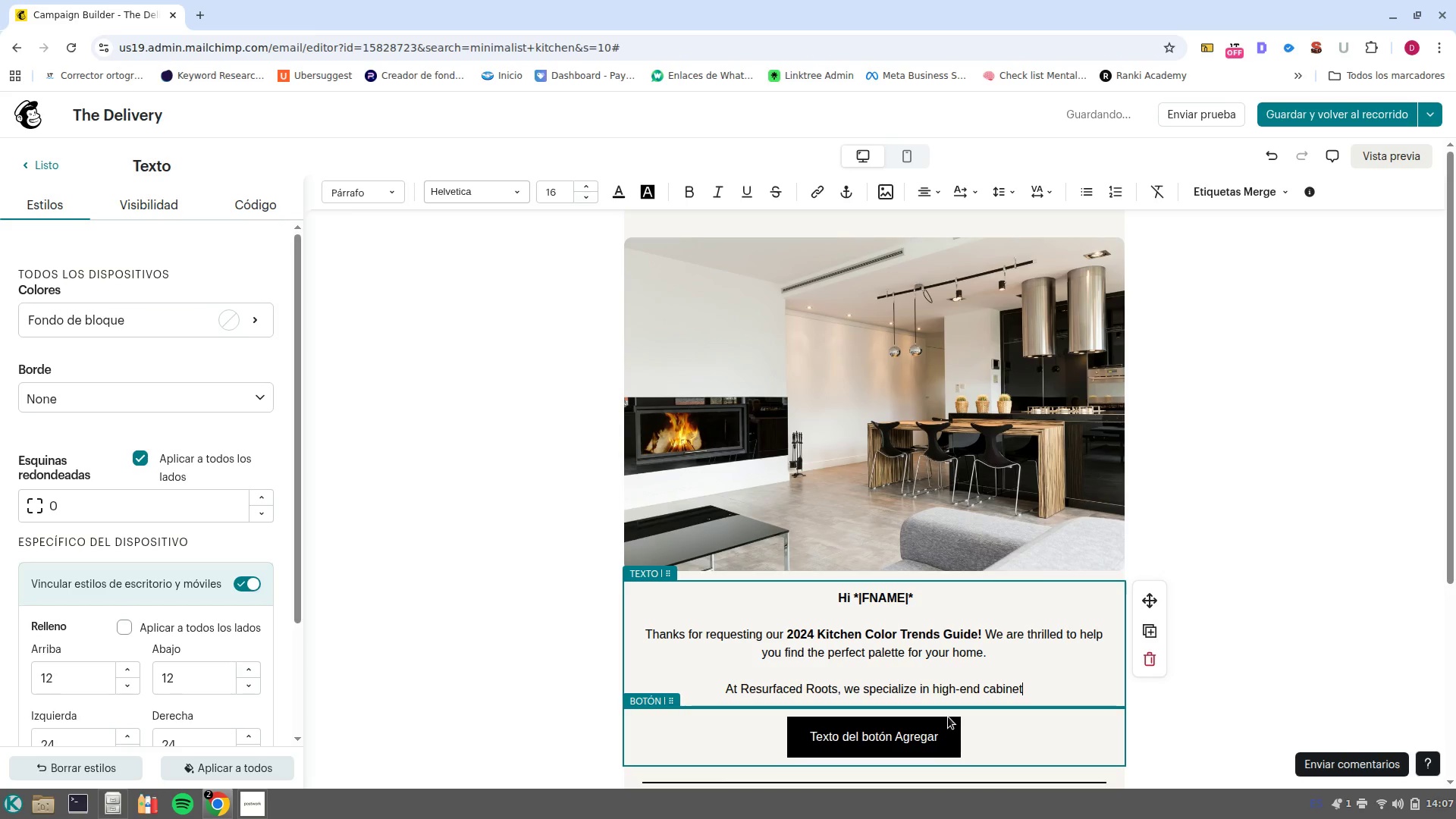 
type( refinishing that makes your kitchen in )
 